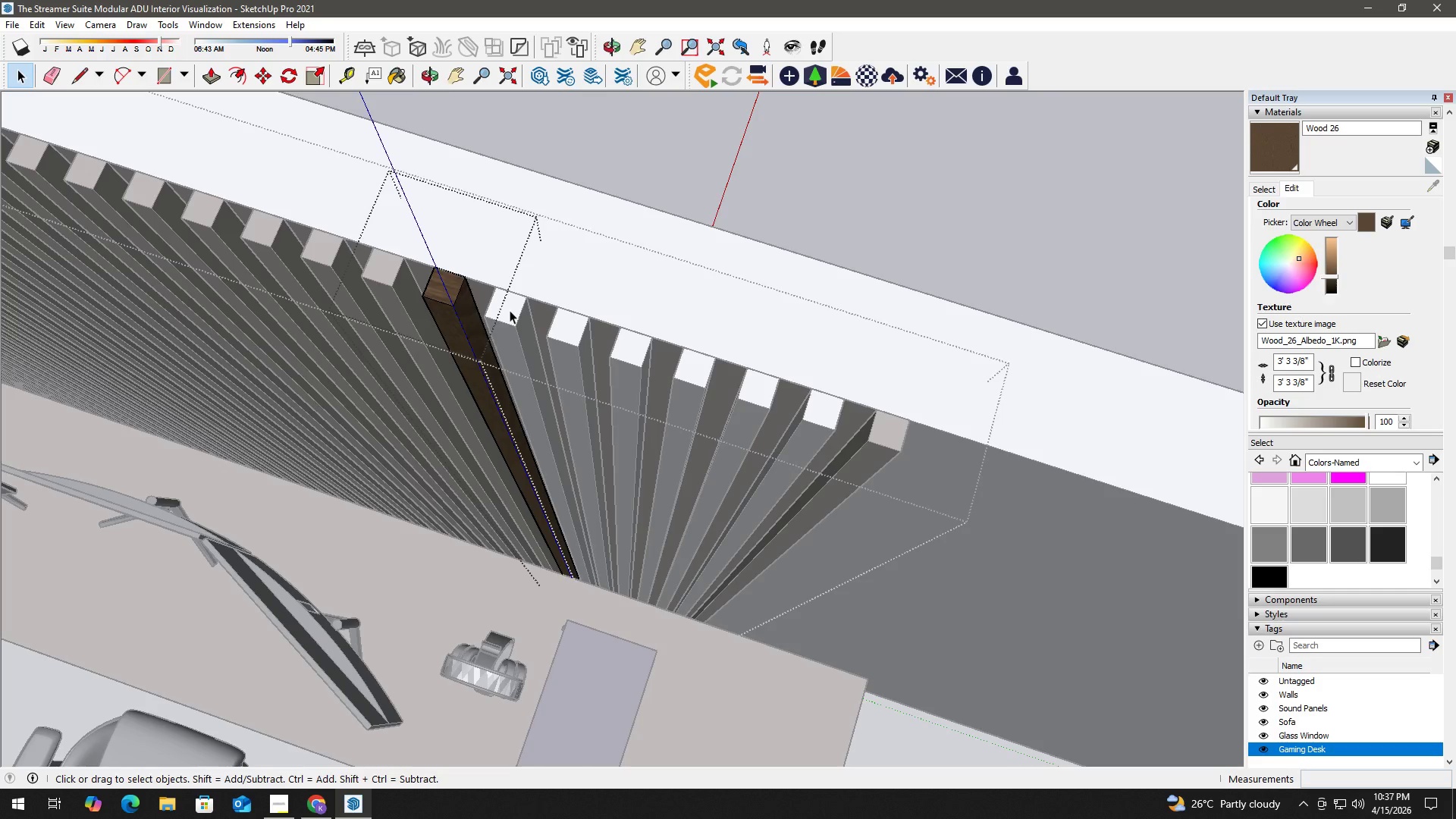 
triple_click([510, 310])
 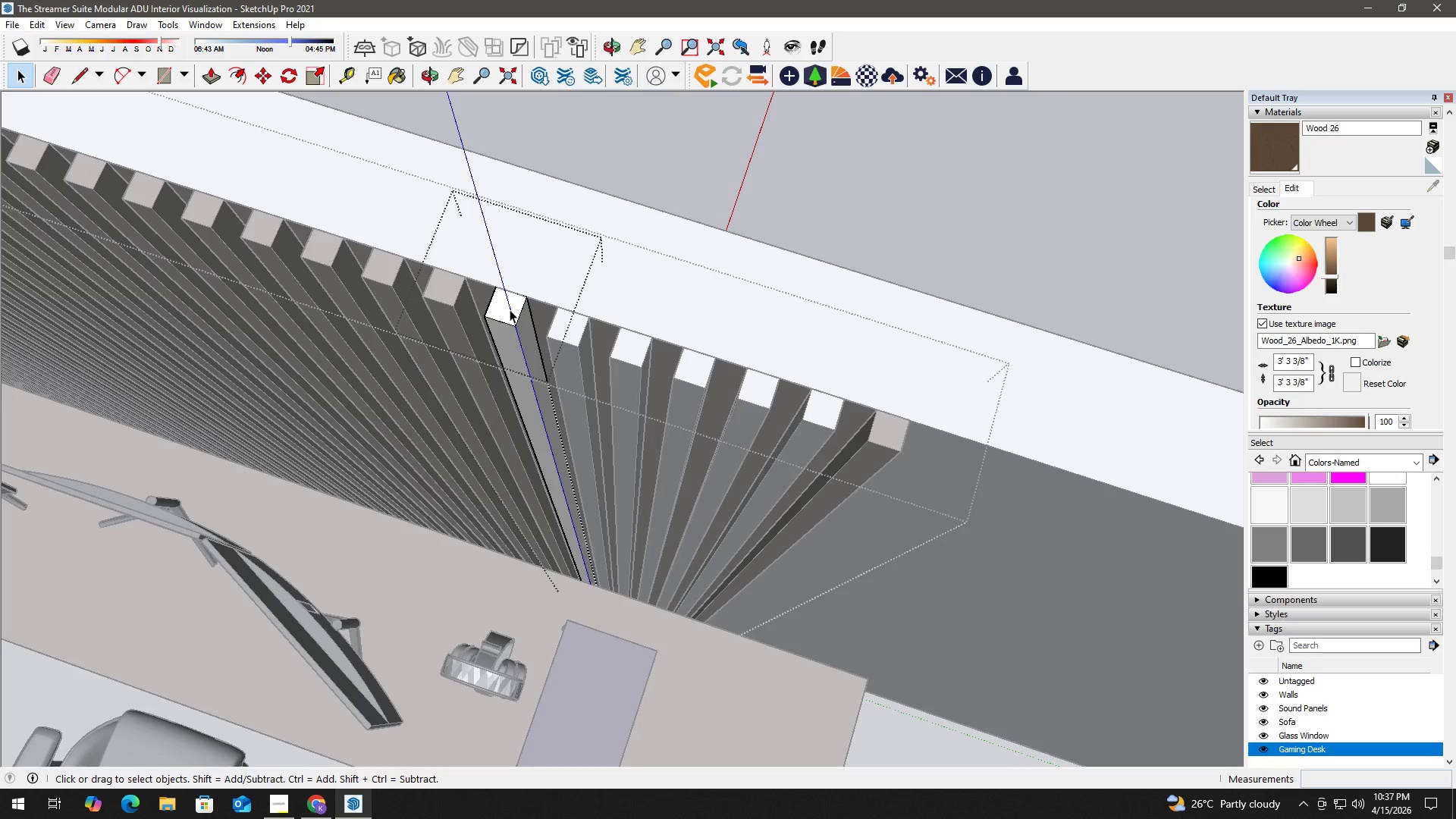 
triple_click([510, 309])
 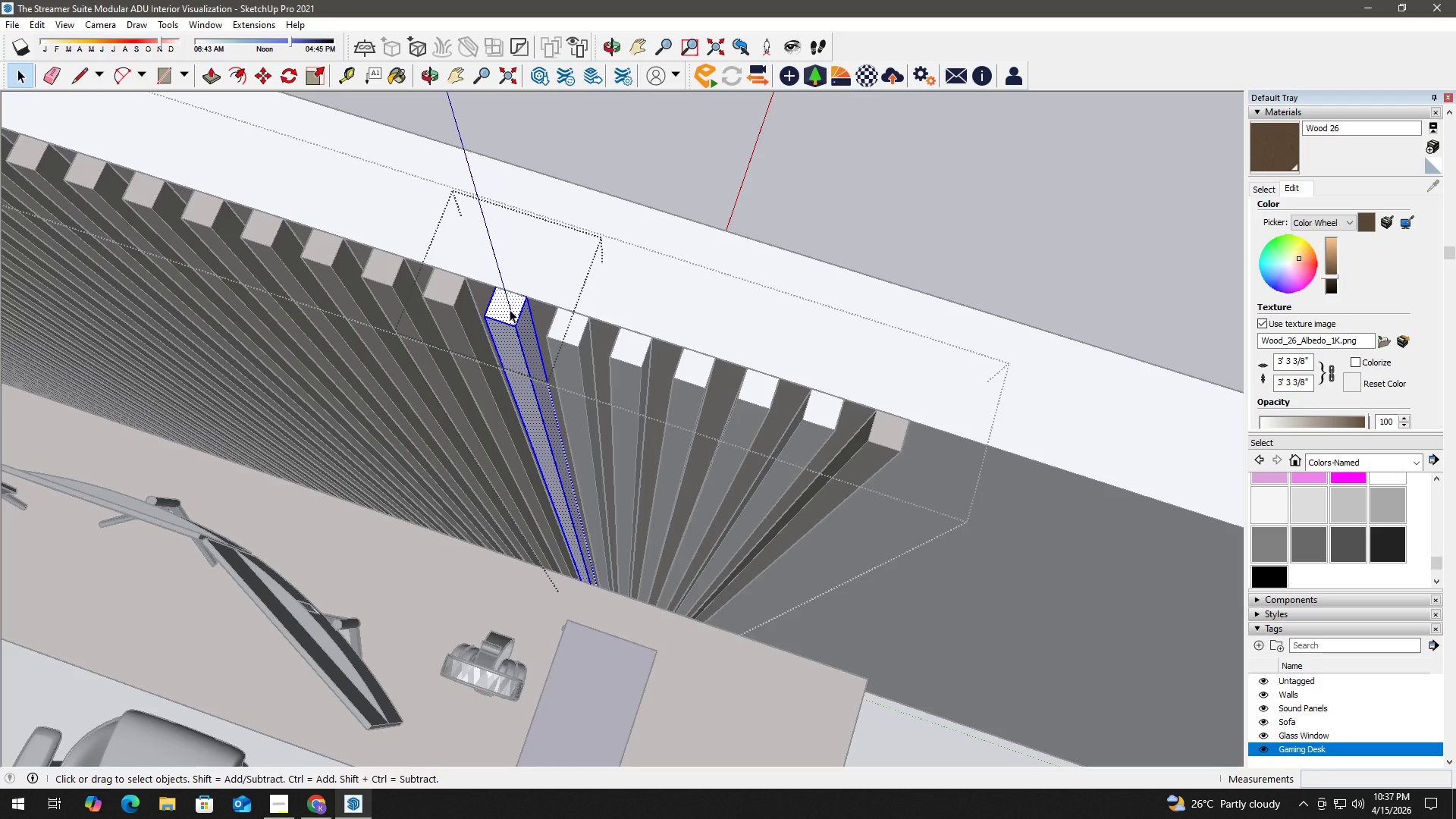 
triple_click([510, 309])
 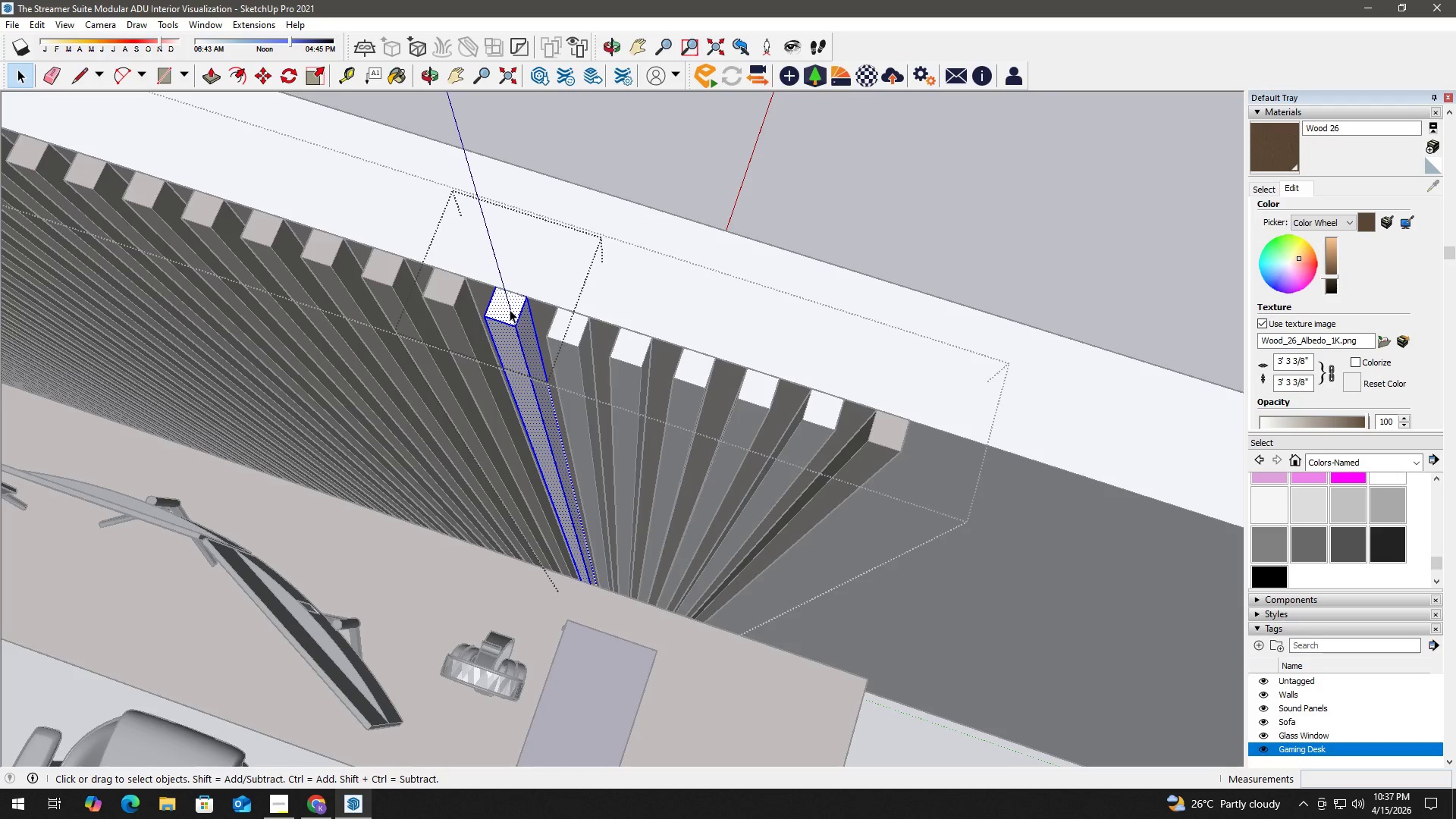 
triple_click([510, 309])
 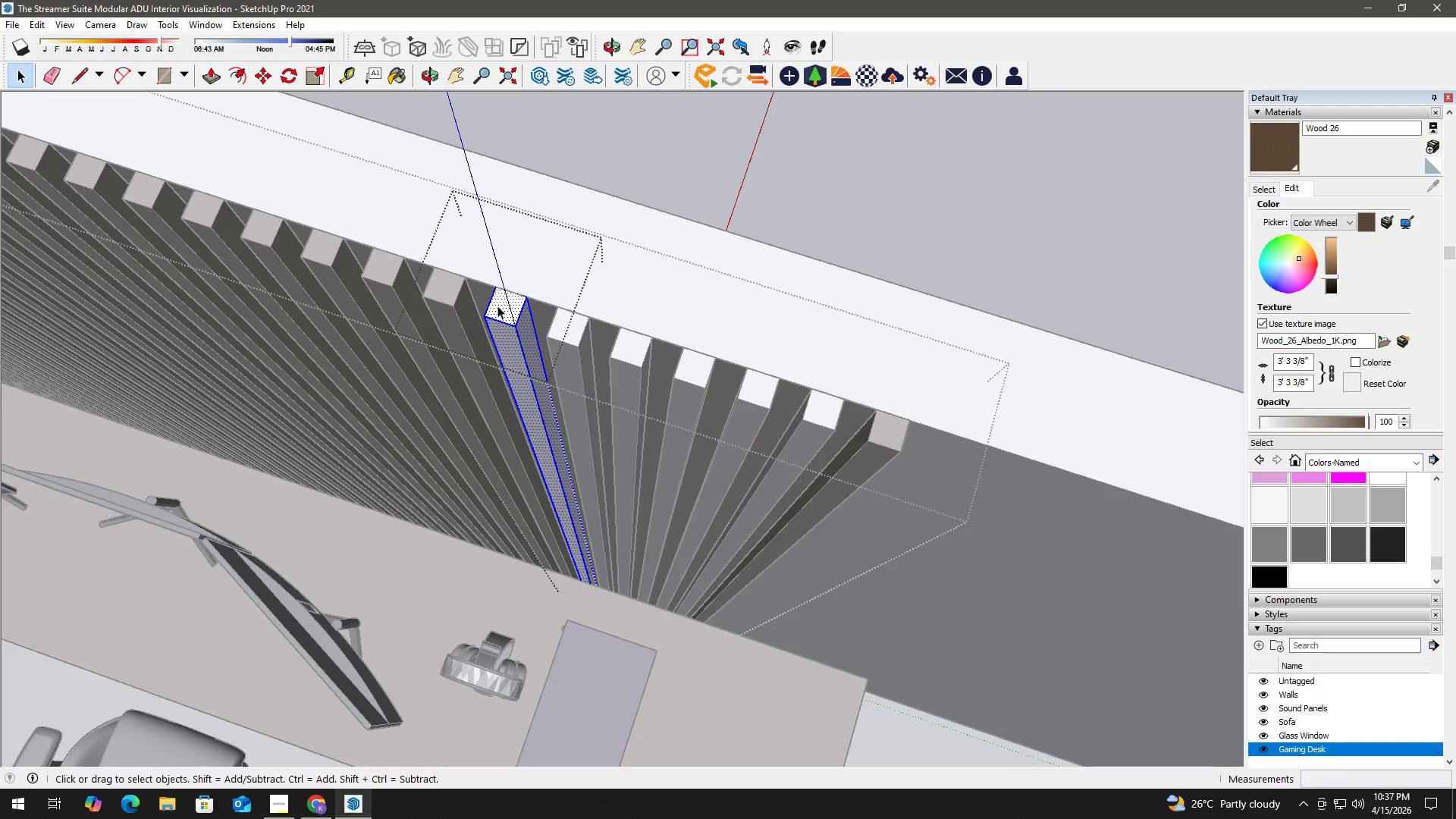 
key(B)
 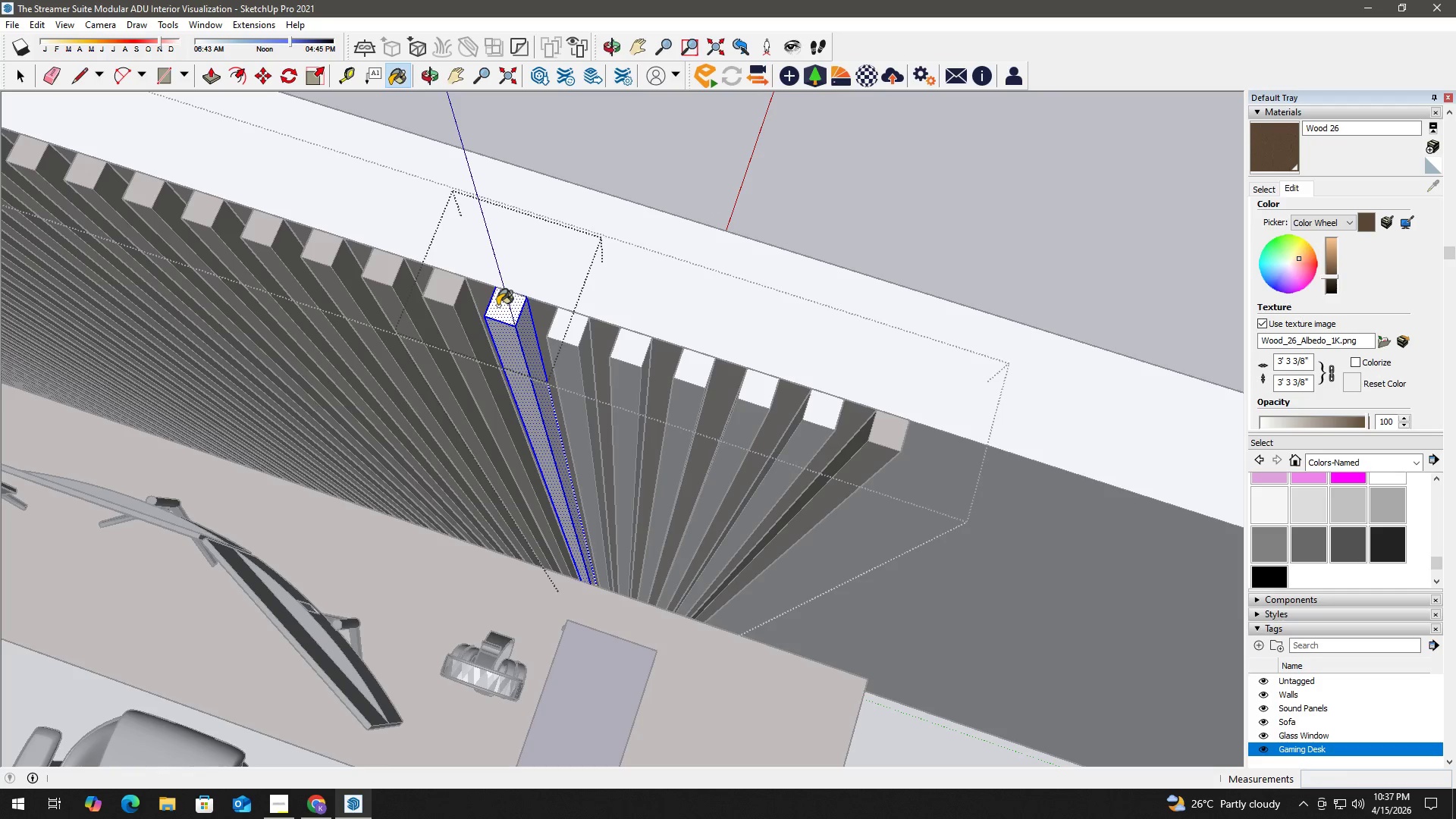 
left_click([497, 306])
 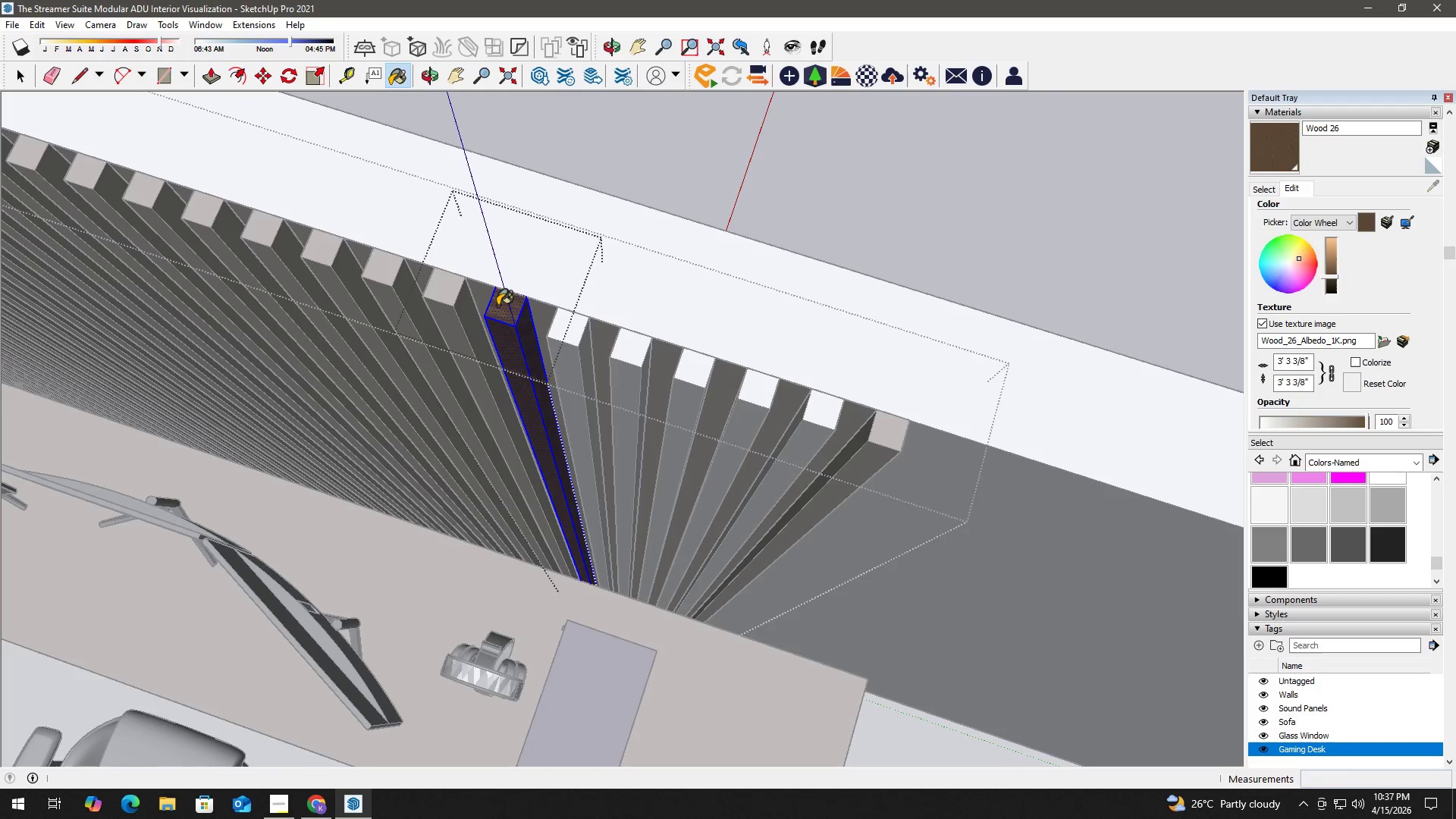 
double_click([497, 306])
 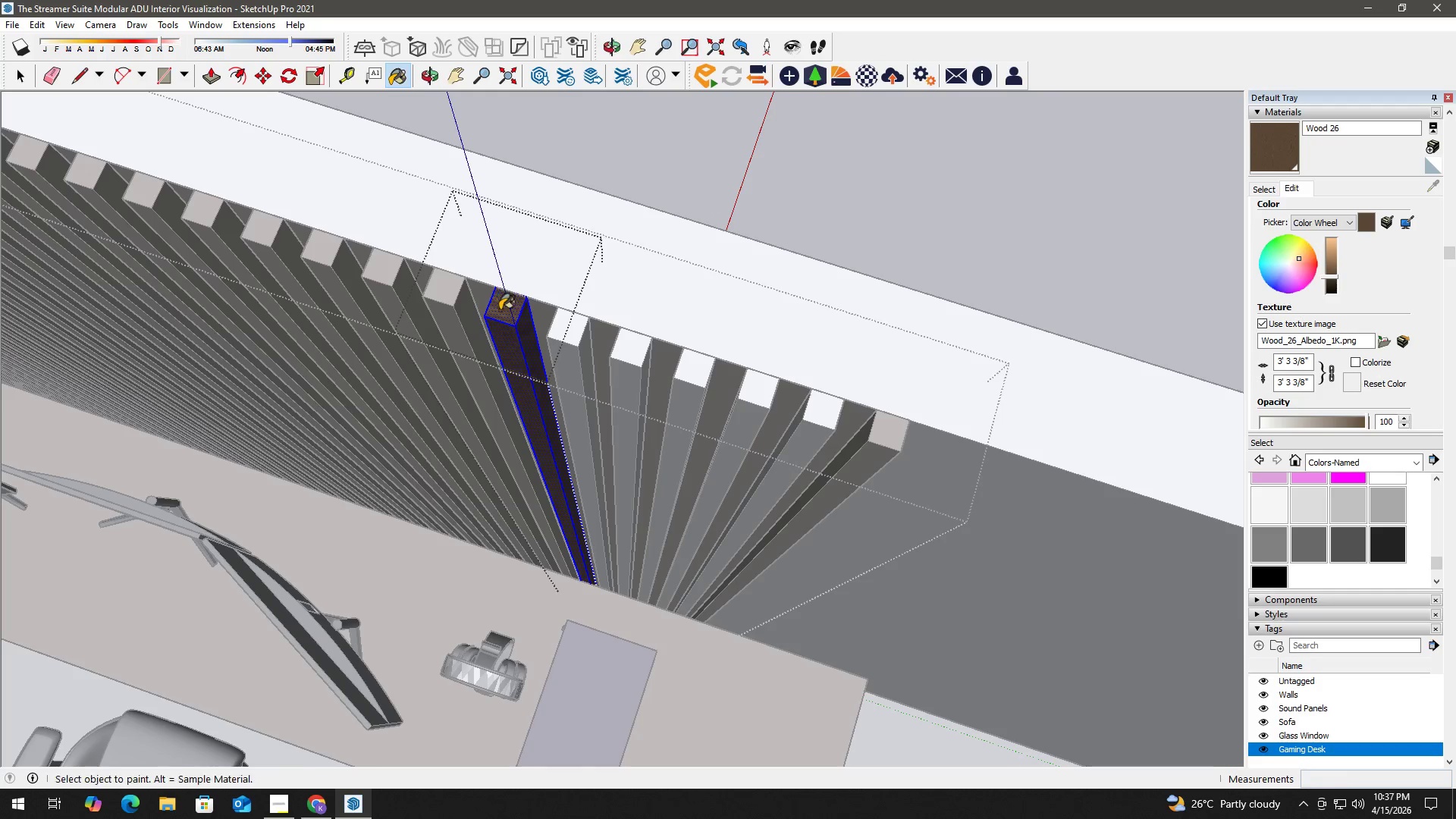 
key(Space)
 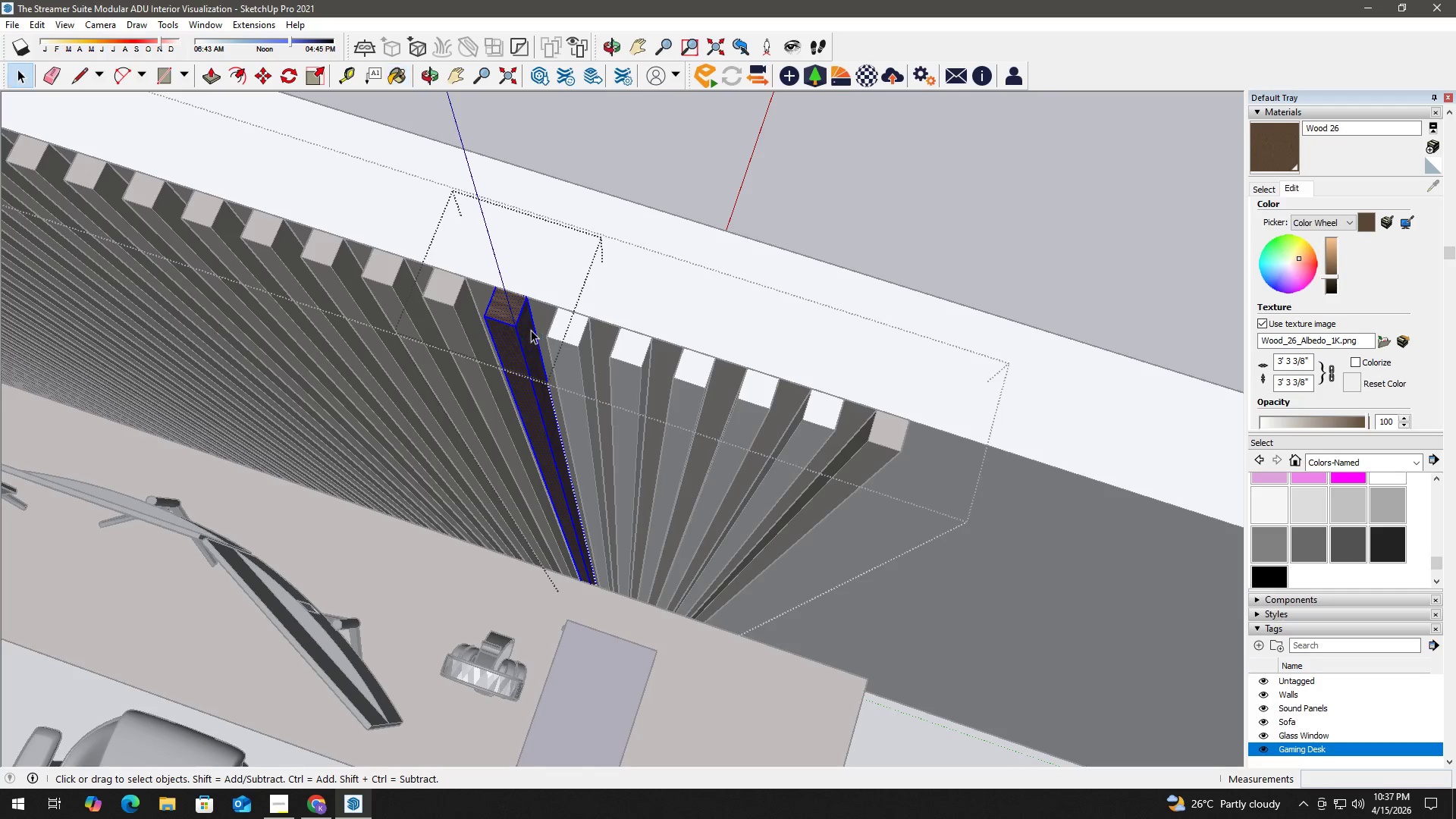 
key(H)
 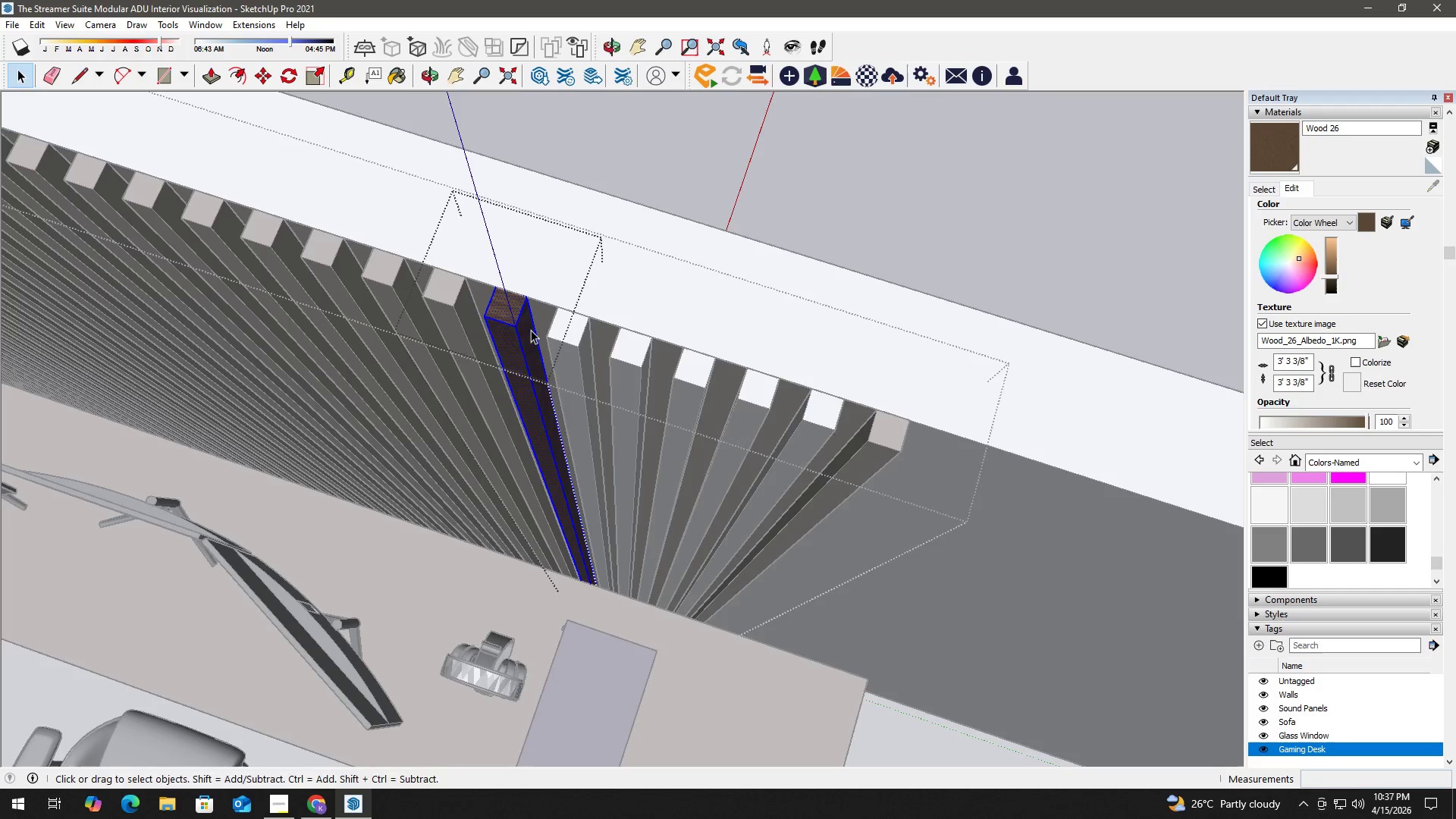 
left_click_drag(start_coordinate=[531, 330], to_coordinate=[321, 292])
 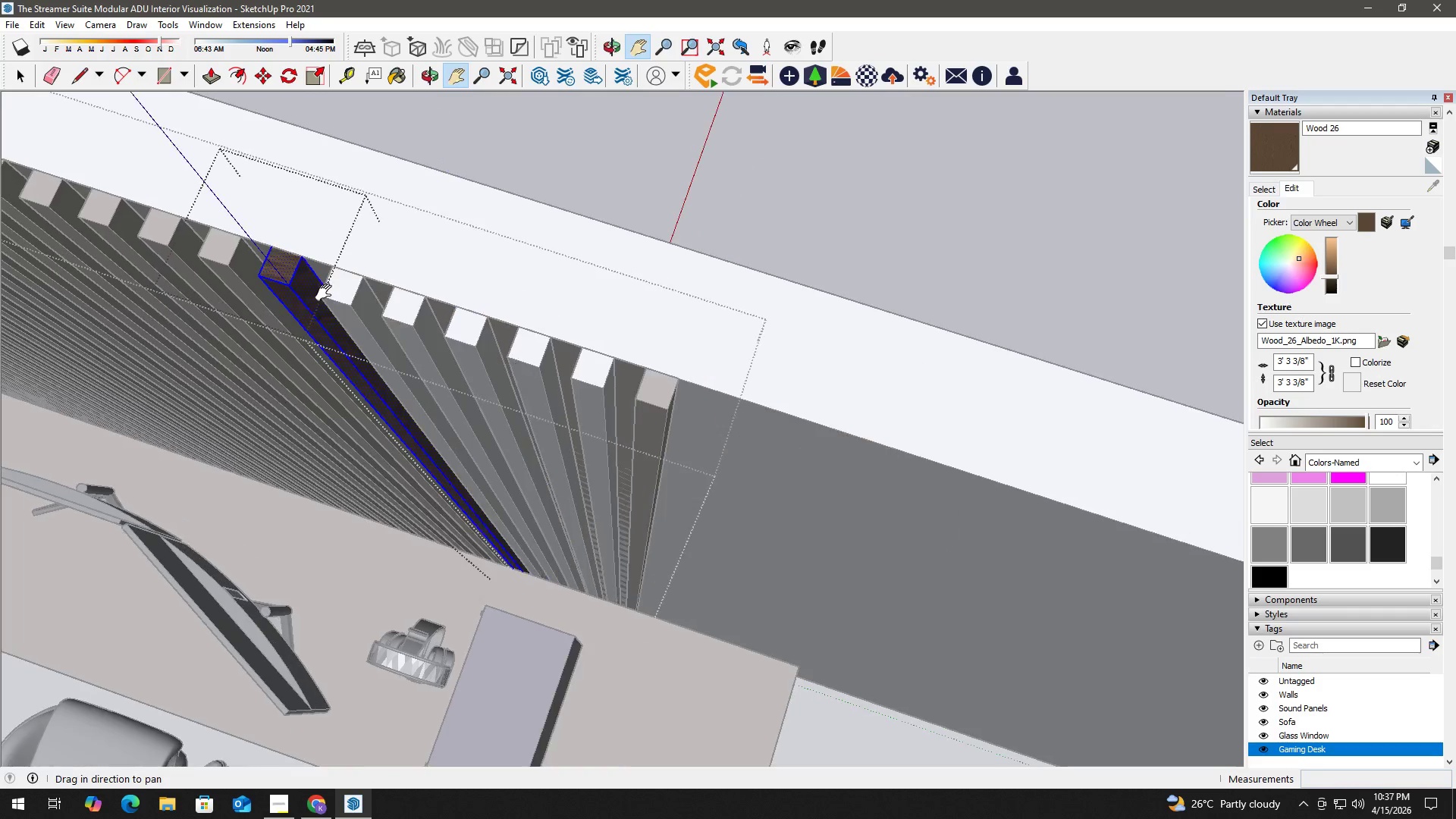 
key(Space)
 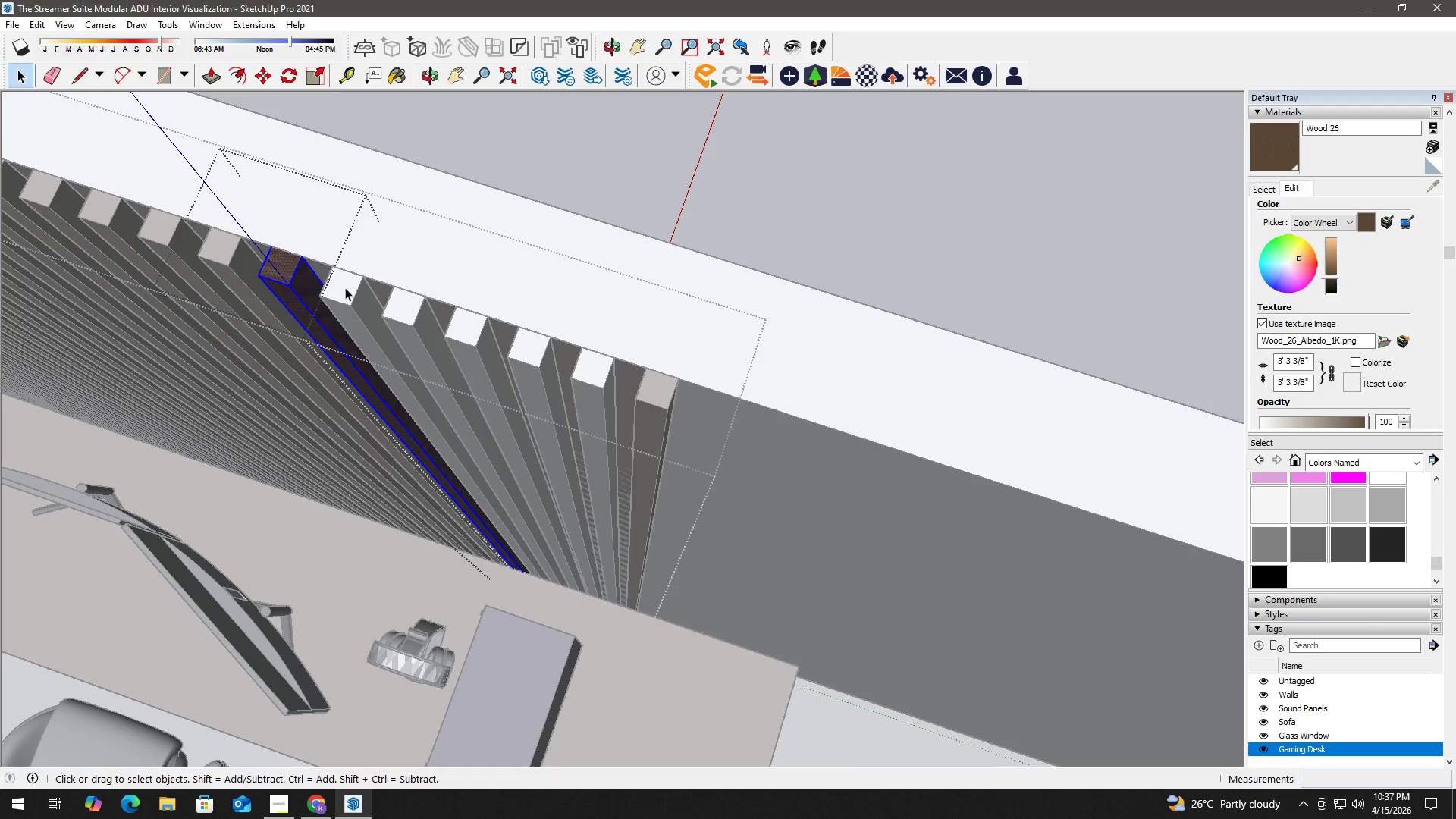 
double_click([345, 287])
 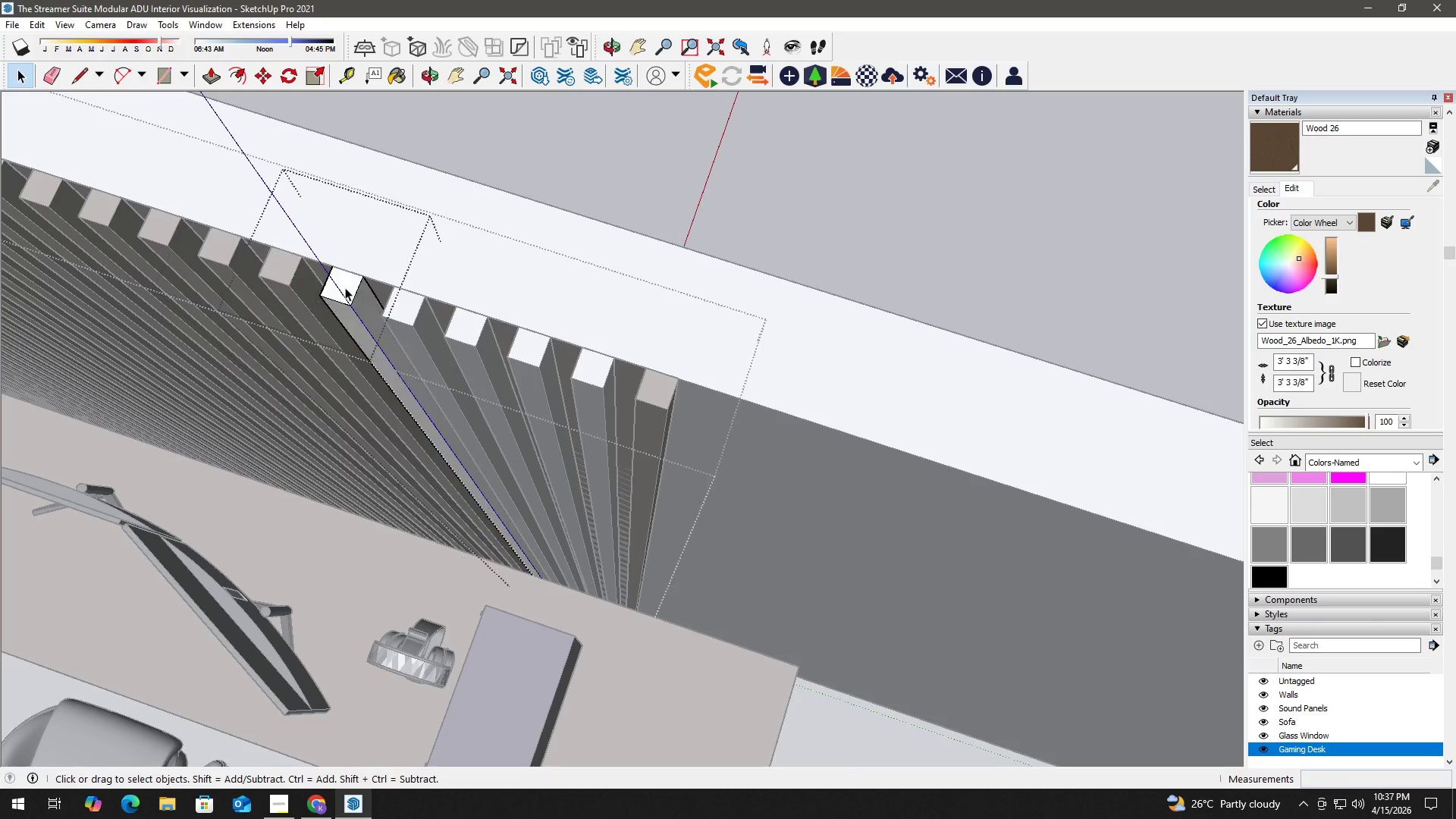 
triple_click([345, 287])
 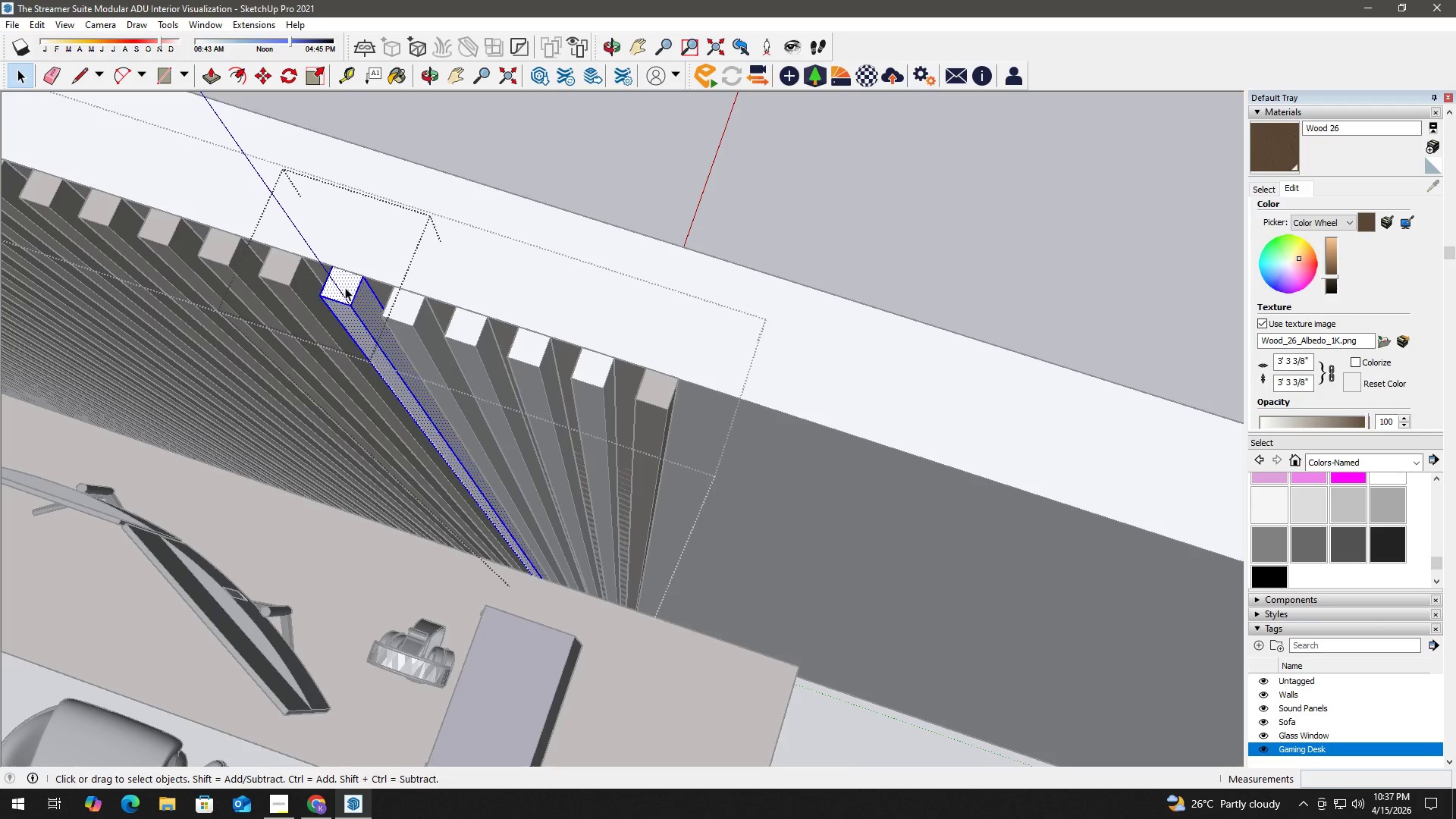 
triple_click([345, 287])
 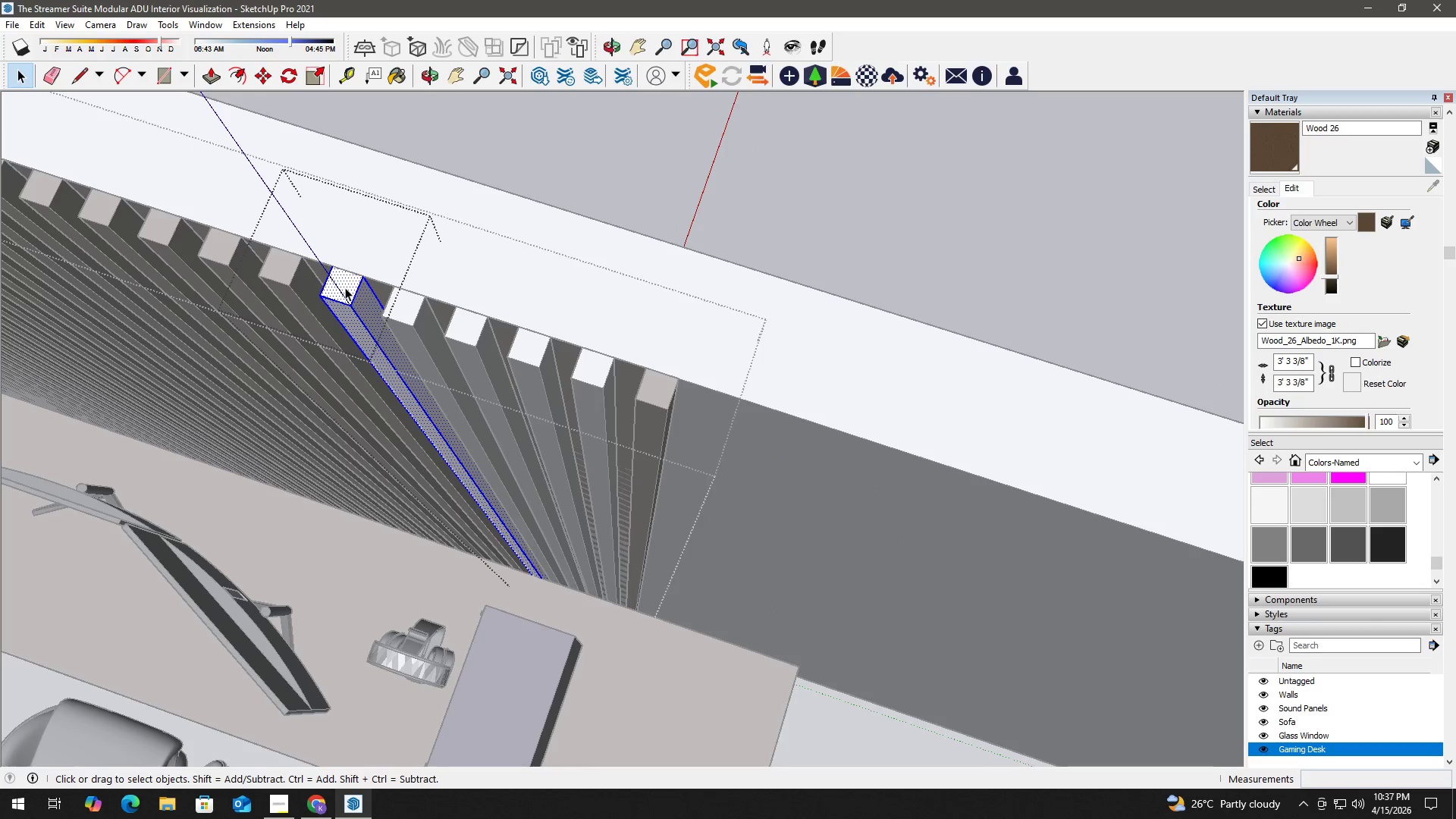 
key(B)
 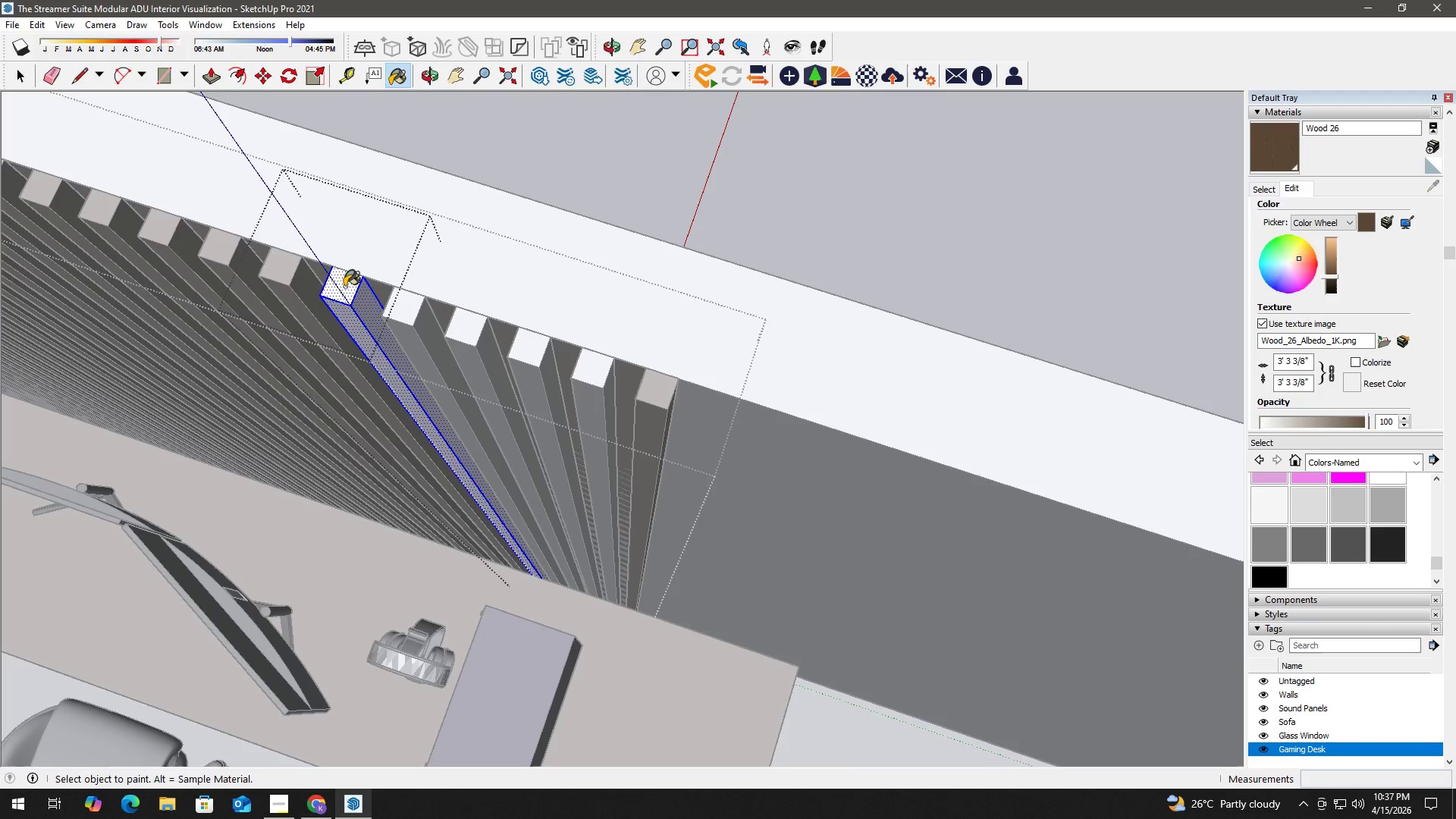 
triple_click([344, 287])
 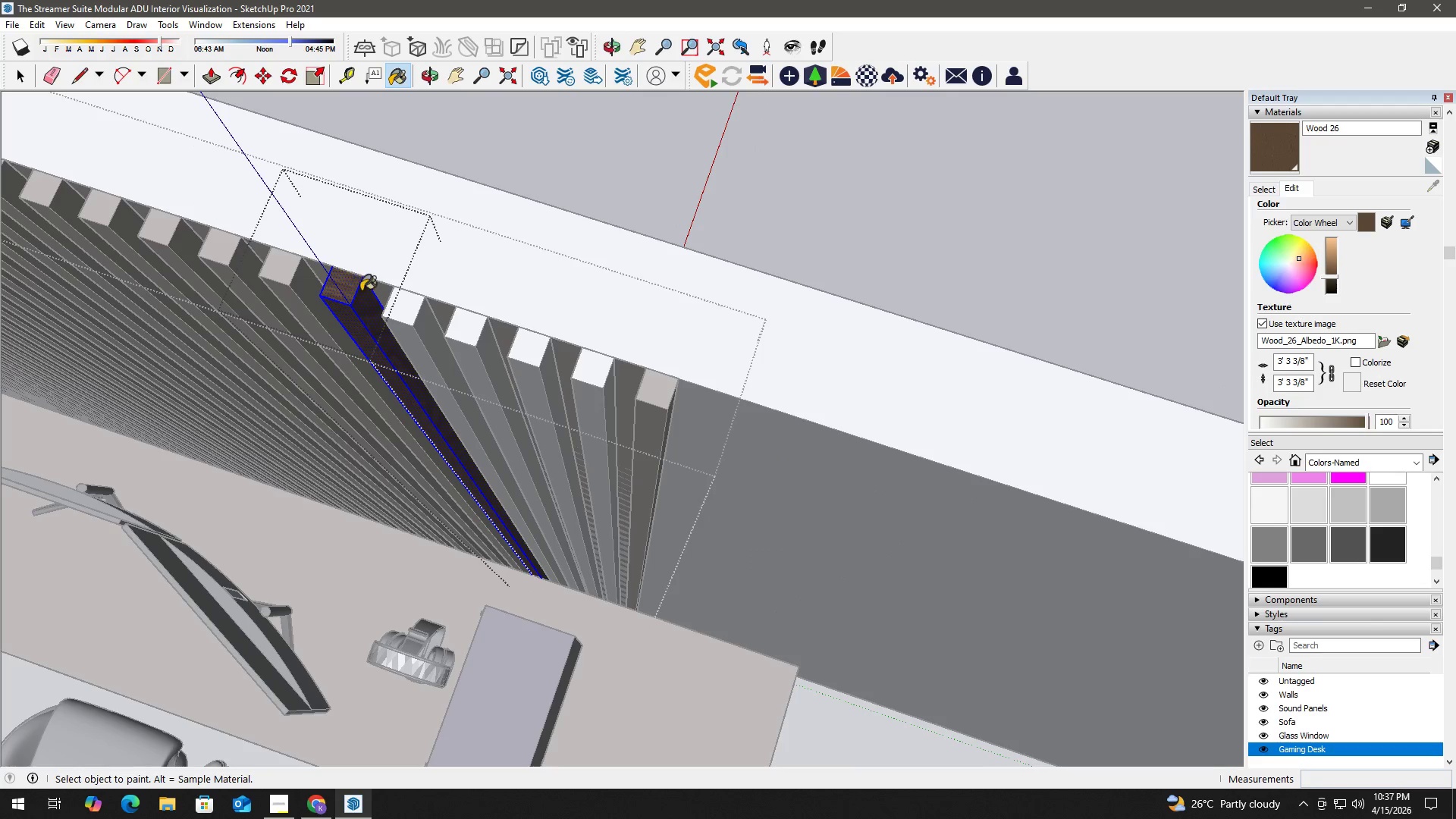 
key(Space)
 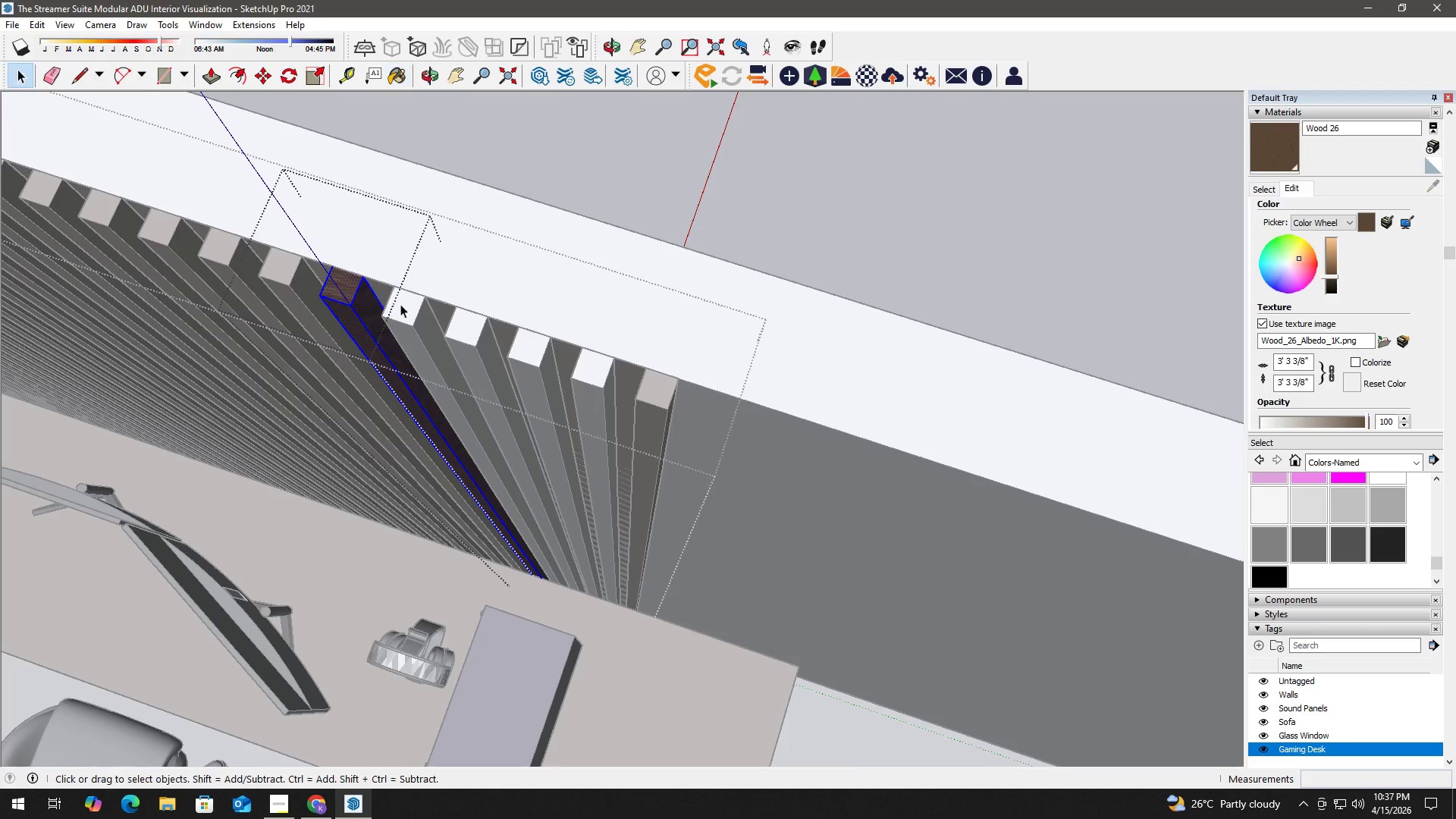 
triple_click([400, 304])
 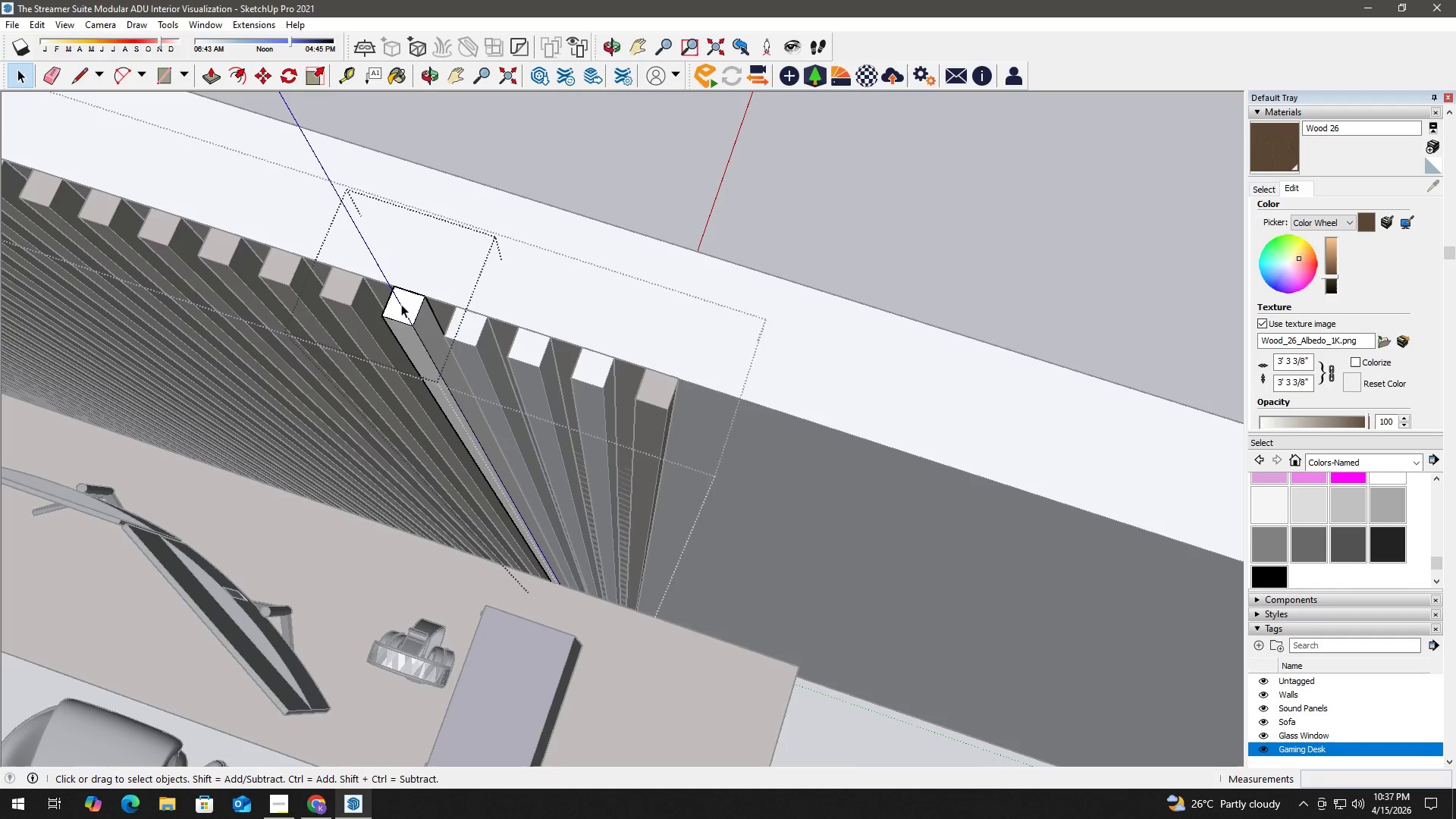 
triple_click([402, 304])
 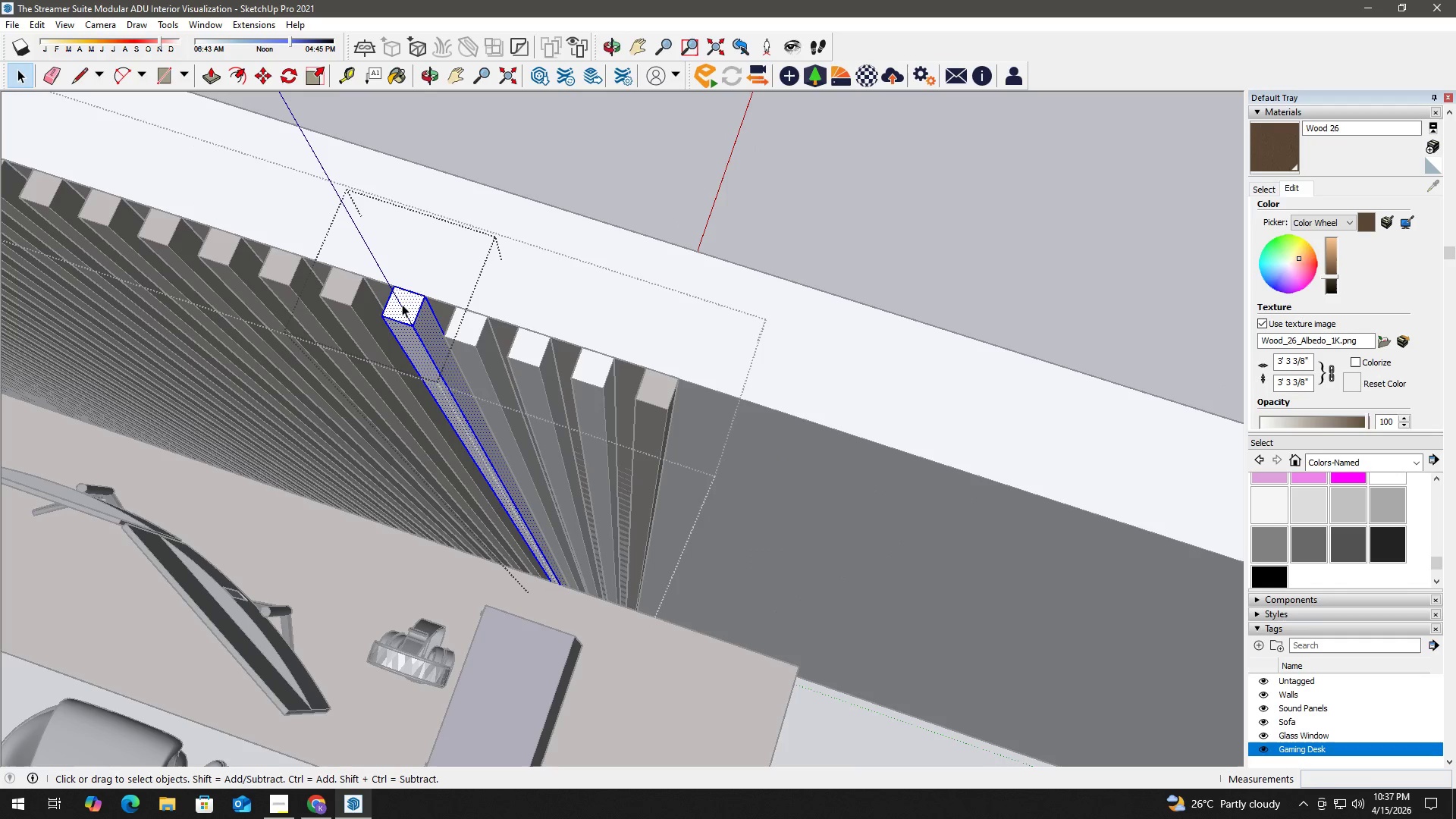 
triple_click([403, 304])
 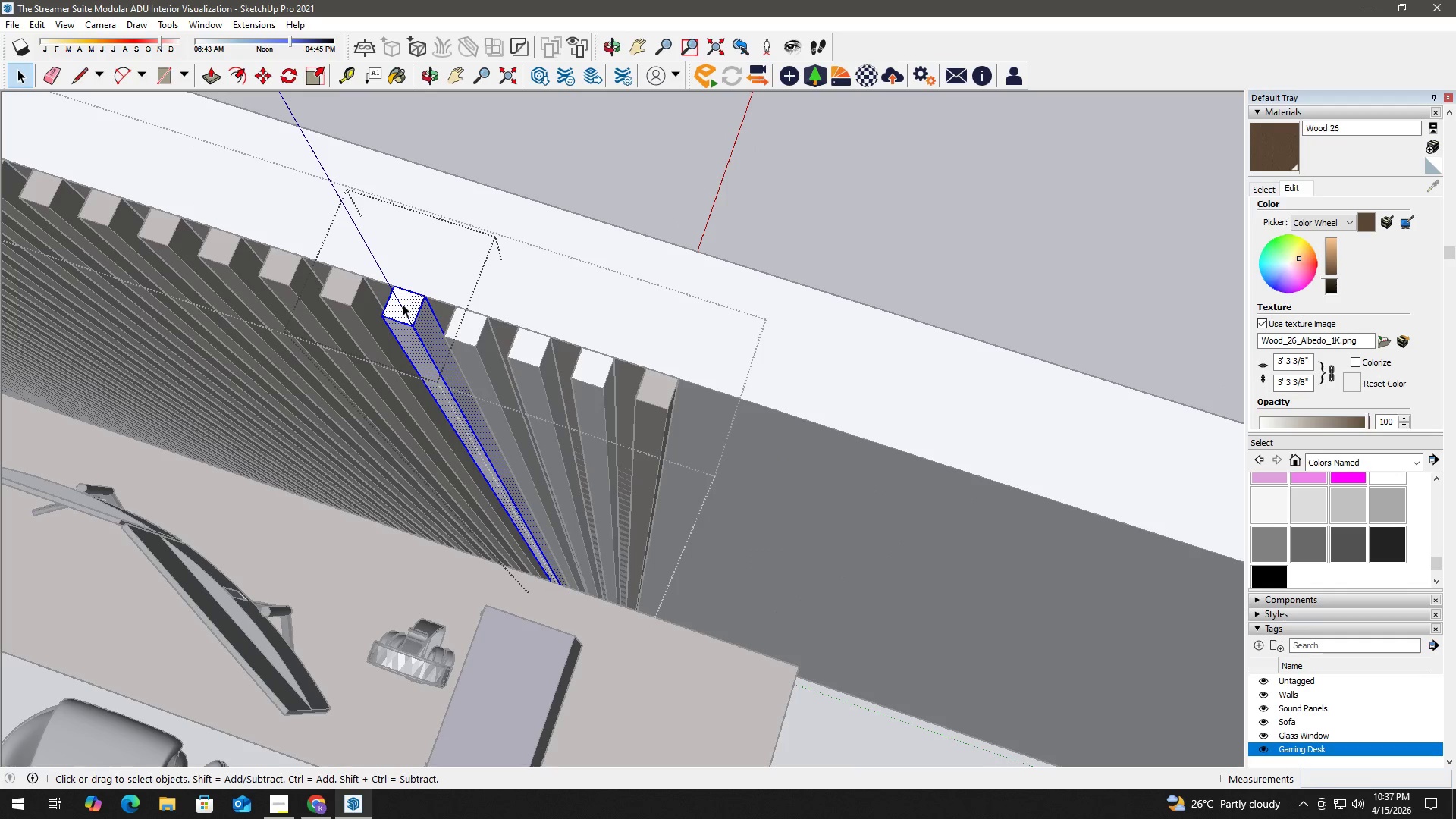 
triple_click([403, 304])
 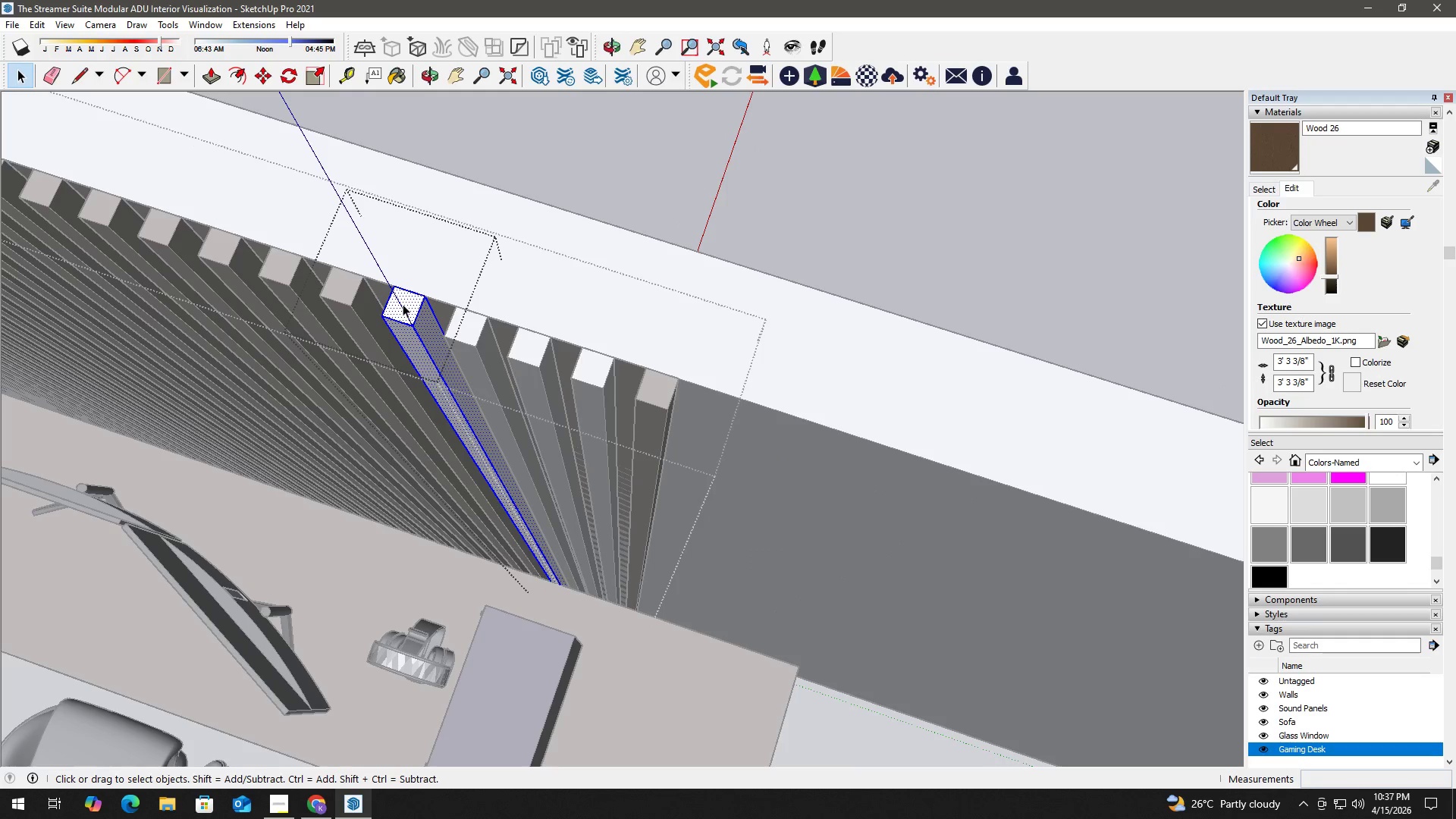 
key(B)
 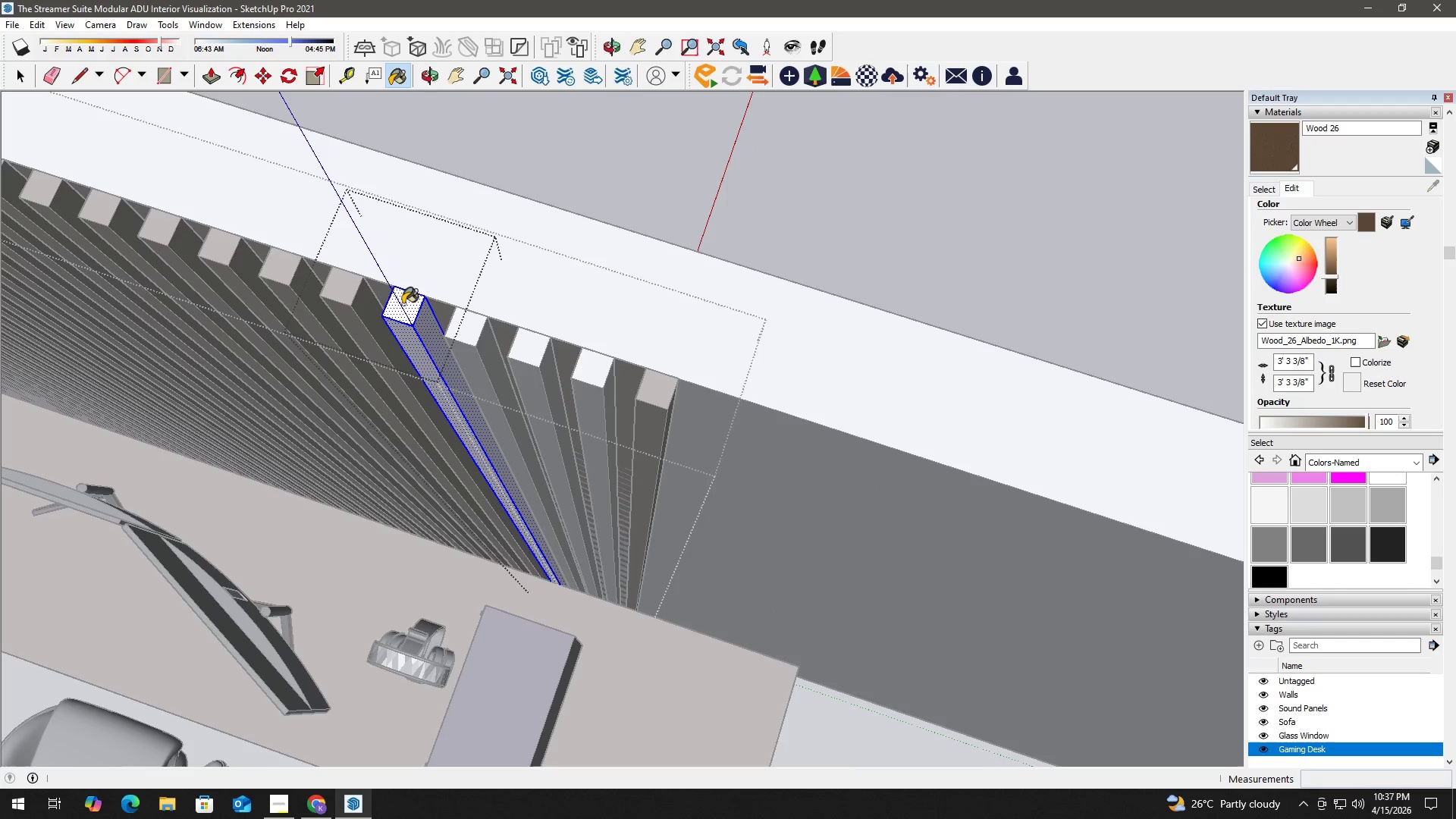 
triple_click([403, 304])
 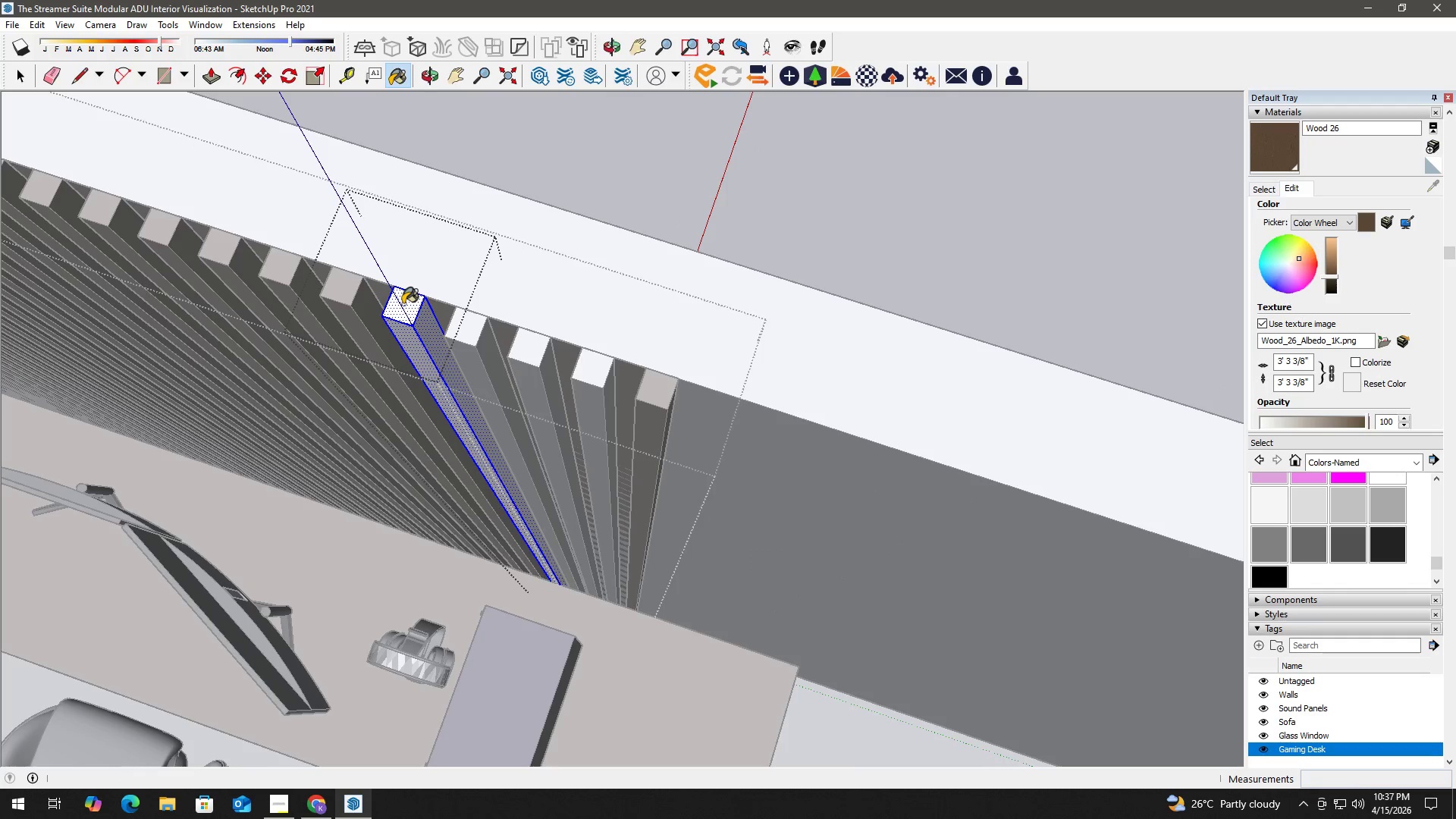 
triple_click([403, 304])
 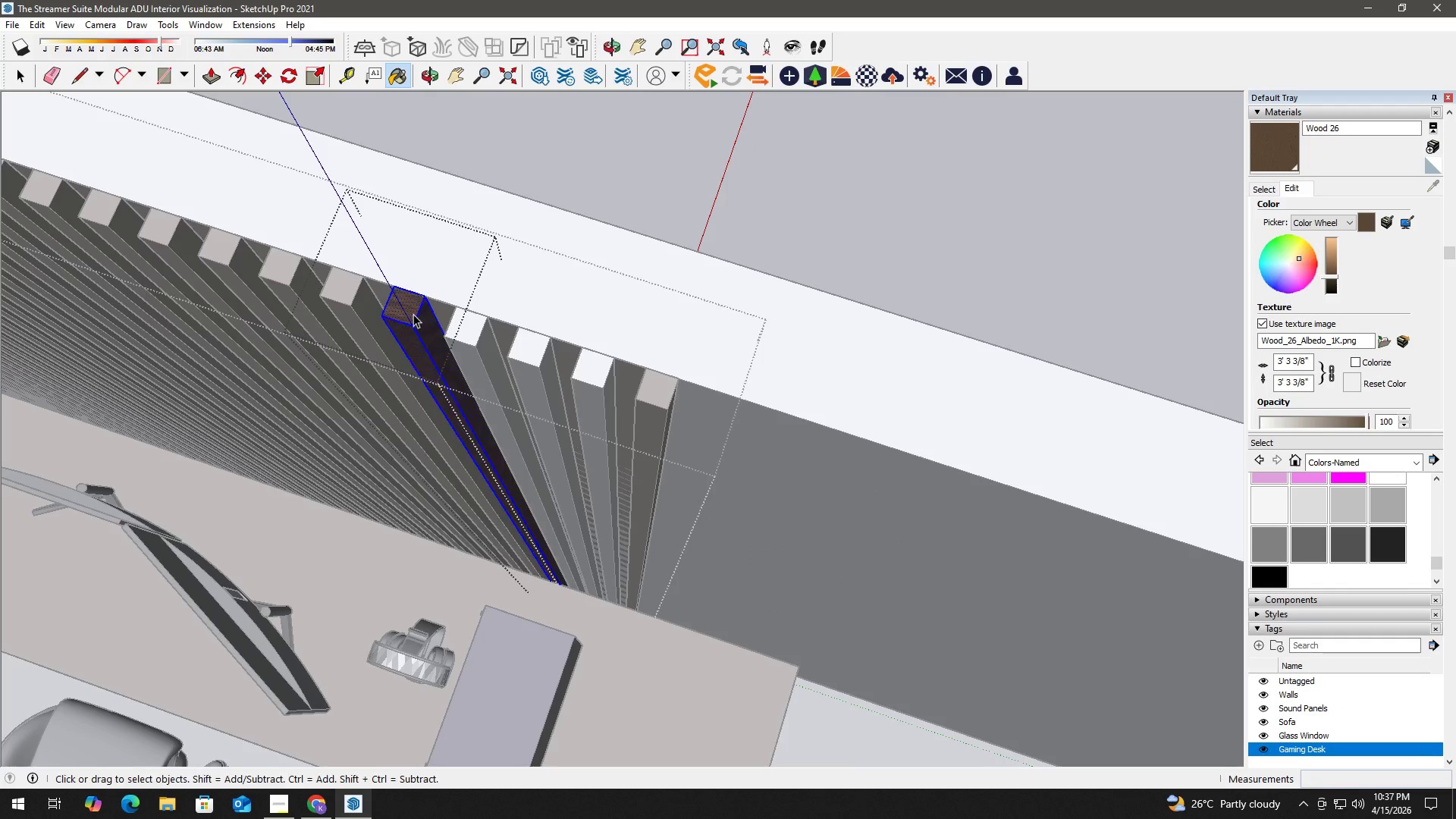 
key(Space)
 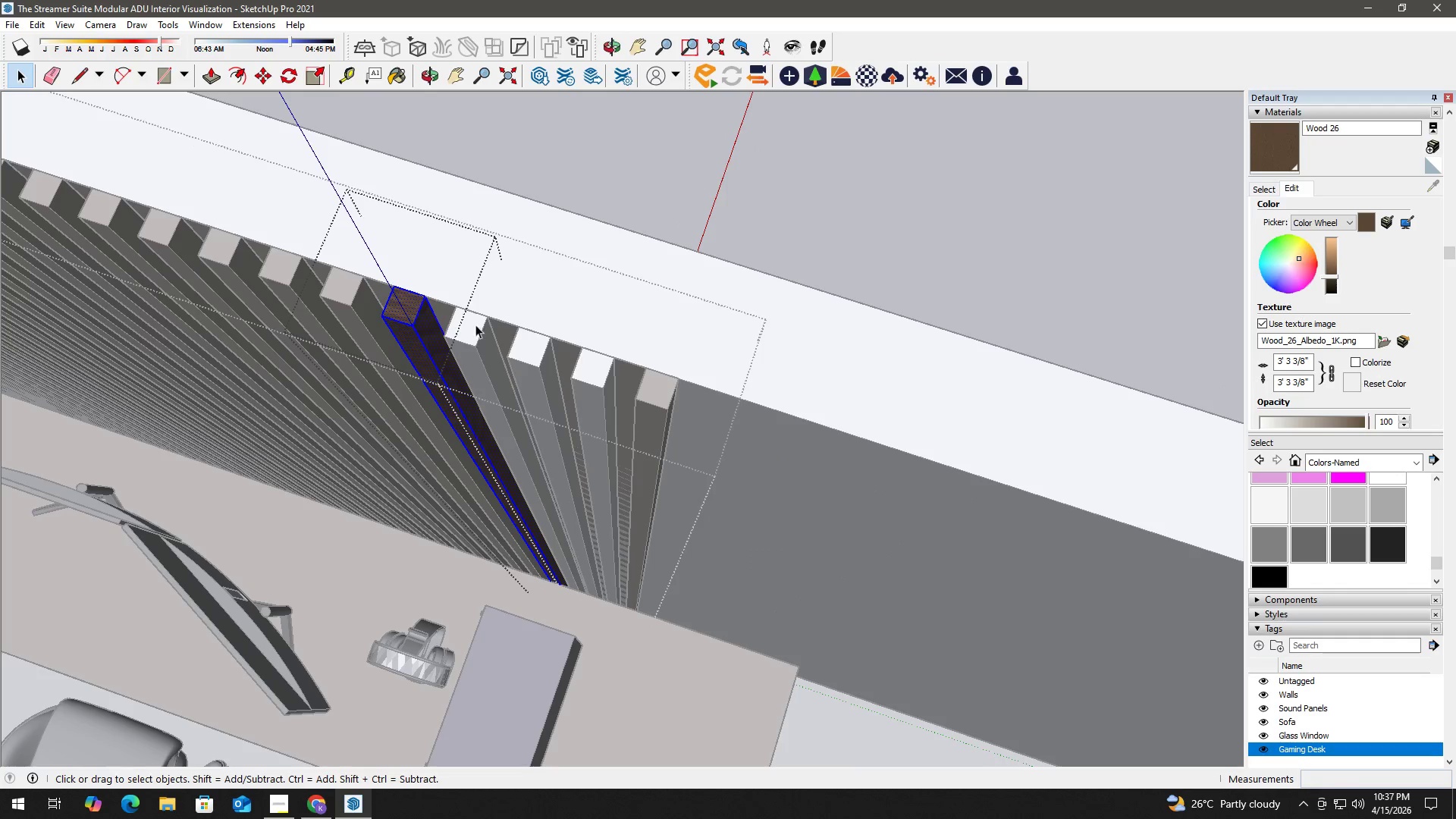 
key(Escape)
 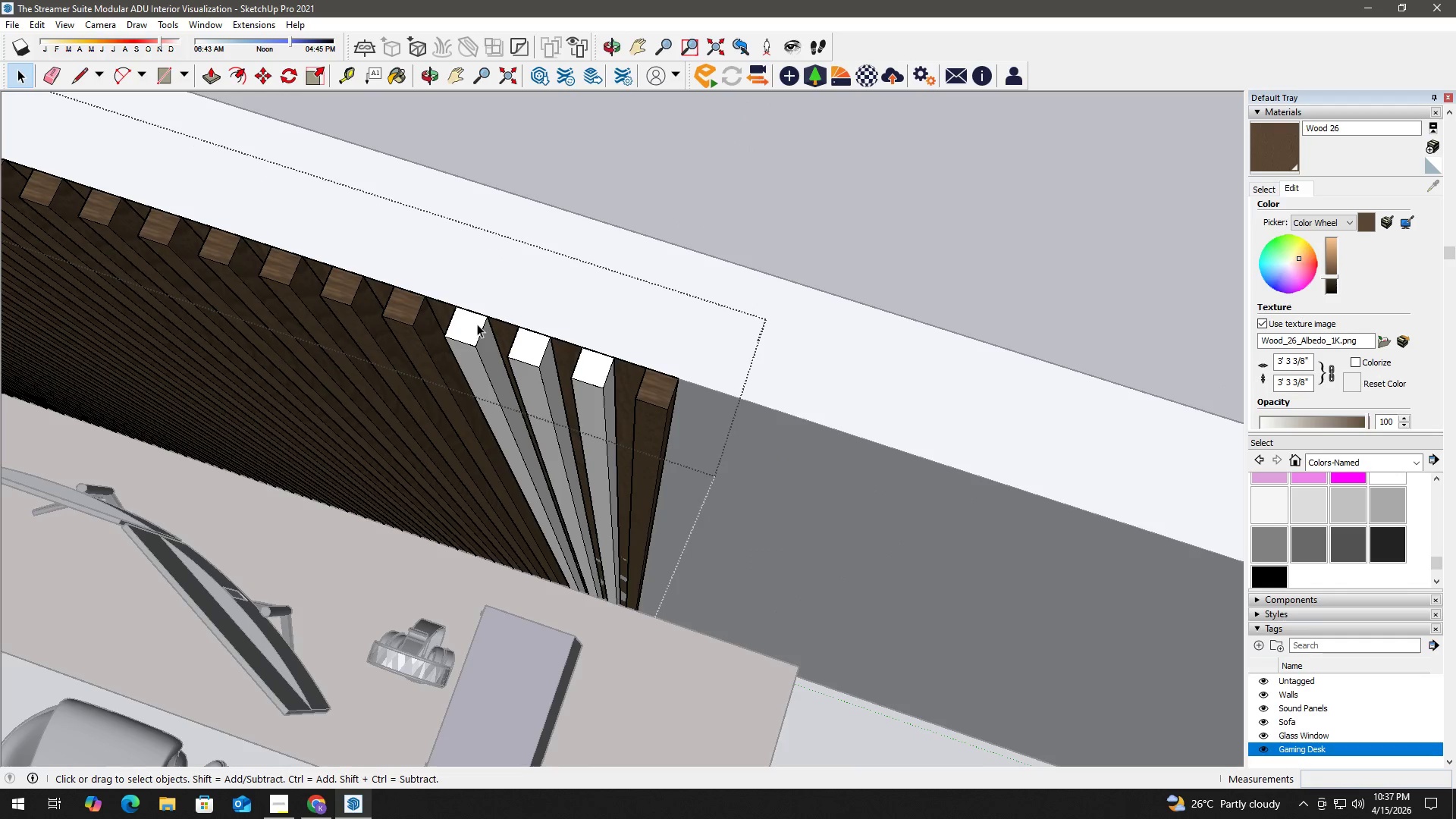 
double_click([477, 324])
 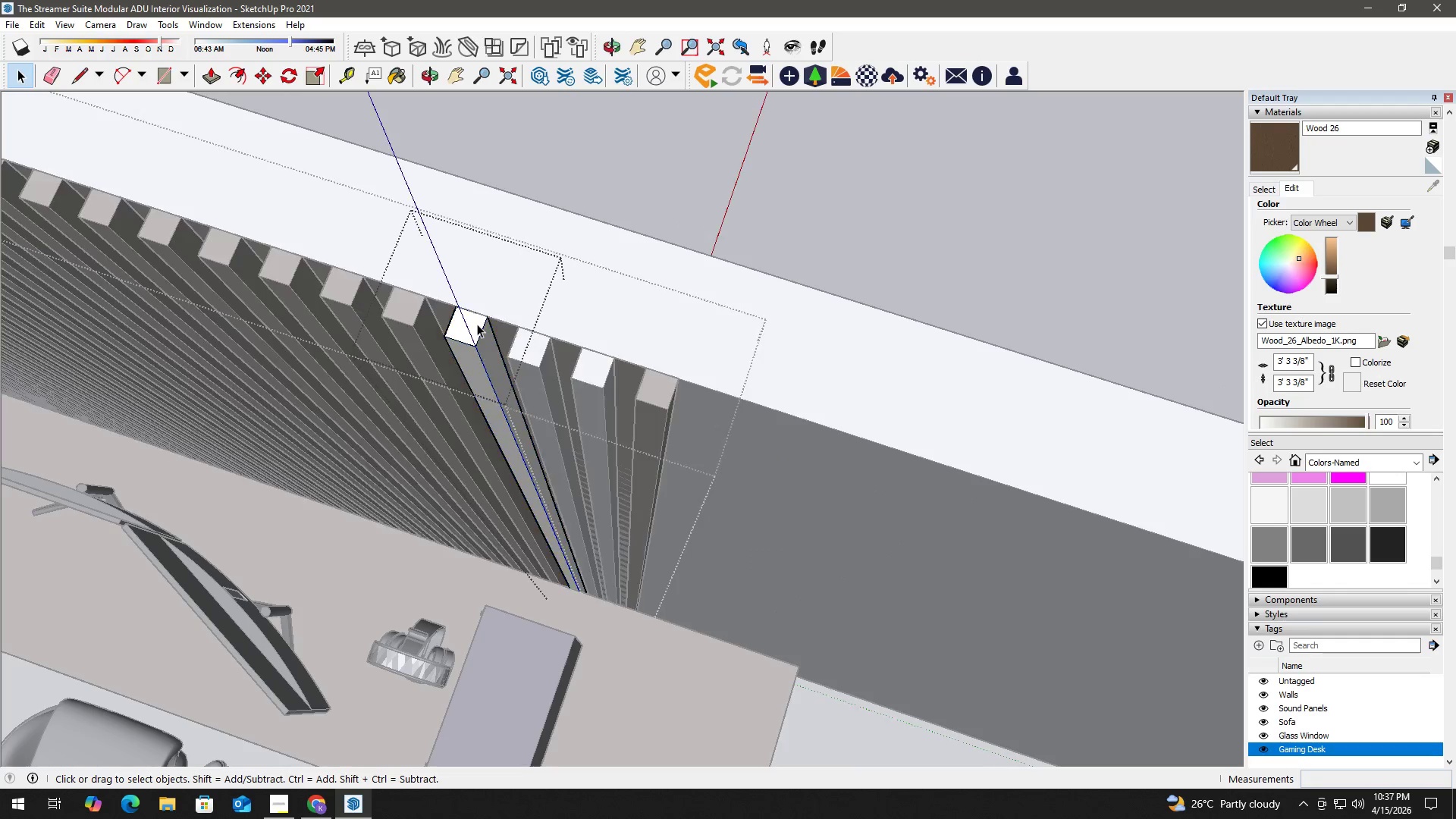 
triple_click([477, 324])
 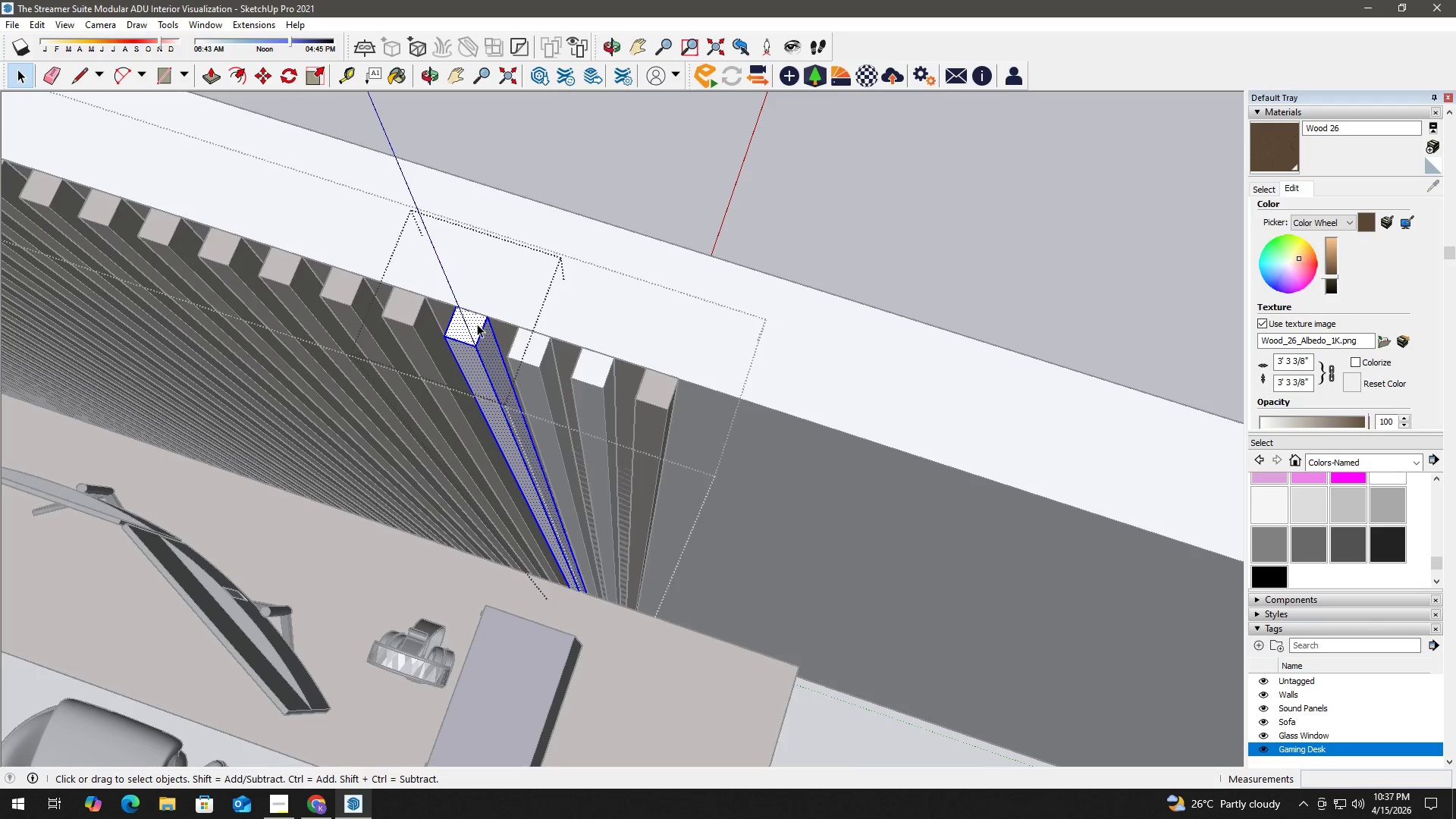 
triple_click([477, 324])
 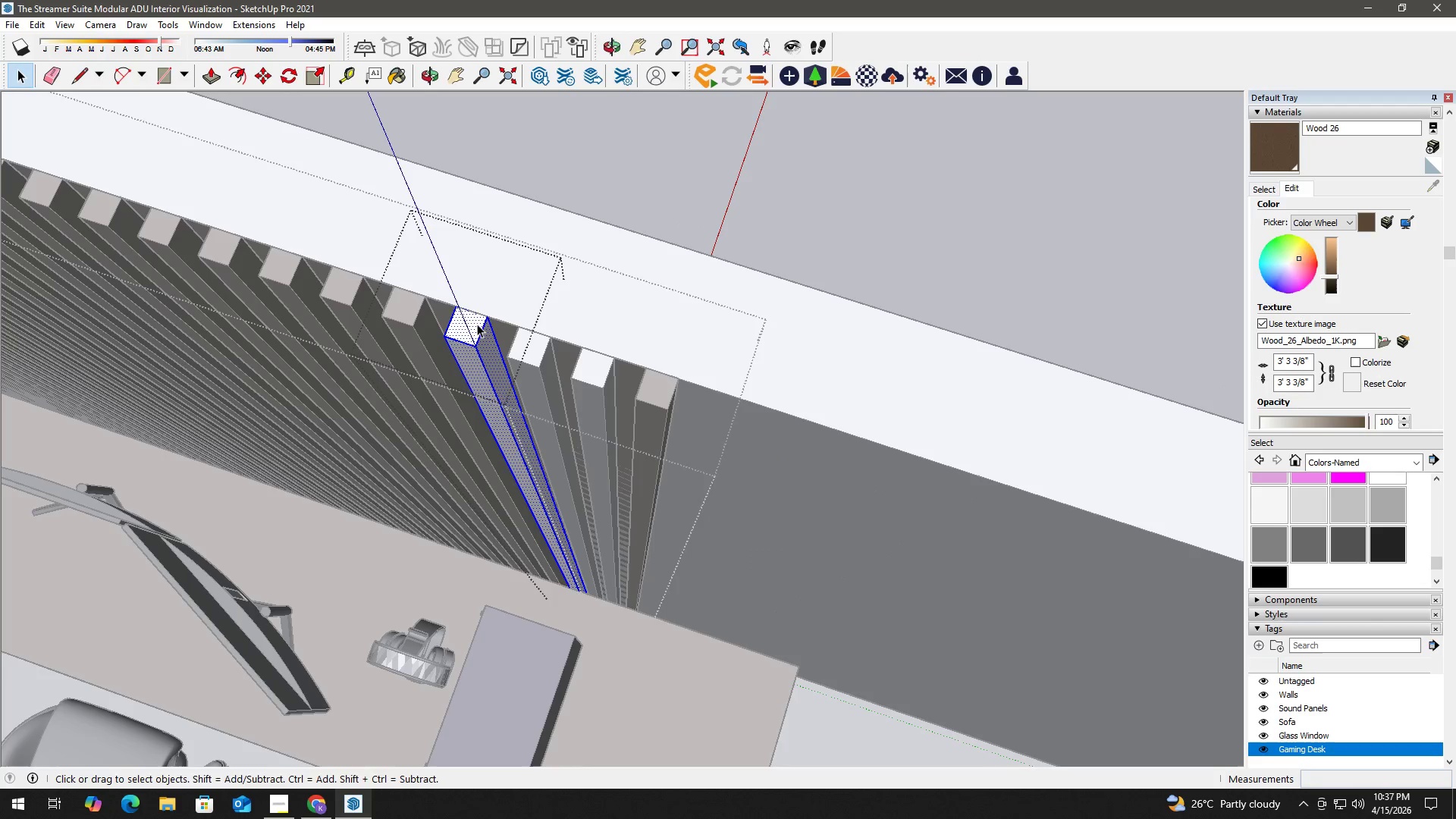 
key(B)
 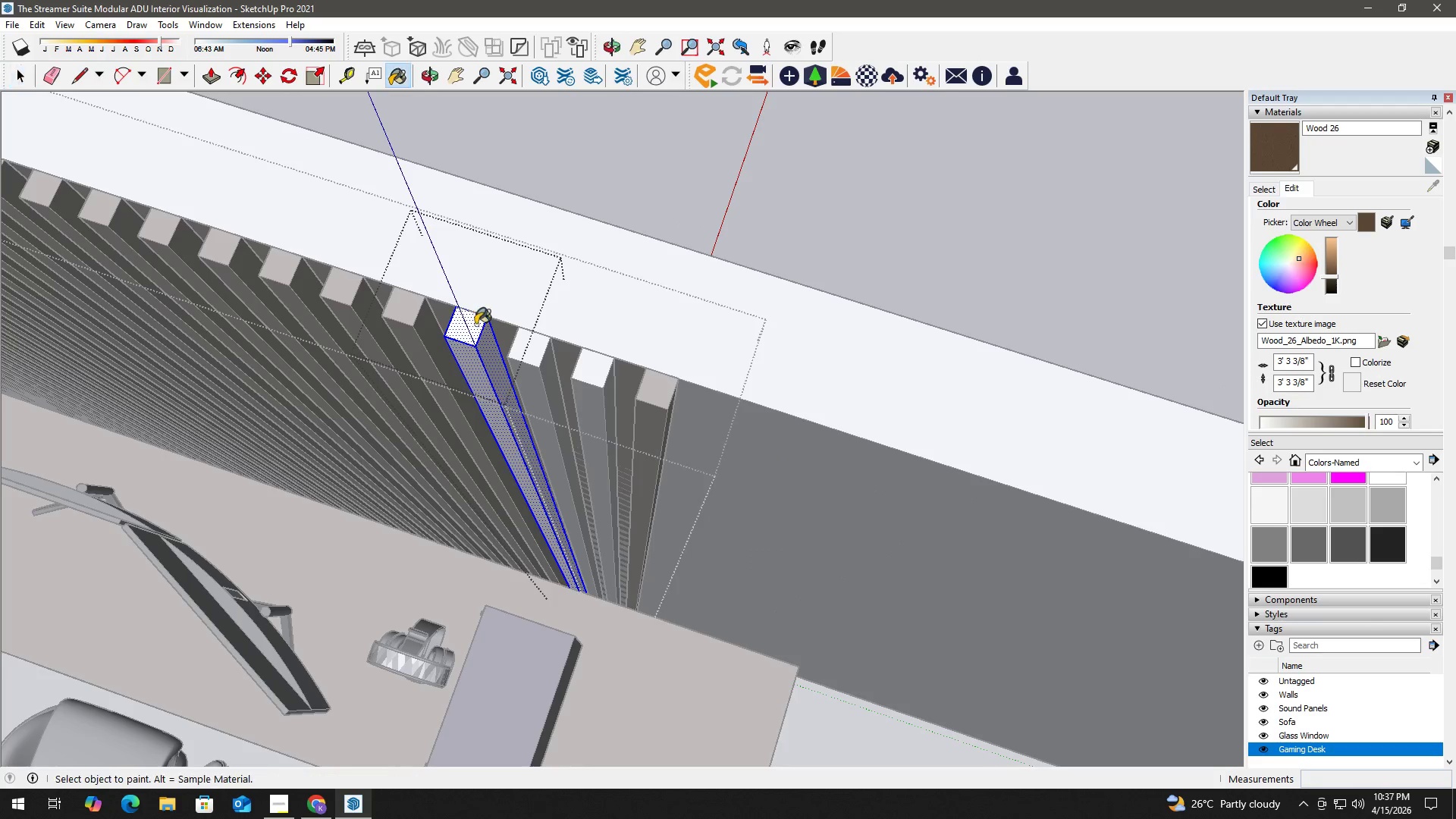 
triple_click([475, 325])
 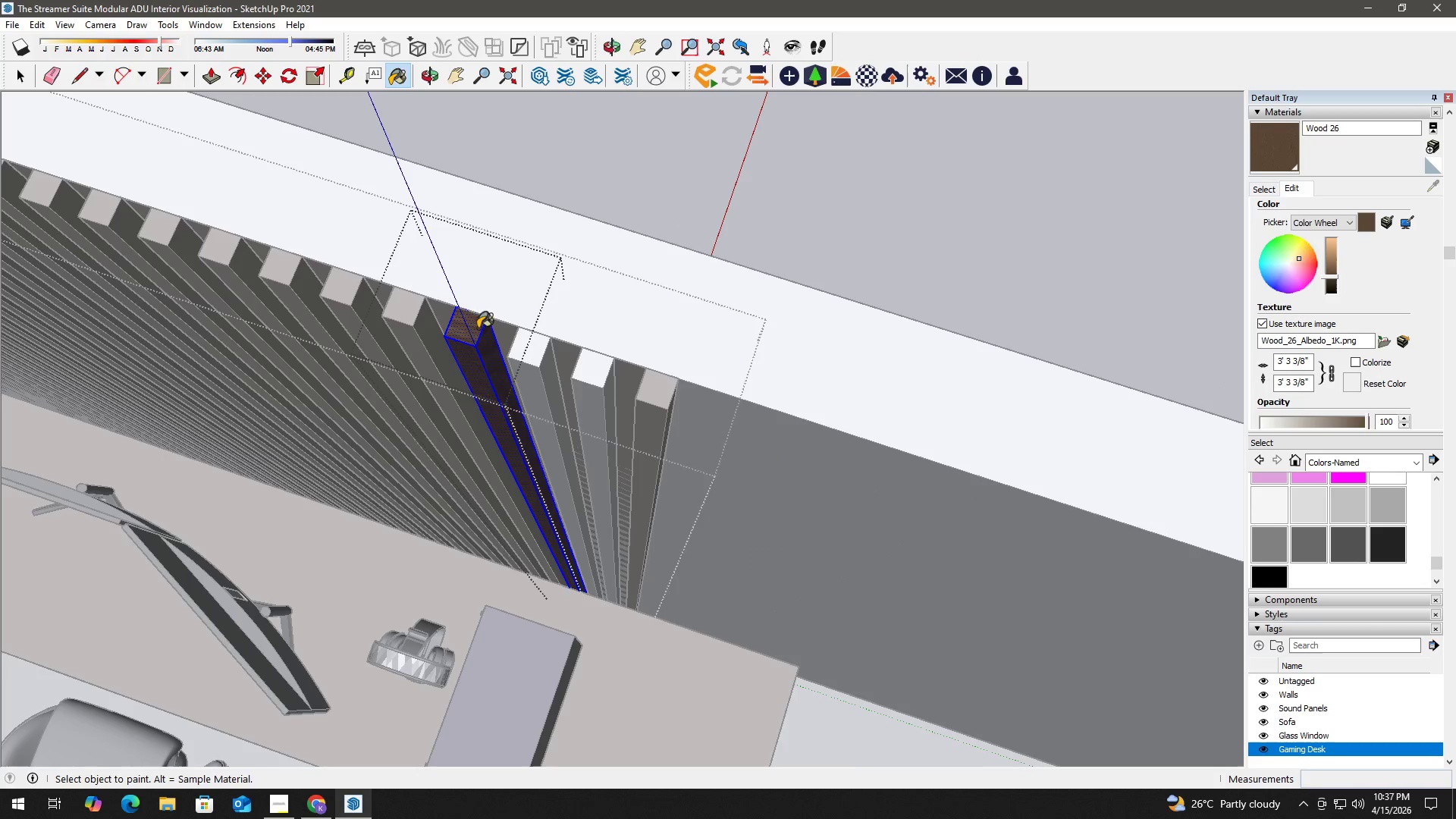 
key(Space)
 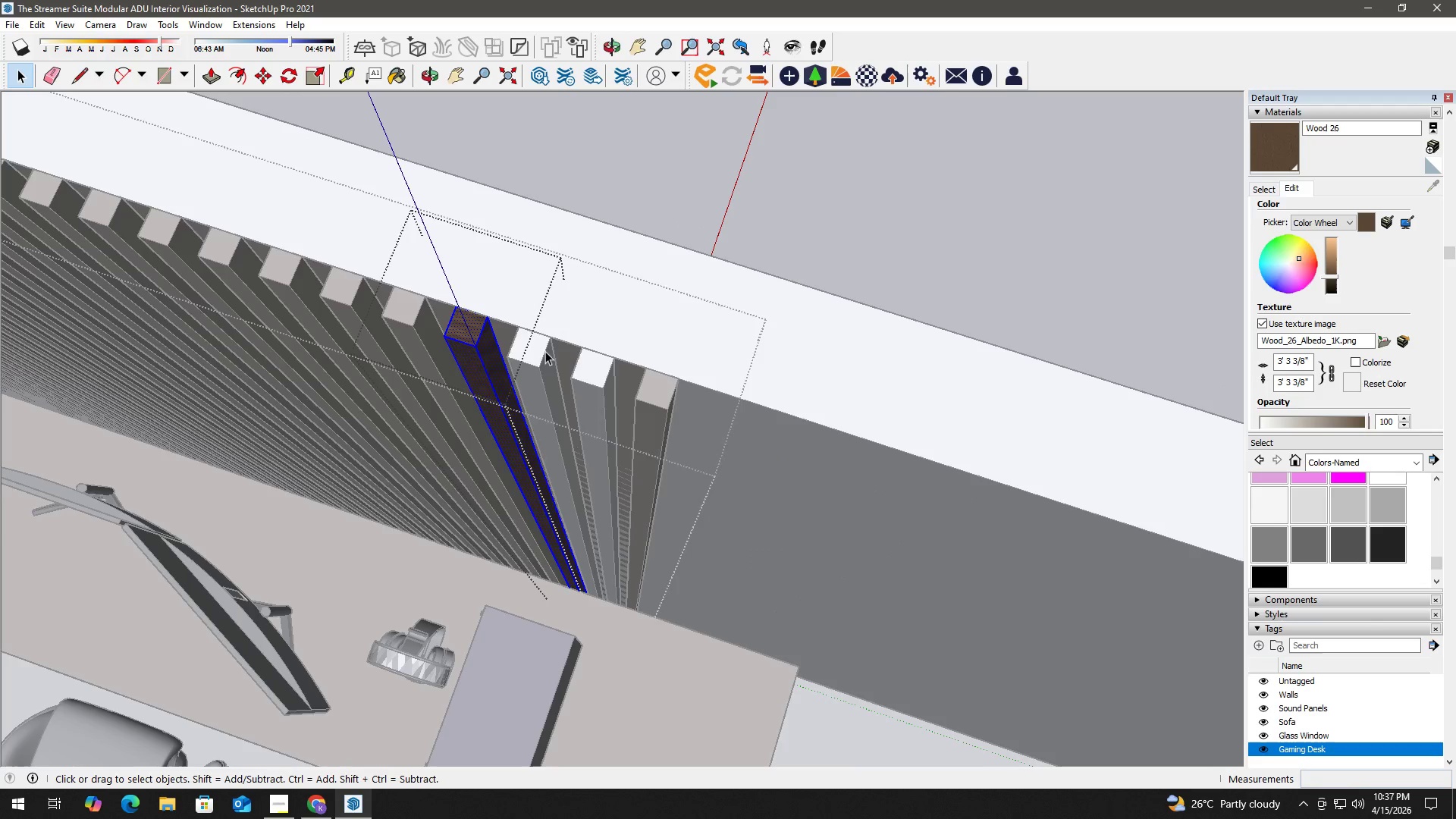 
key(Escape)
 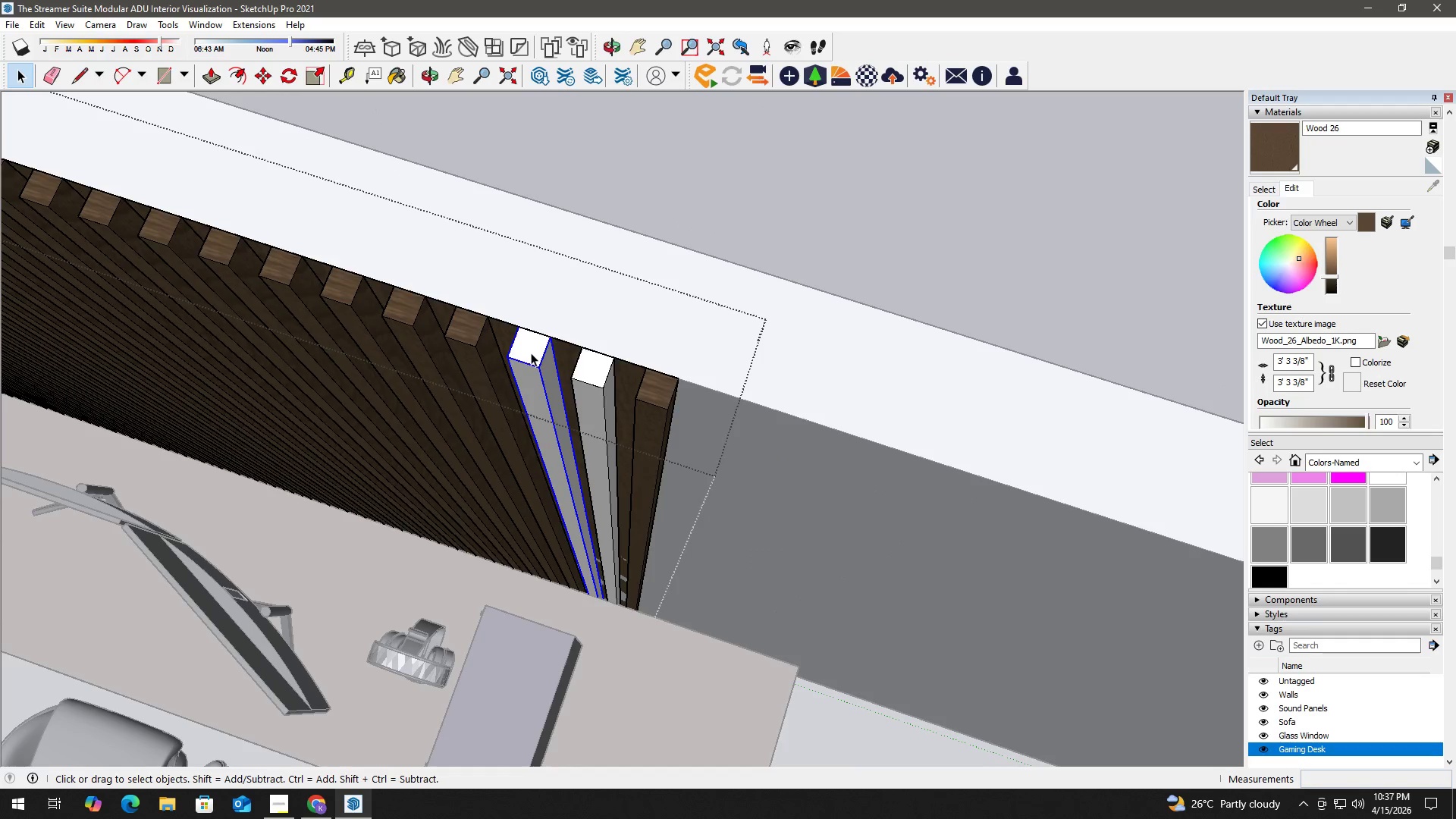 
double_click([531, 353])
 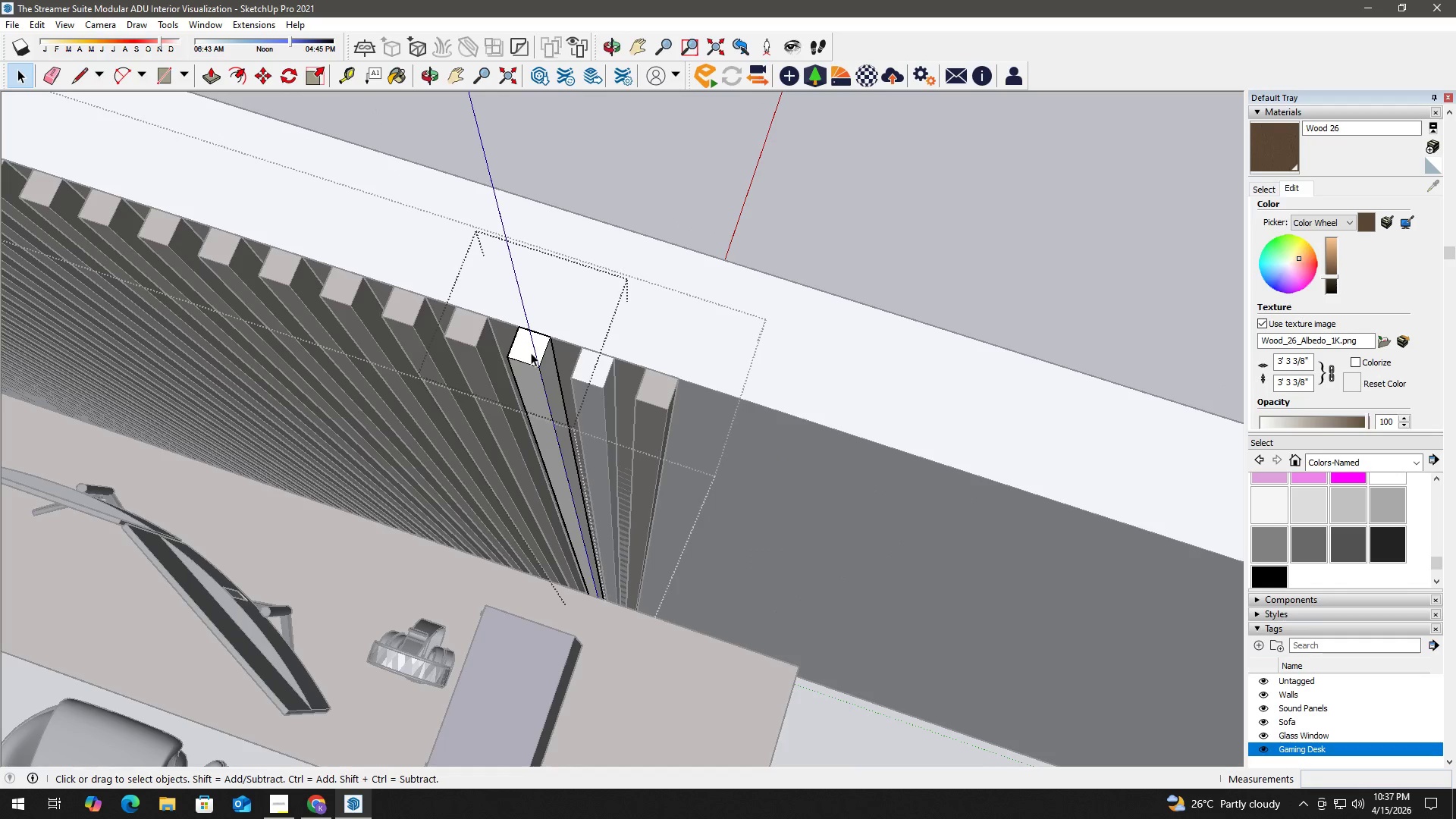 
triple_click([531, 353])
 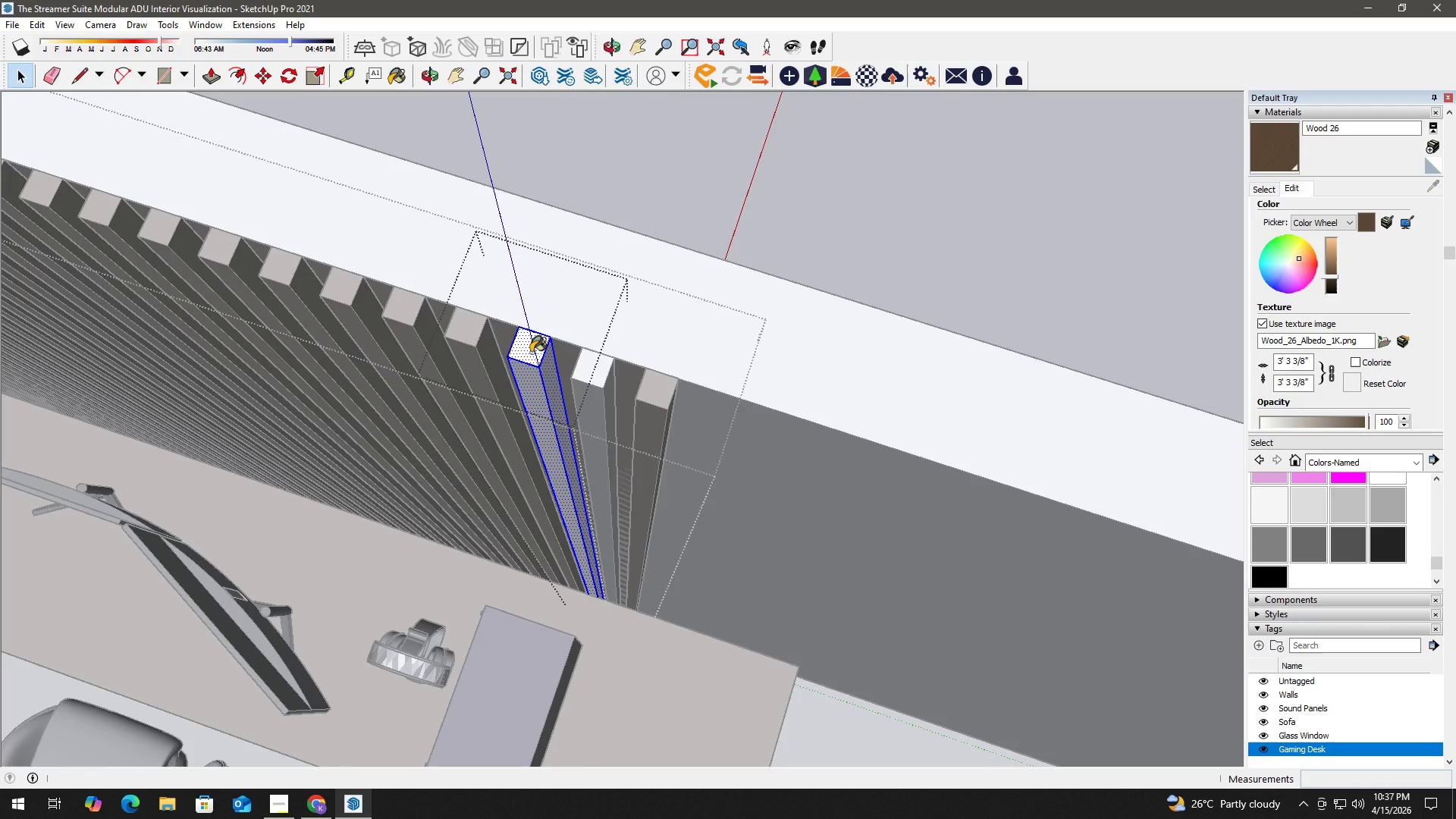 
key(B)
 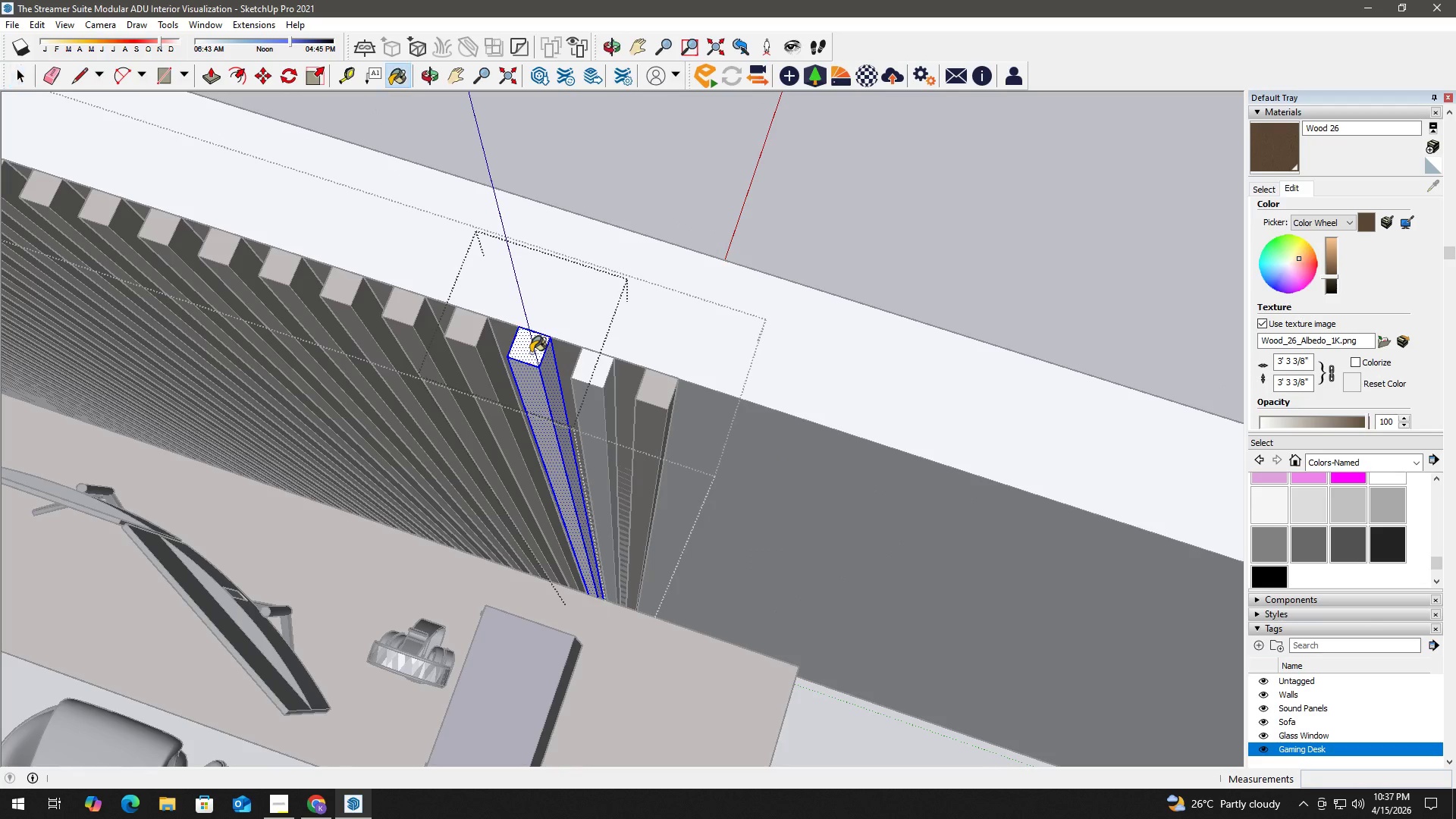 
triple_click([531, 353])
 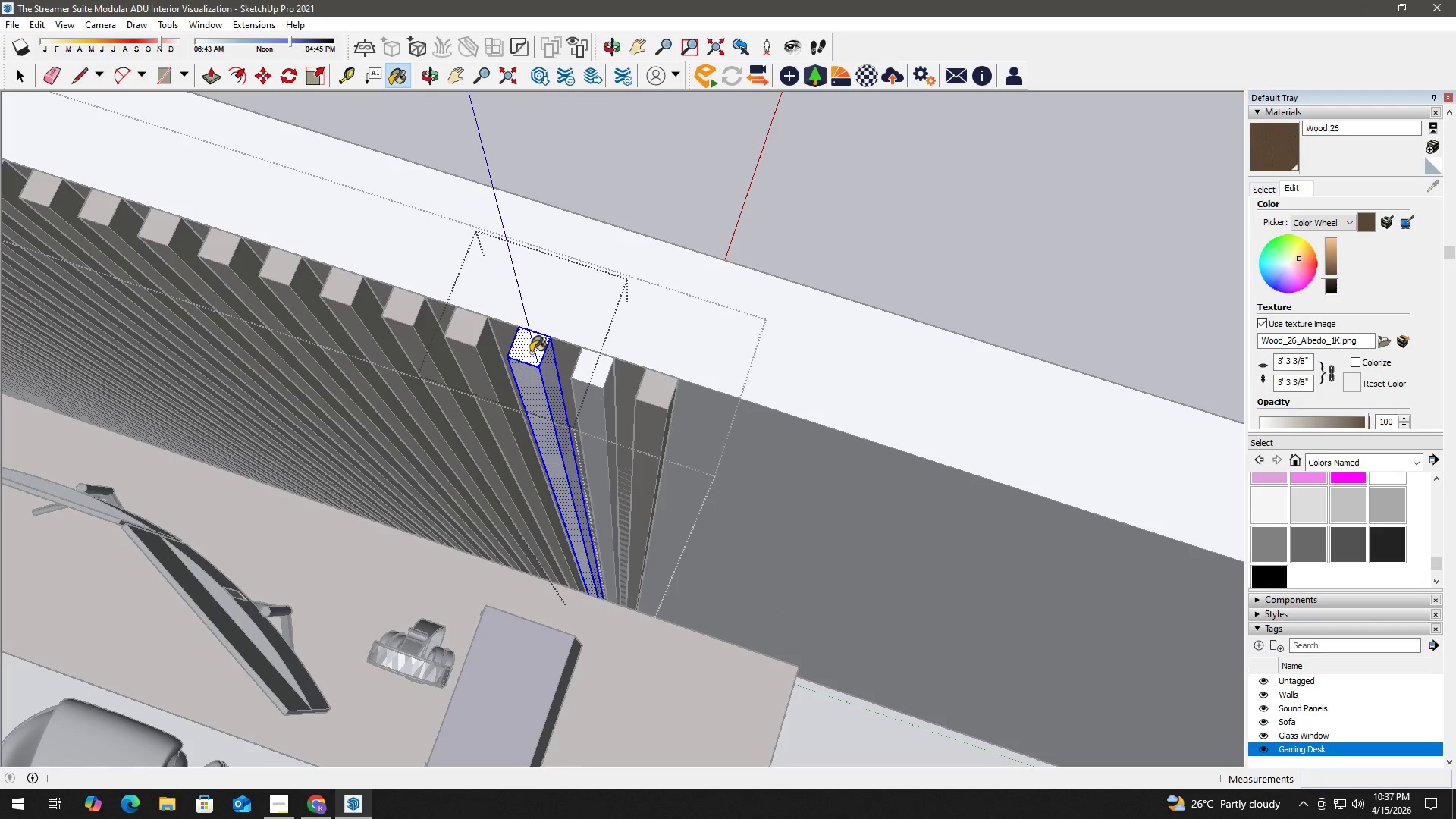 
triple_click([531, 353])
 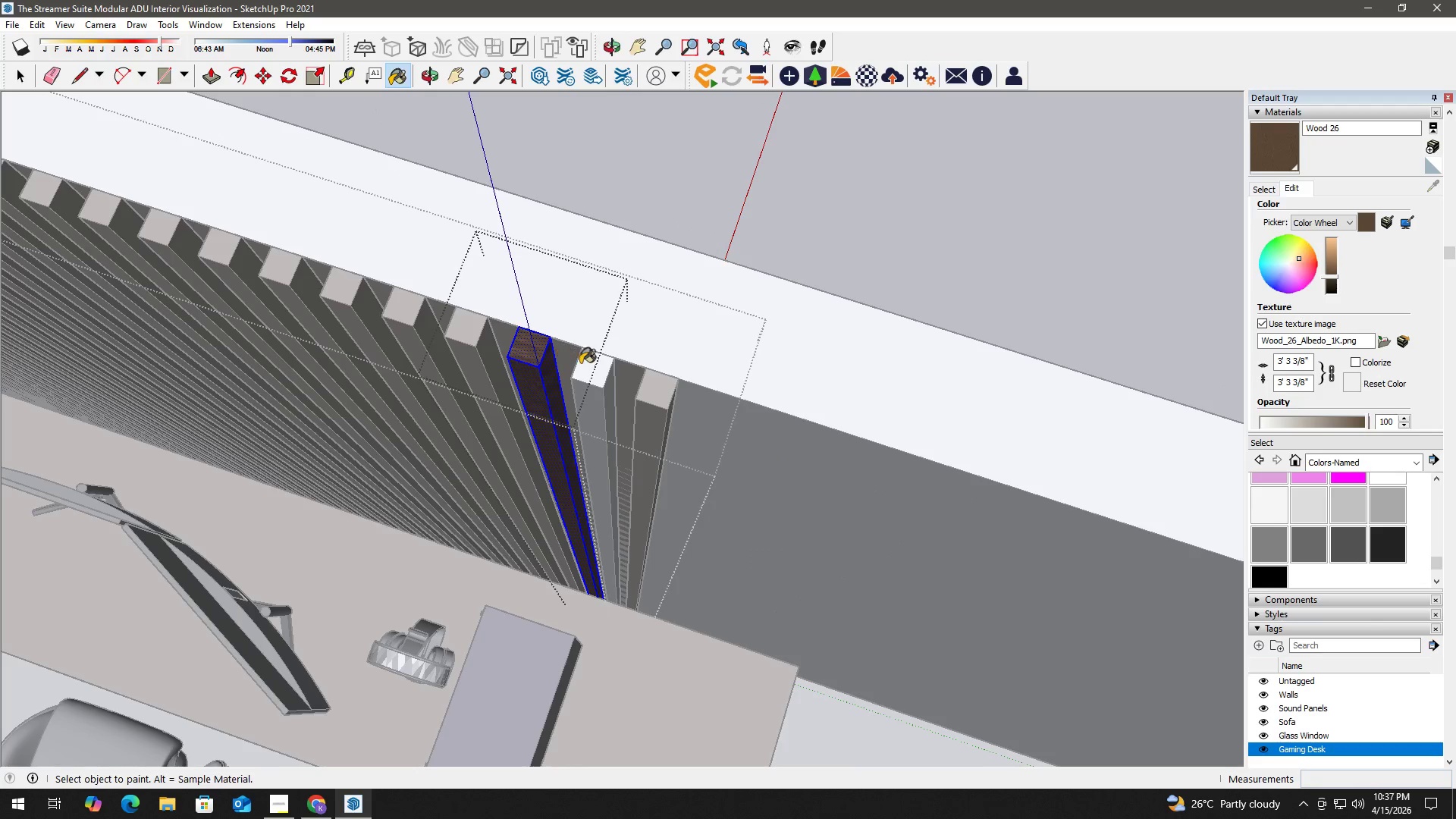 
key(Space)
 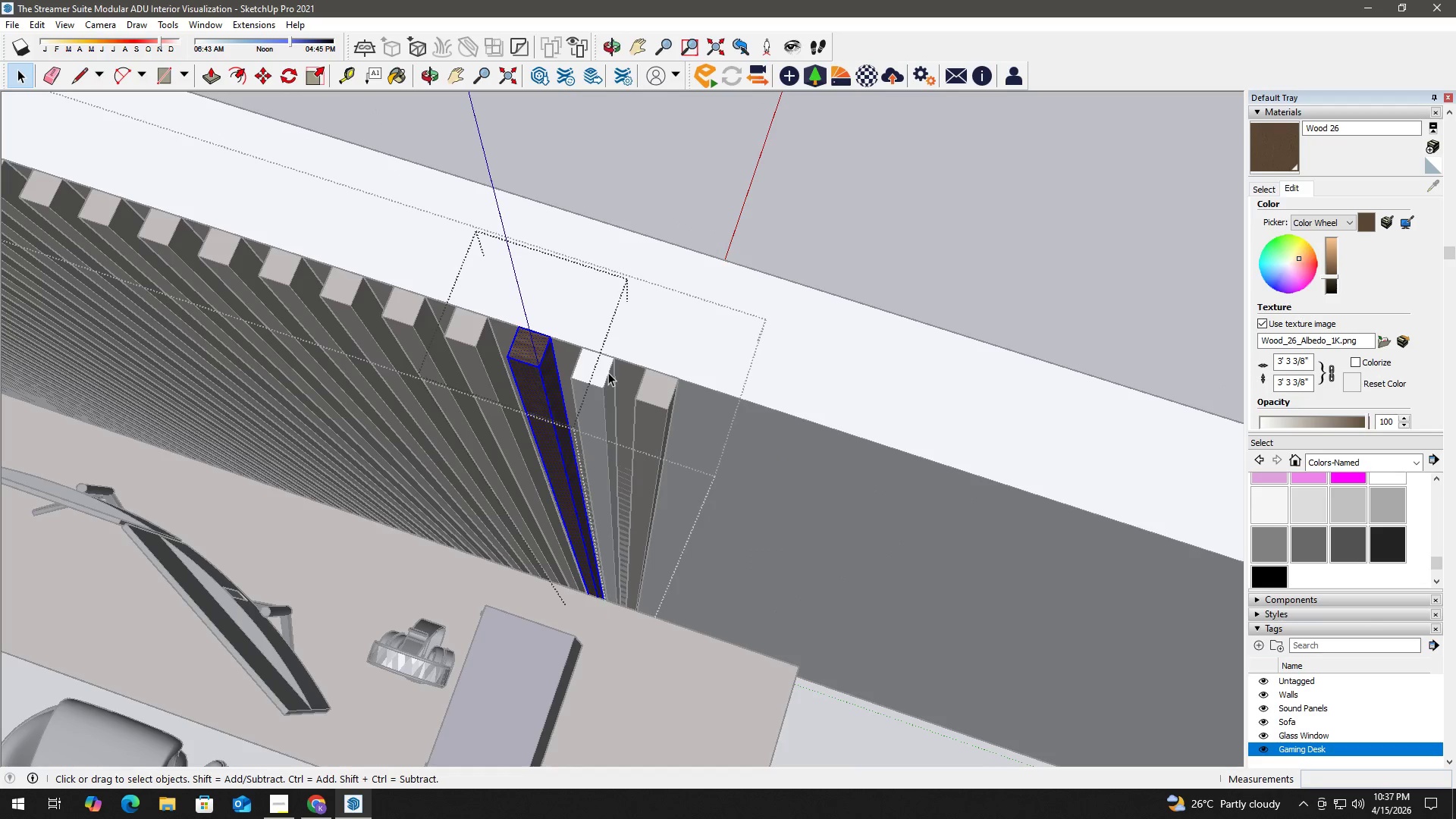 
triple_click([608, 372])
 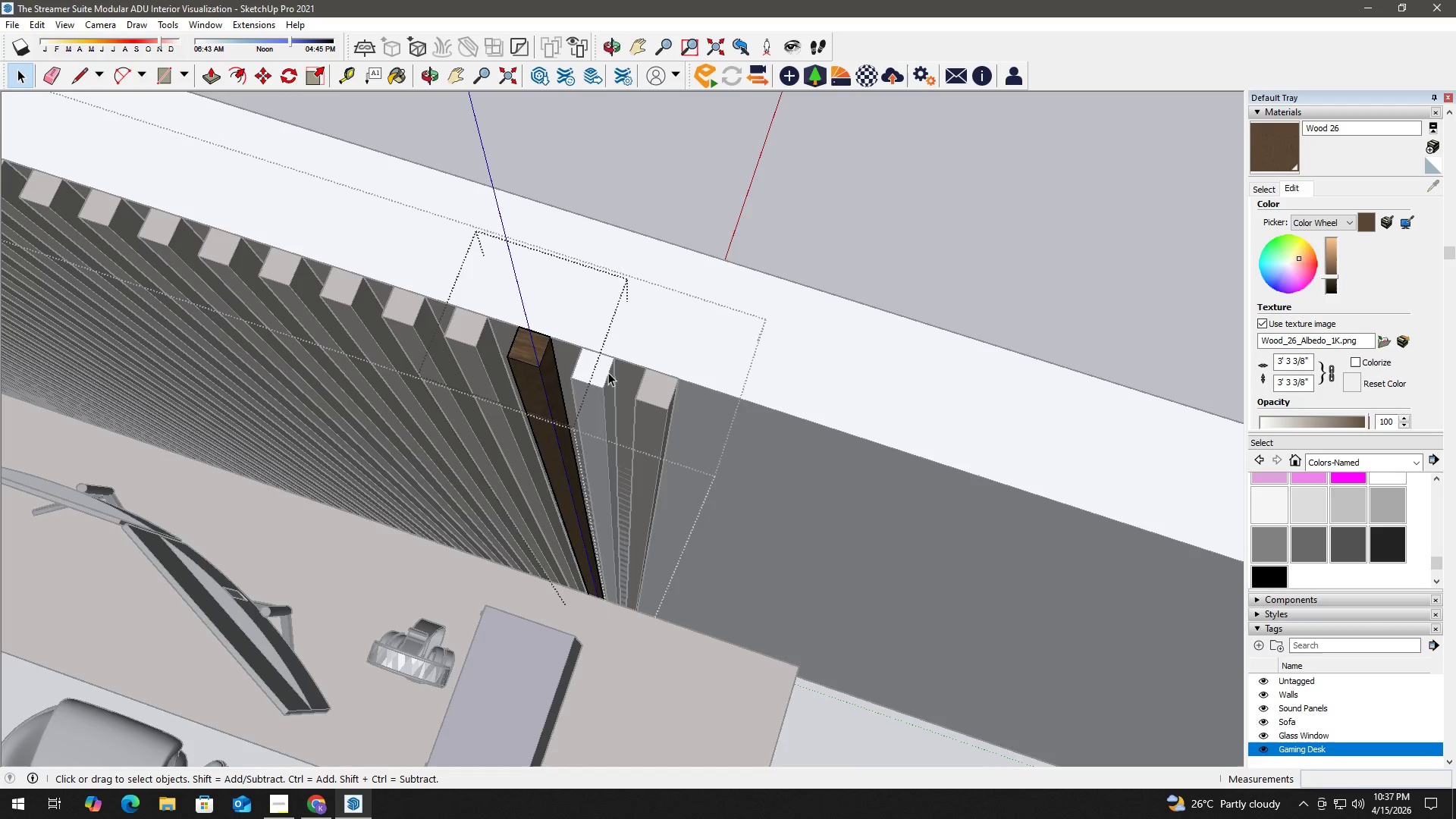 
triple_click([608, 372])
 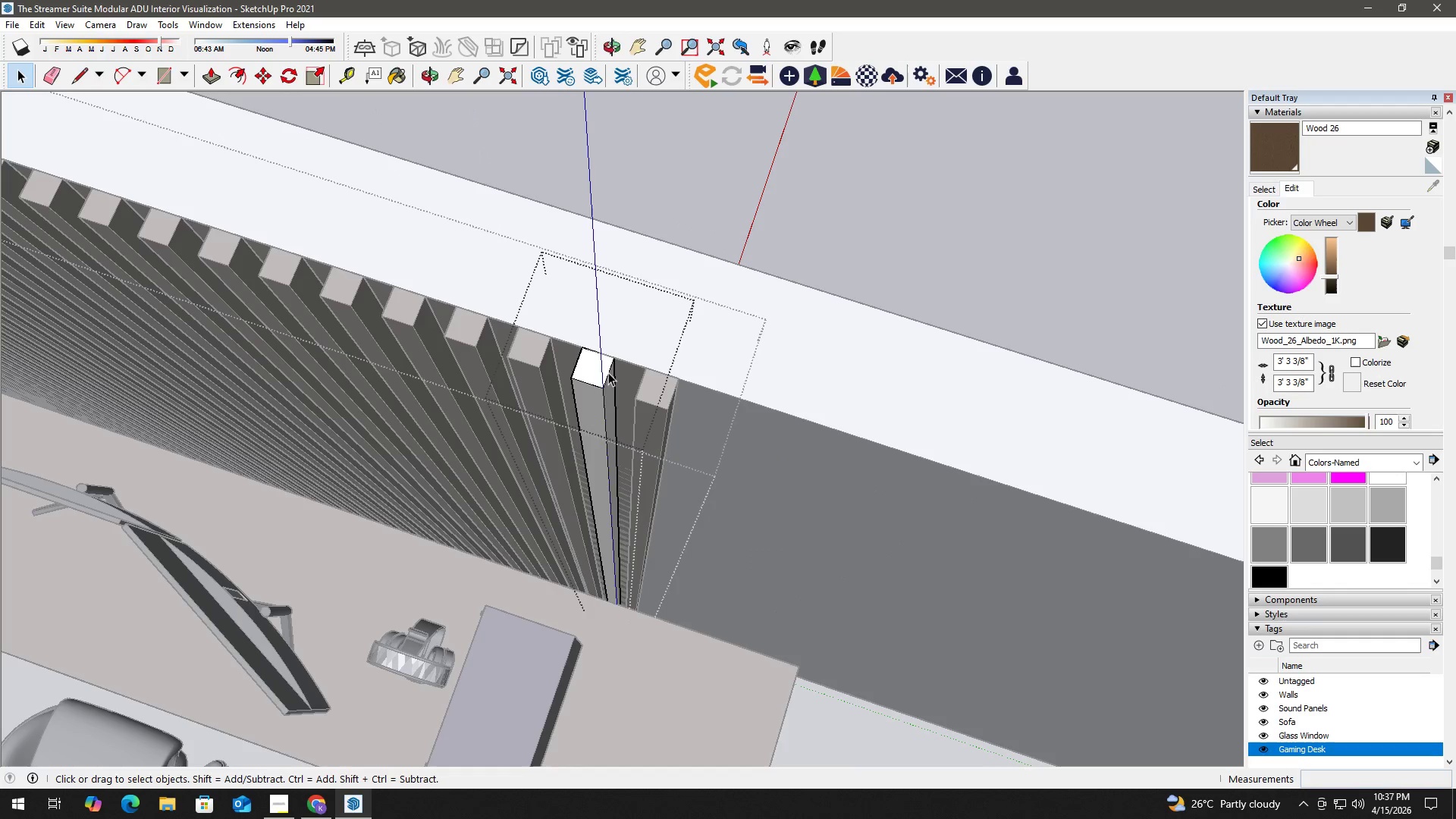 
triple_click([608, 372])
 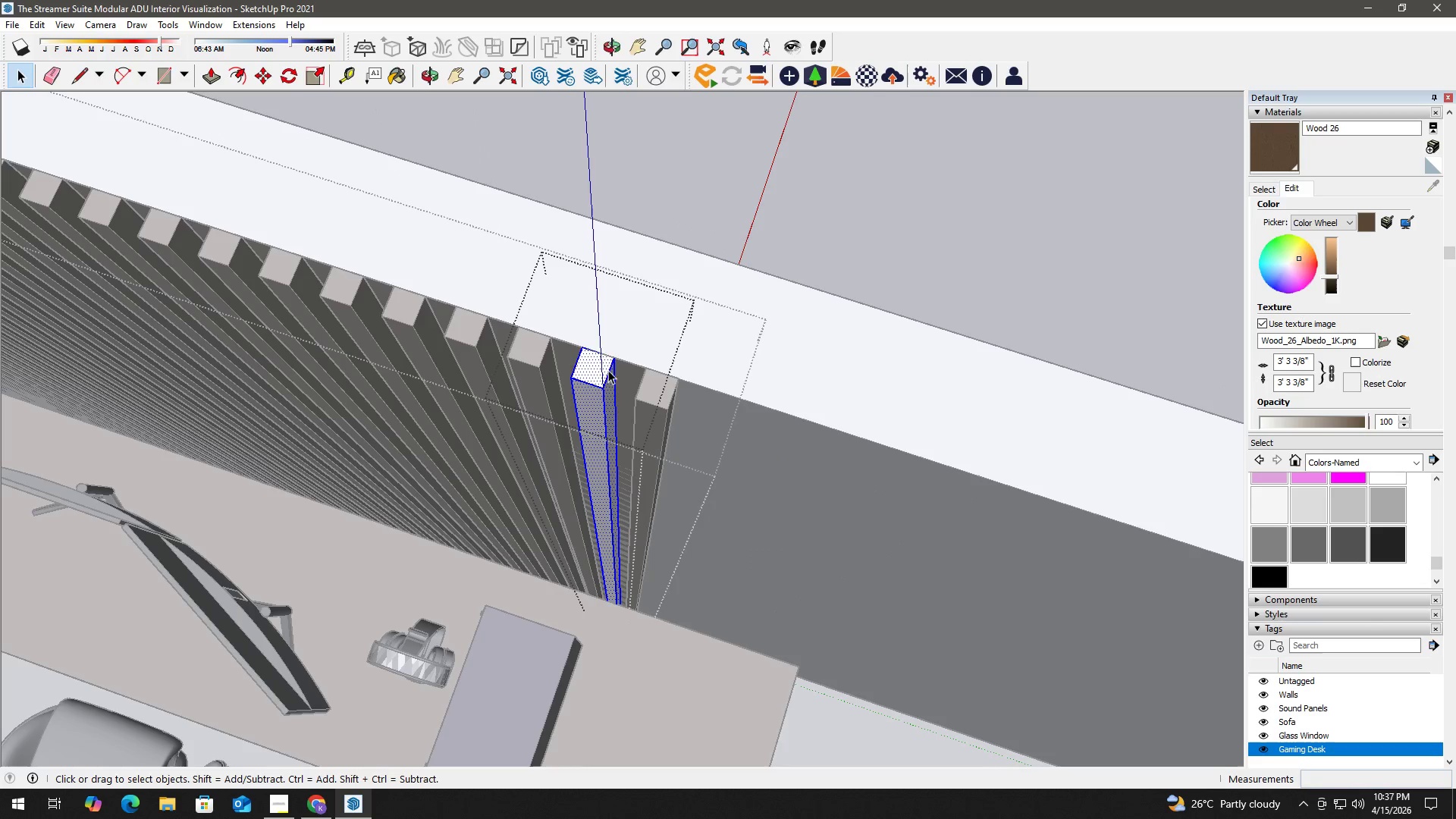 
key(B)
 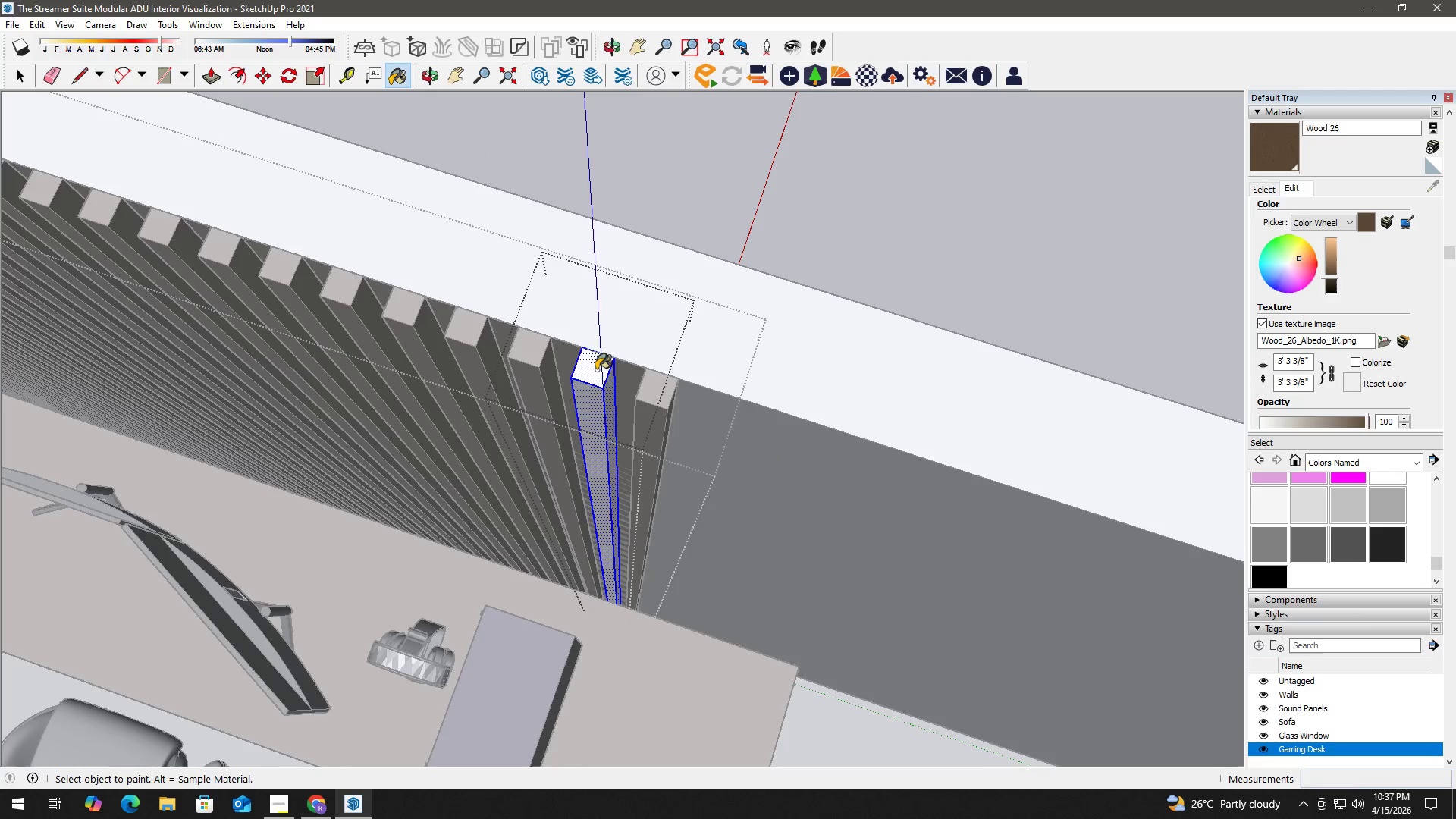 
left_click([596, 370])
 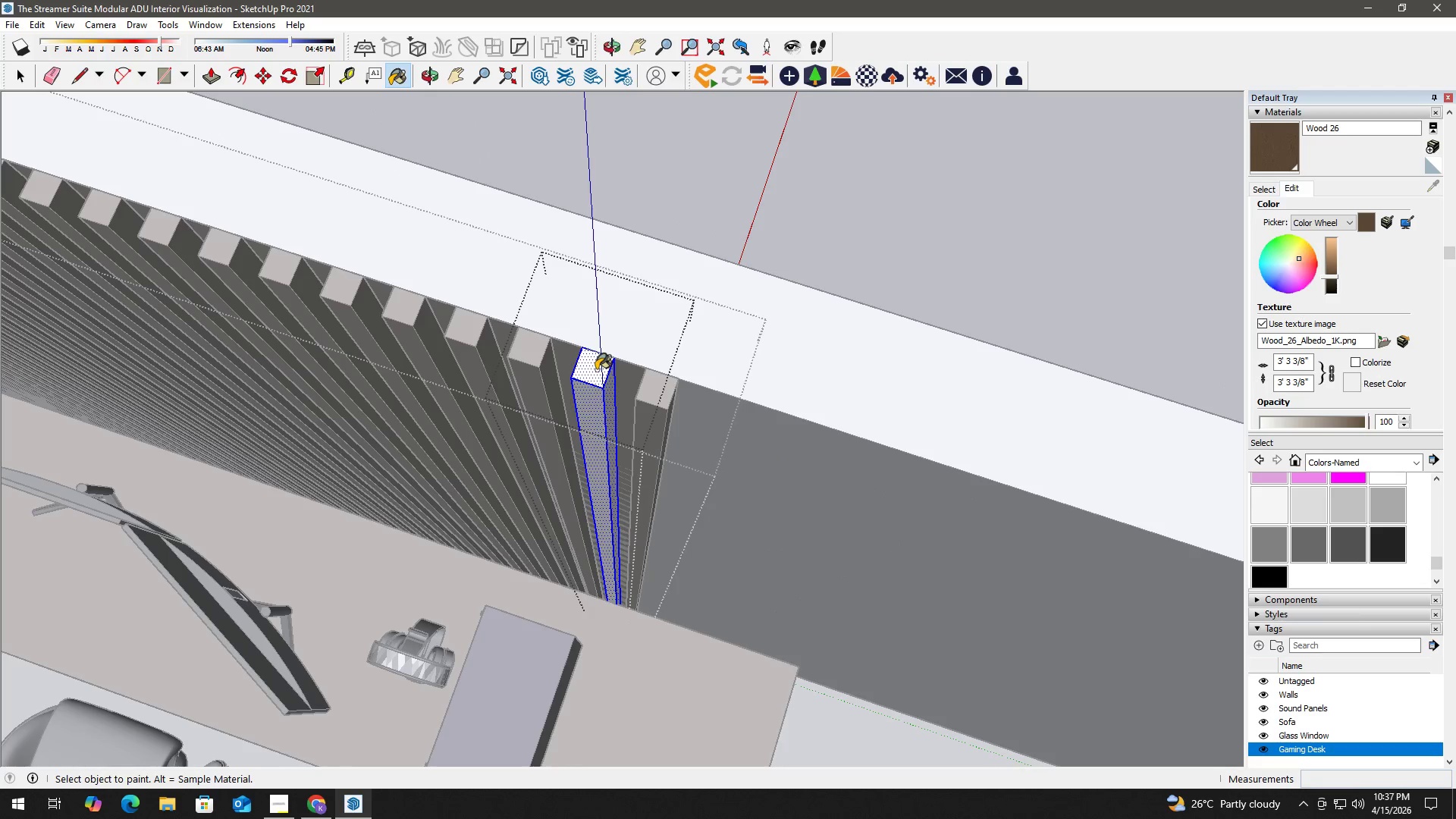 
double_click([596, 370])
 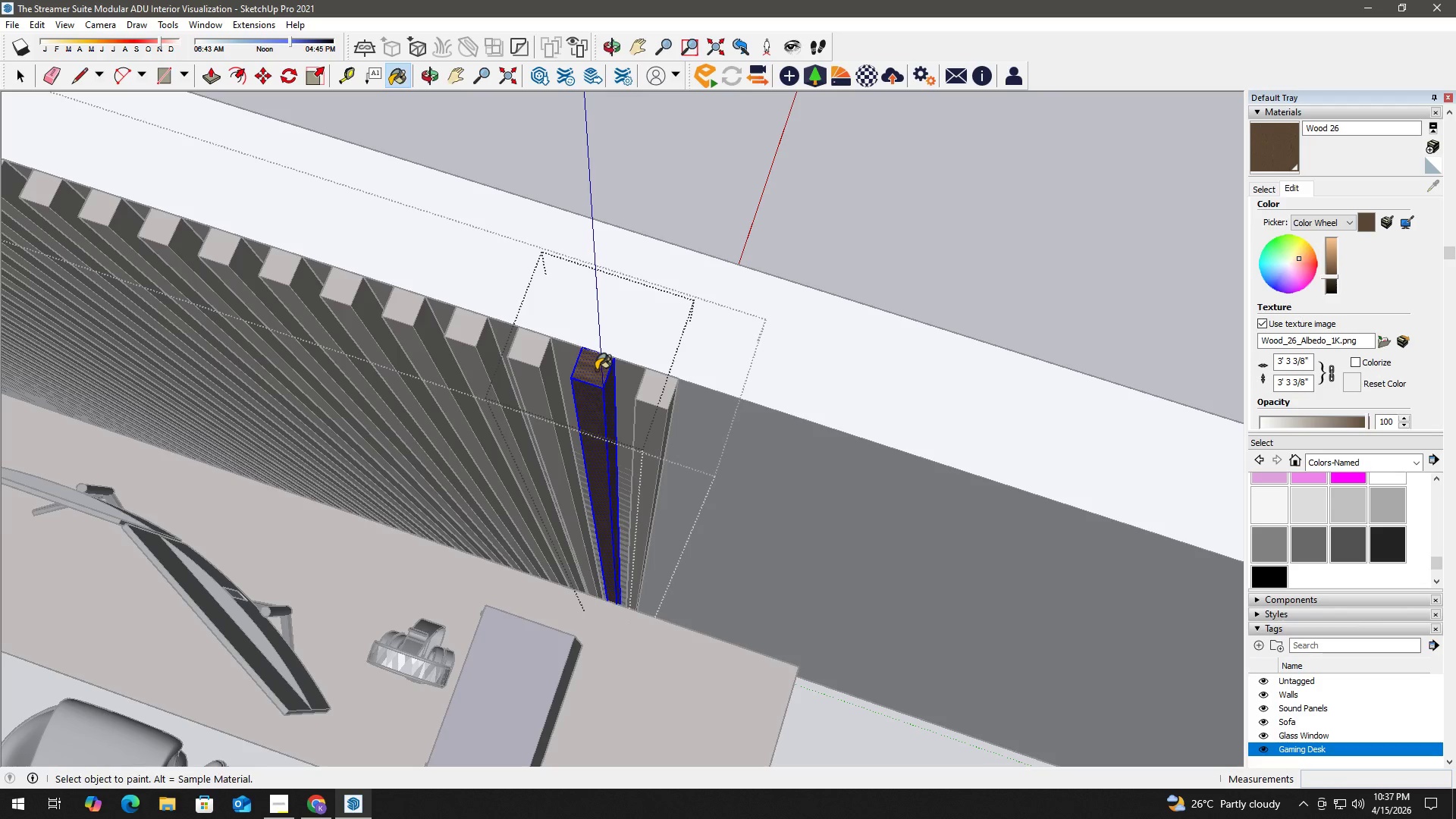 
key(Space)
 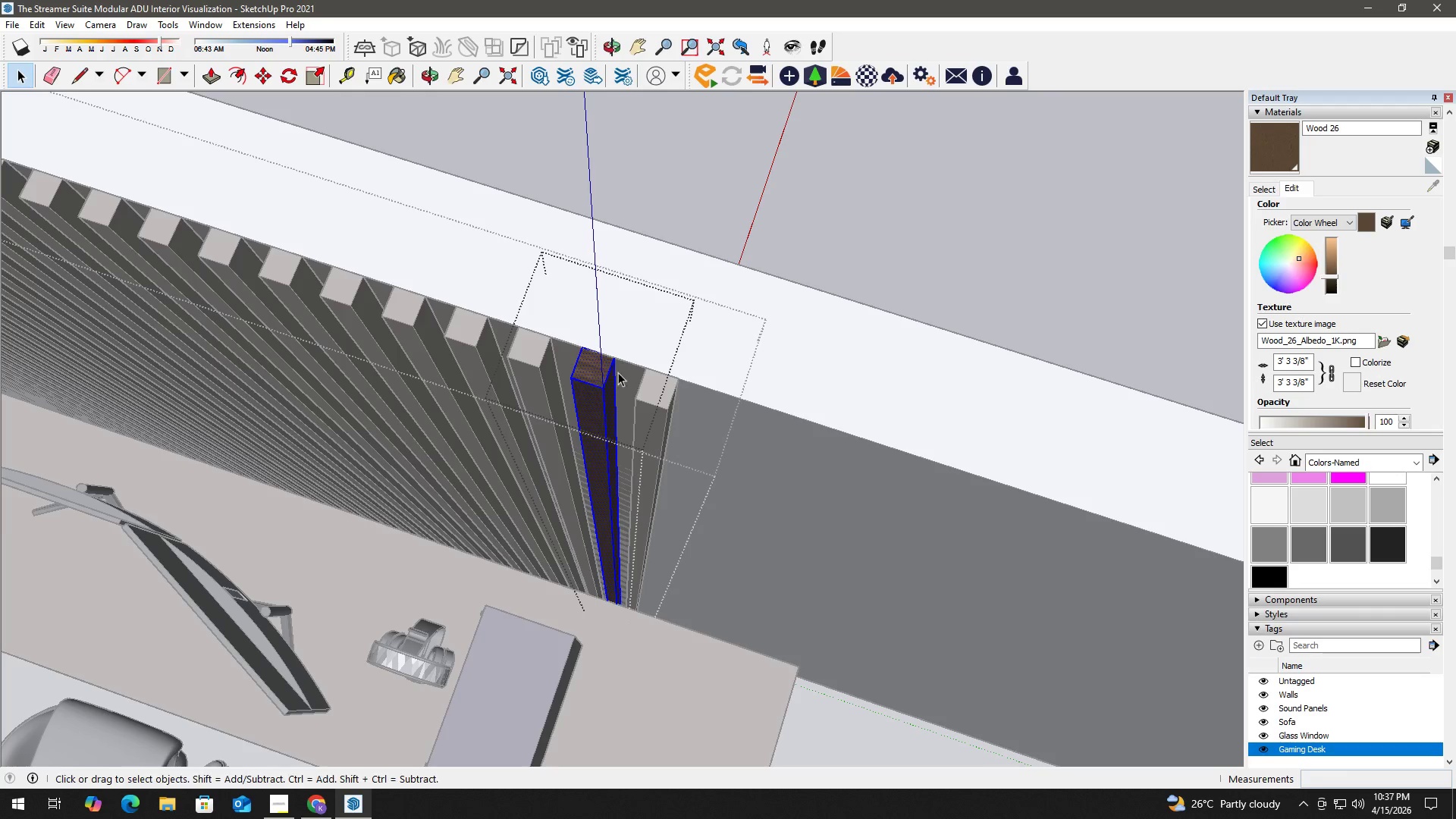 
key(Escape)
 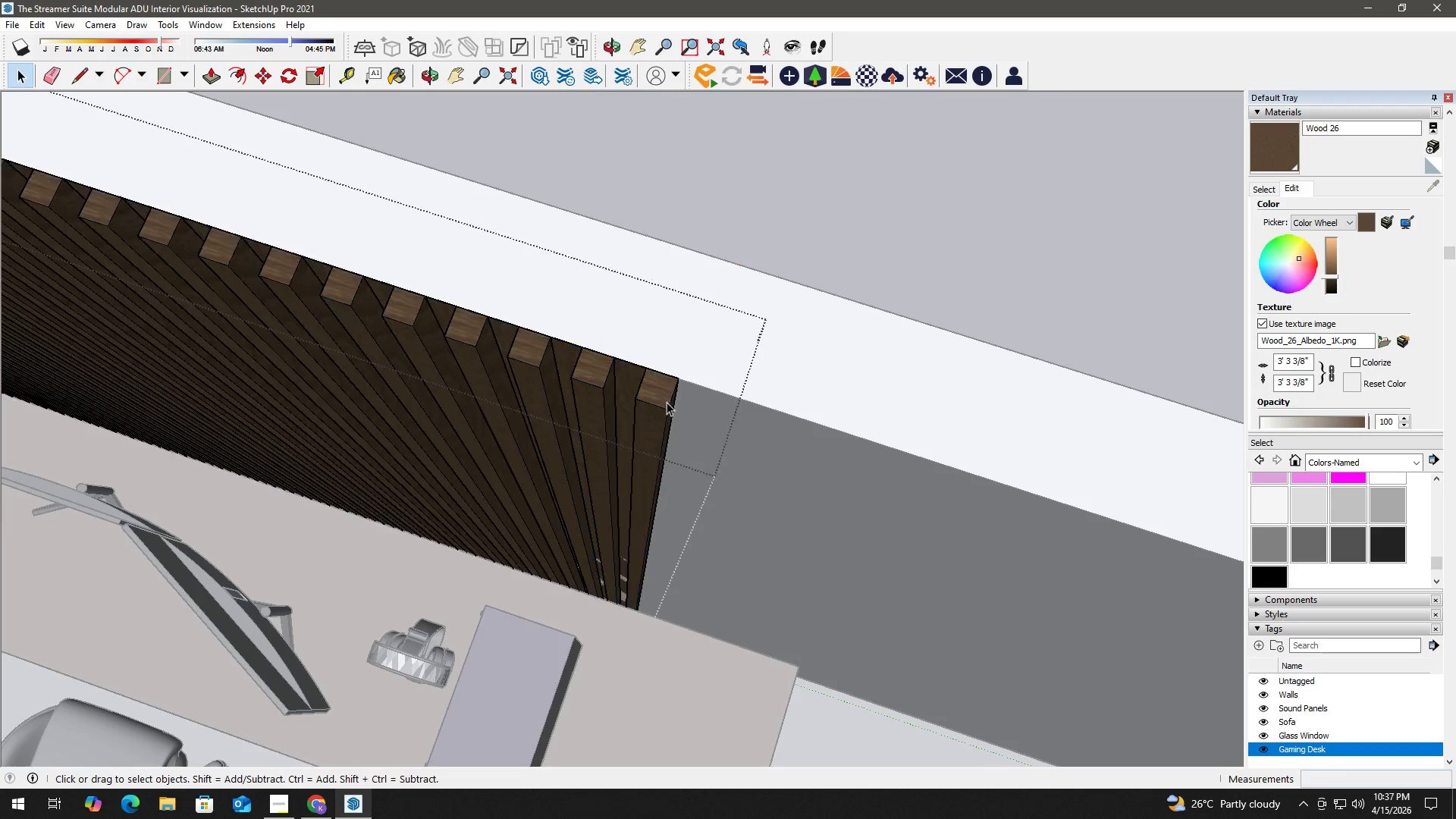 
key(Escape)
 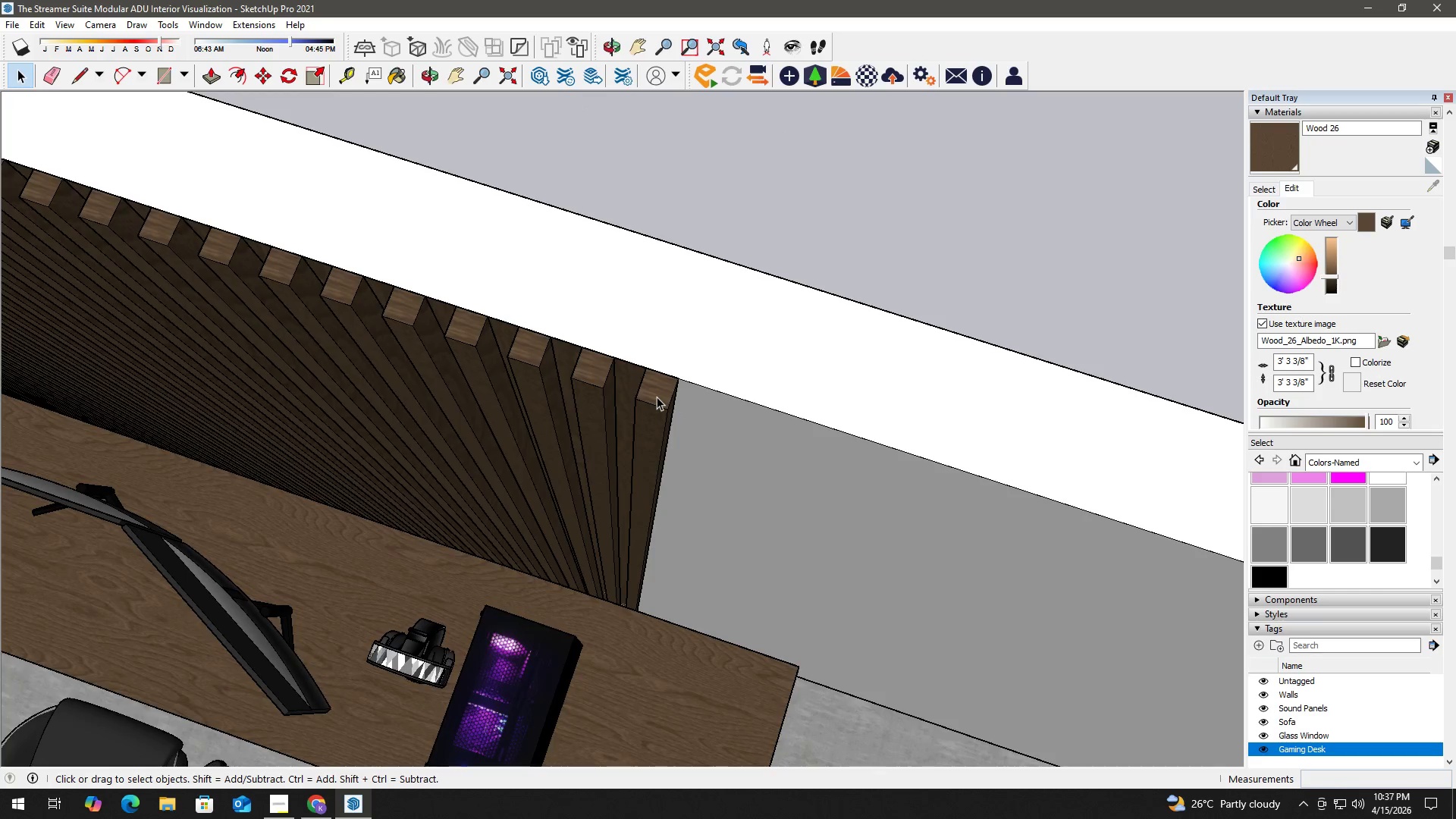 
double_click([657, 397])
 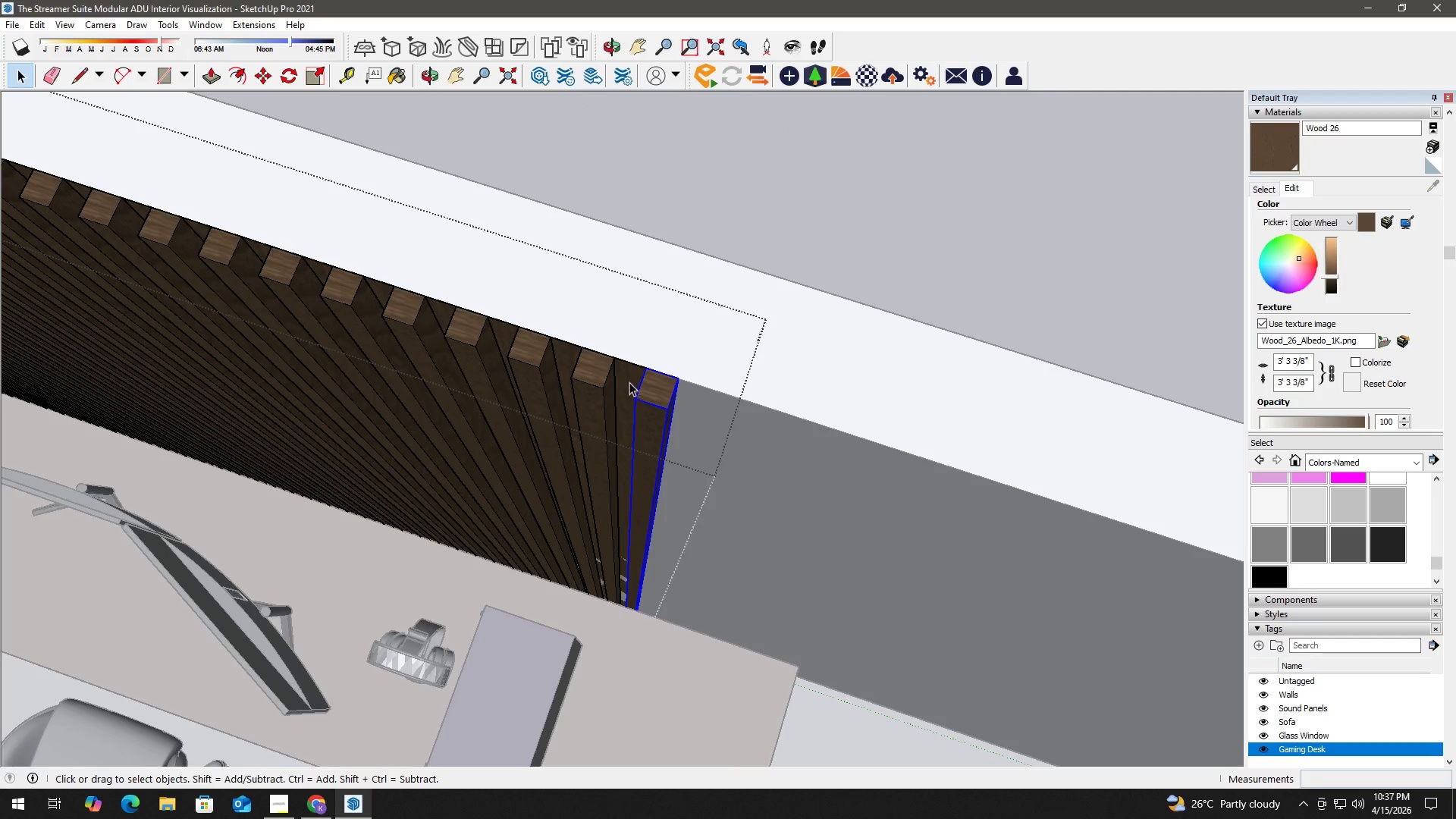 
key(M)
 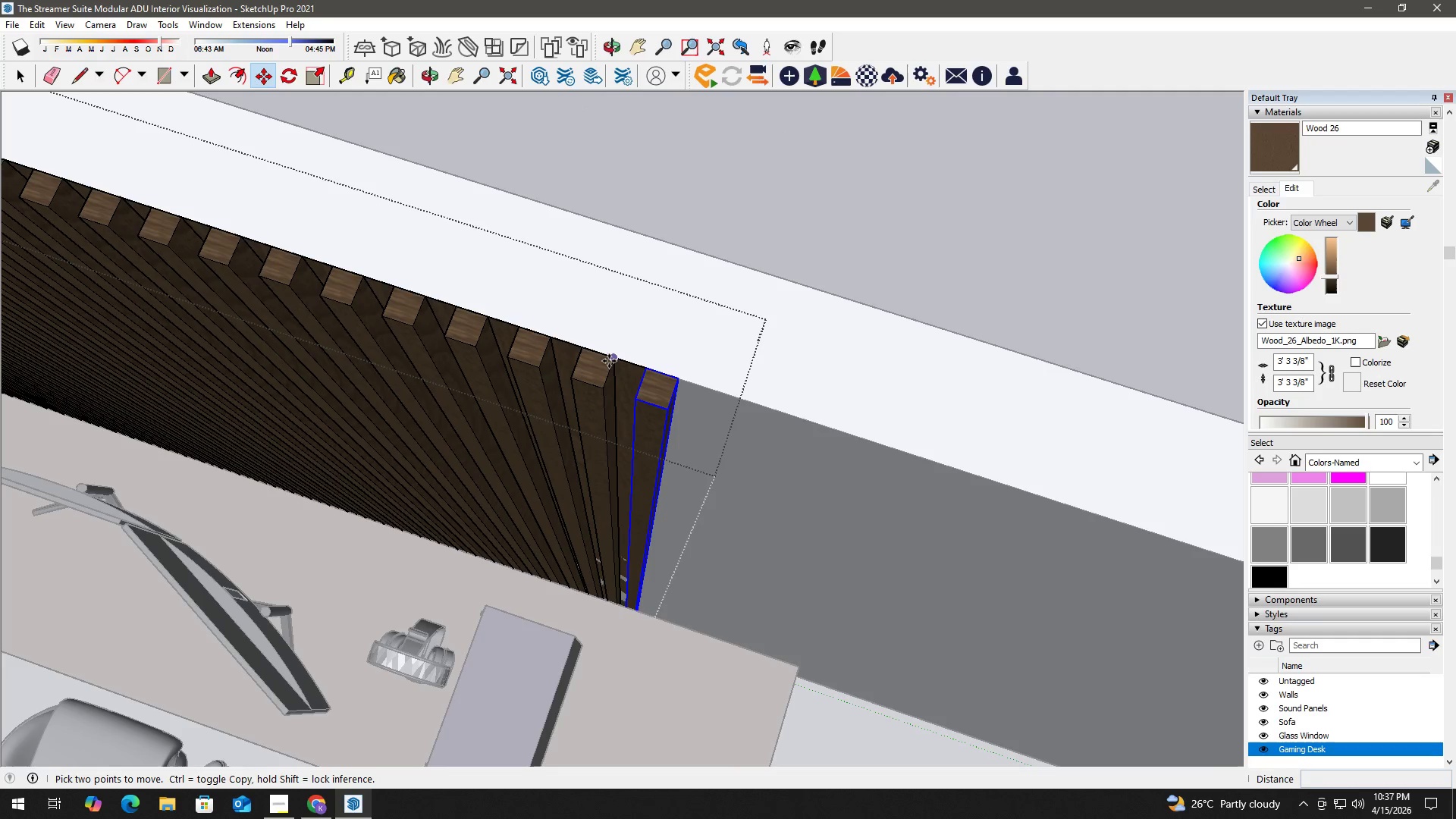 
left_click([611, 361])
 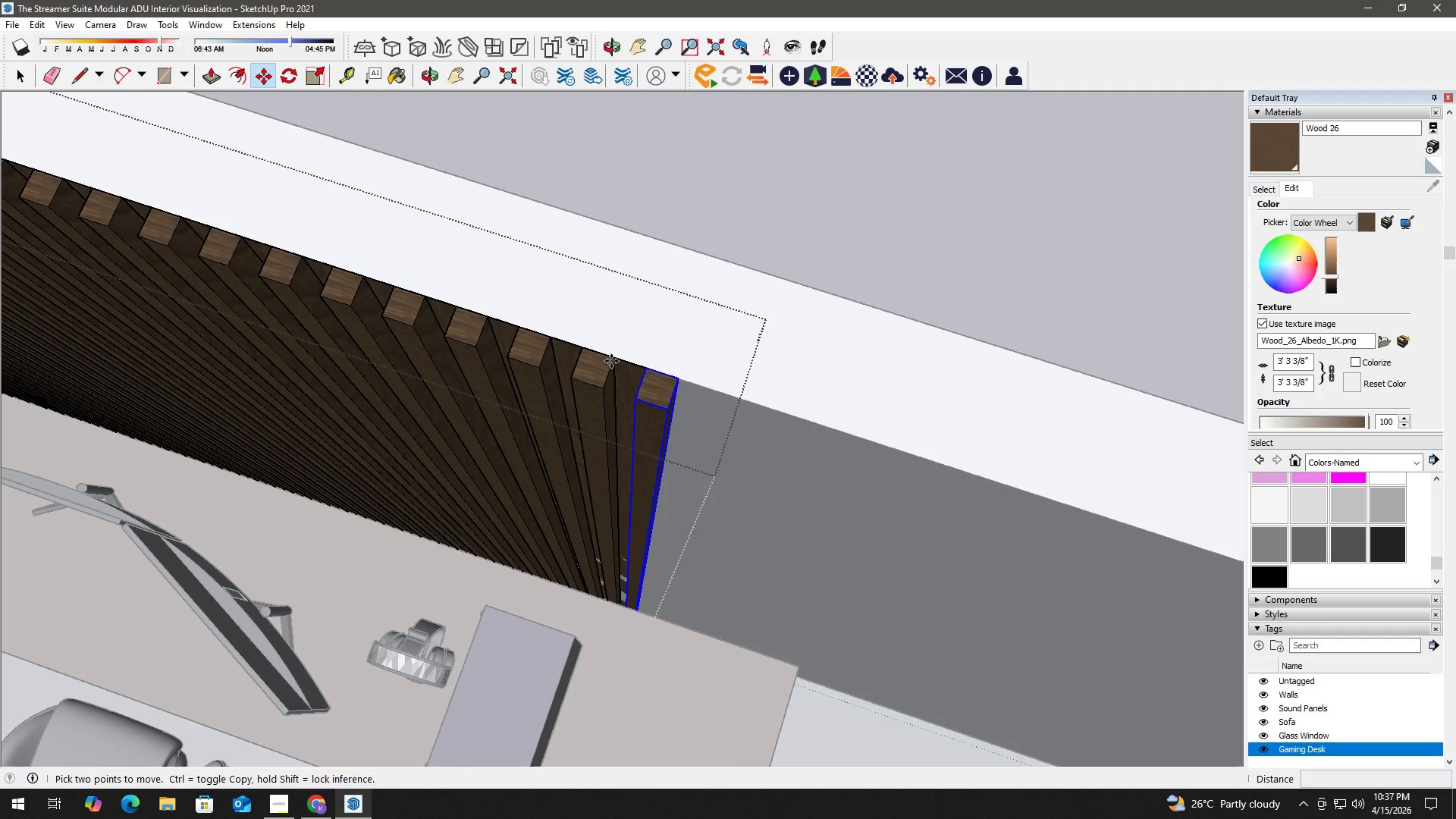 
key(Control+ControlLeft)
 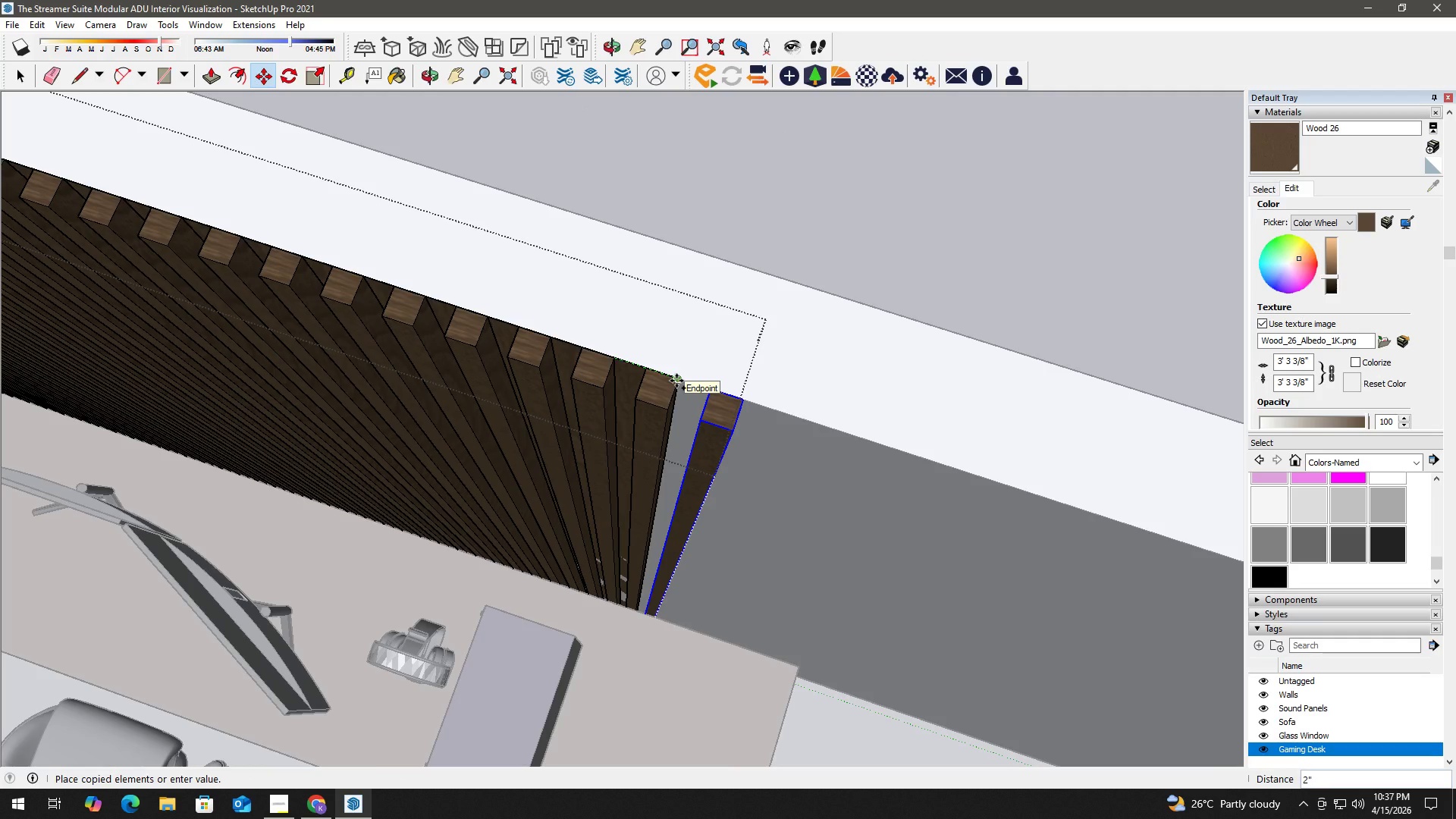 
left_click([676, 381])
 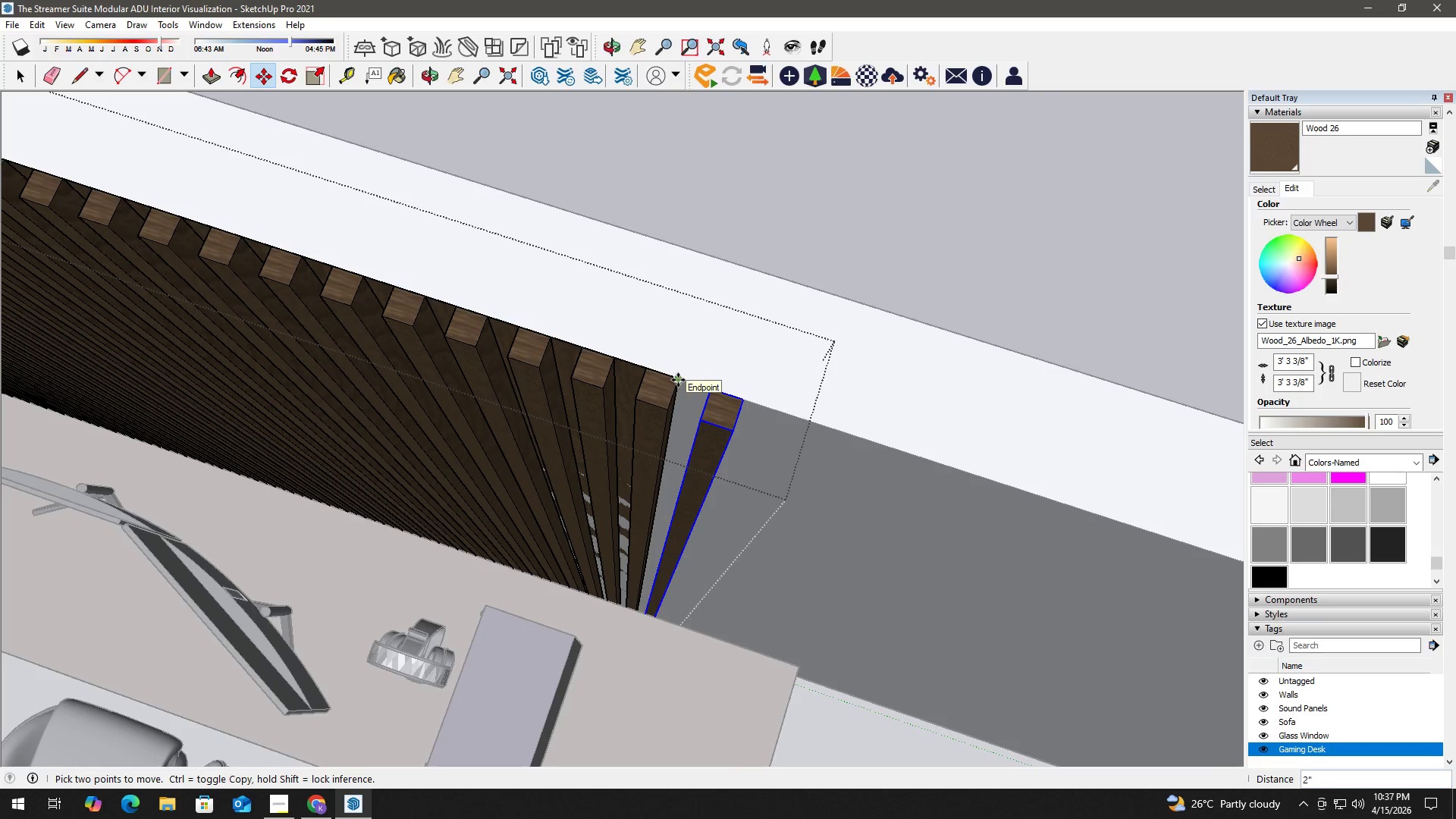 
left_click([678, 380])
 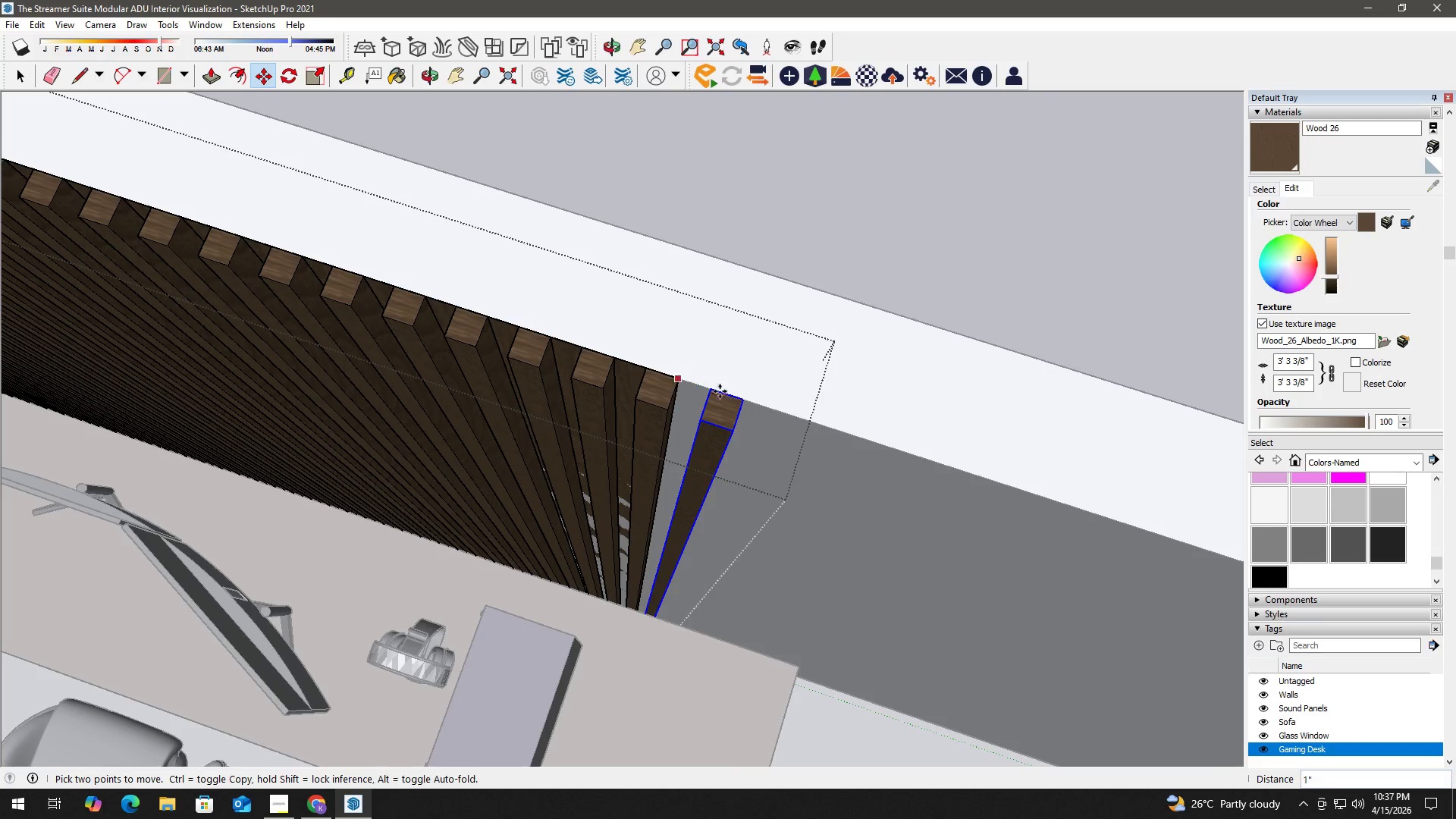 
key(Control+ControlLeft)
 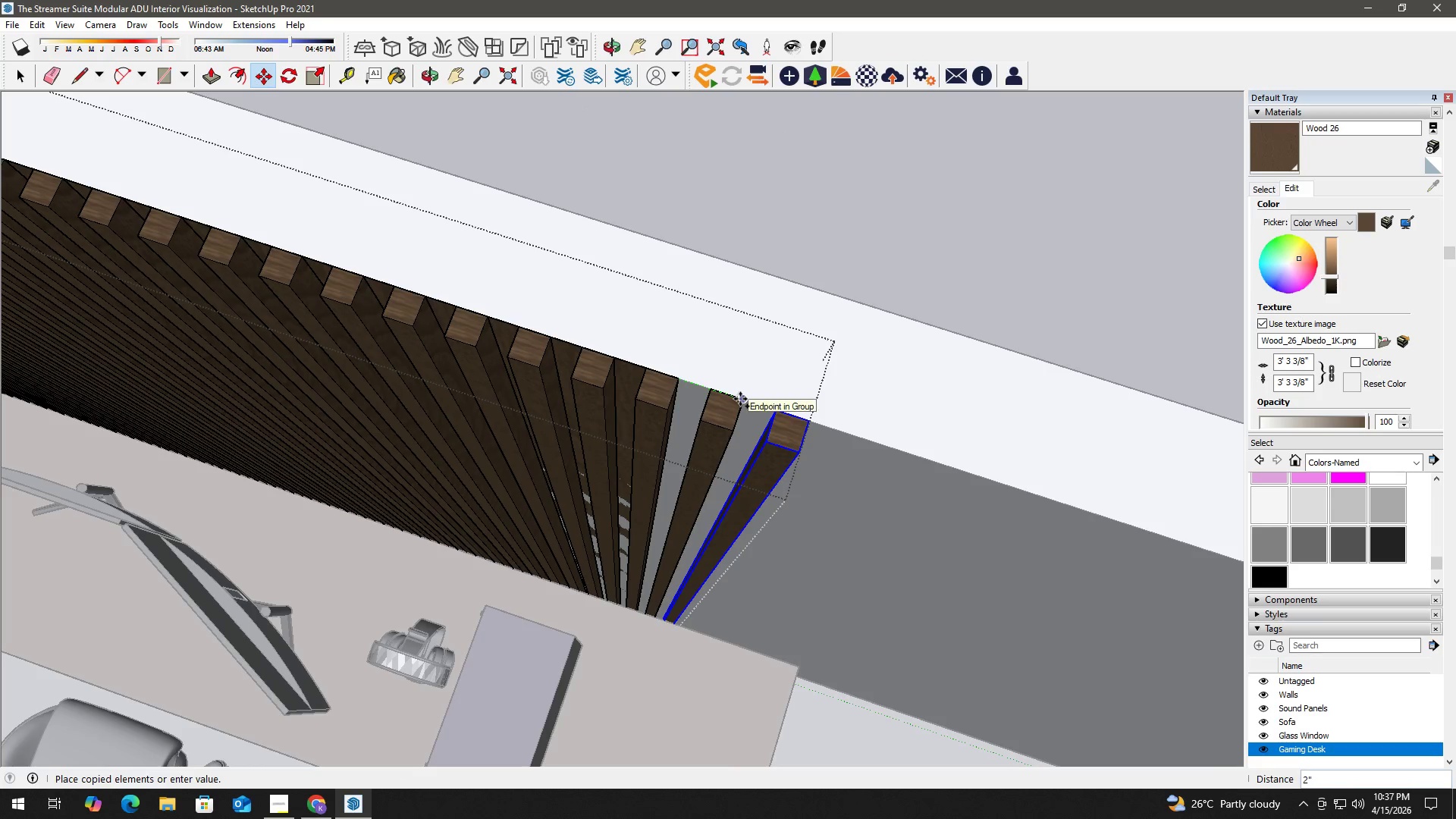 
left_click([740, 399])
 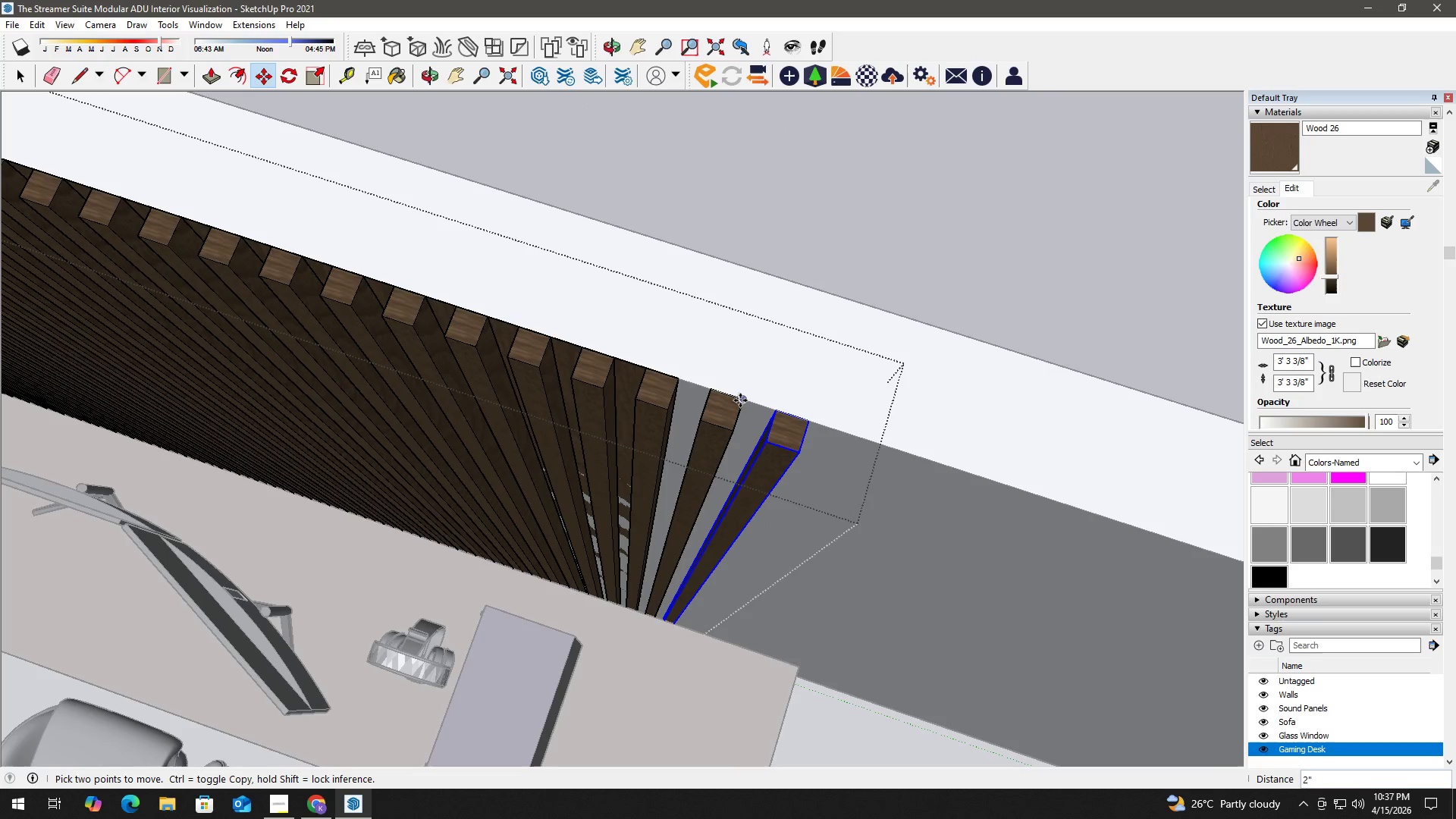 
left_click([739, 400])
 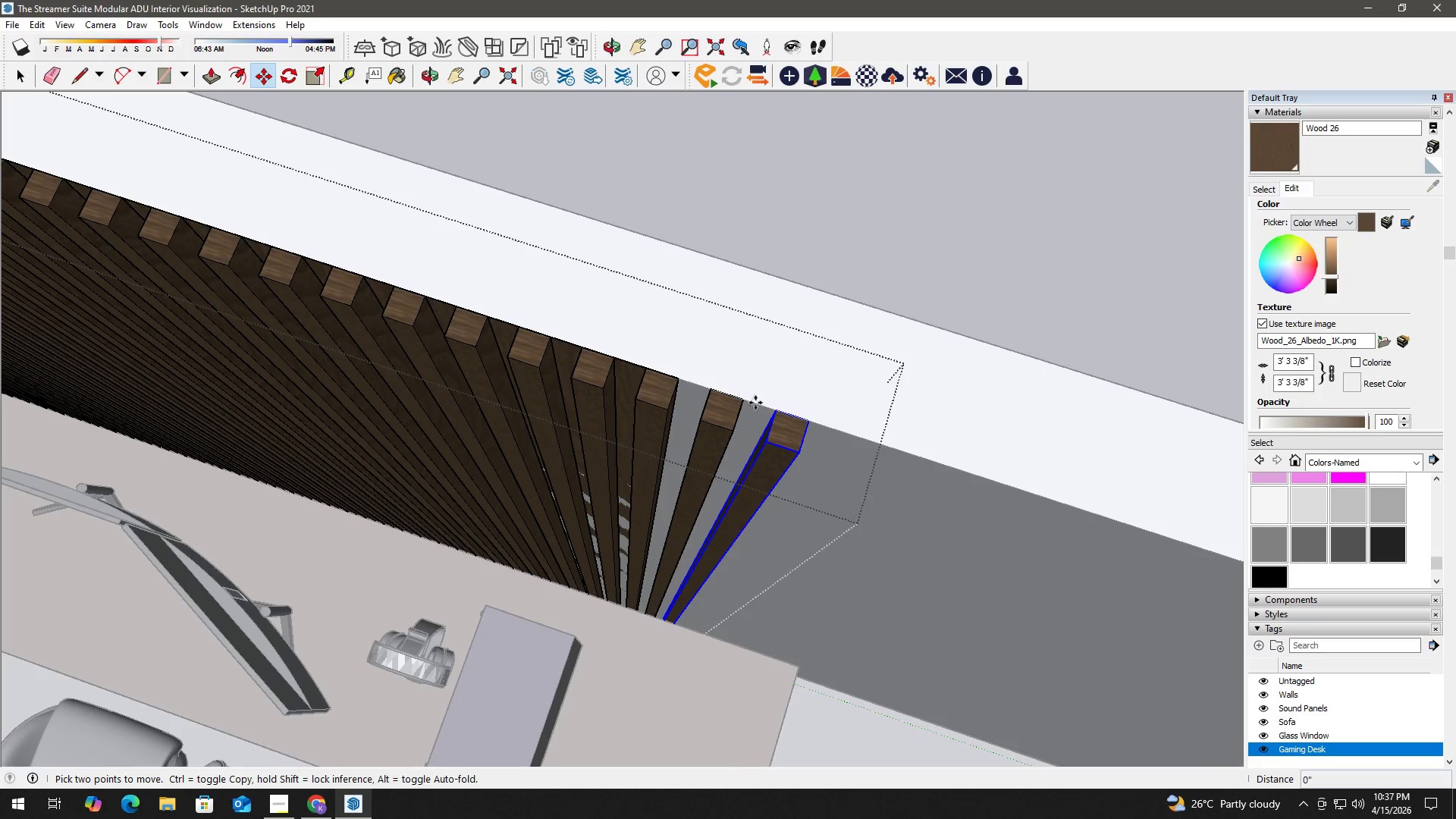 
key(Control+ControlLeft)
 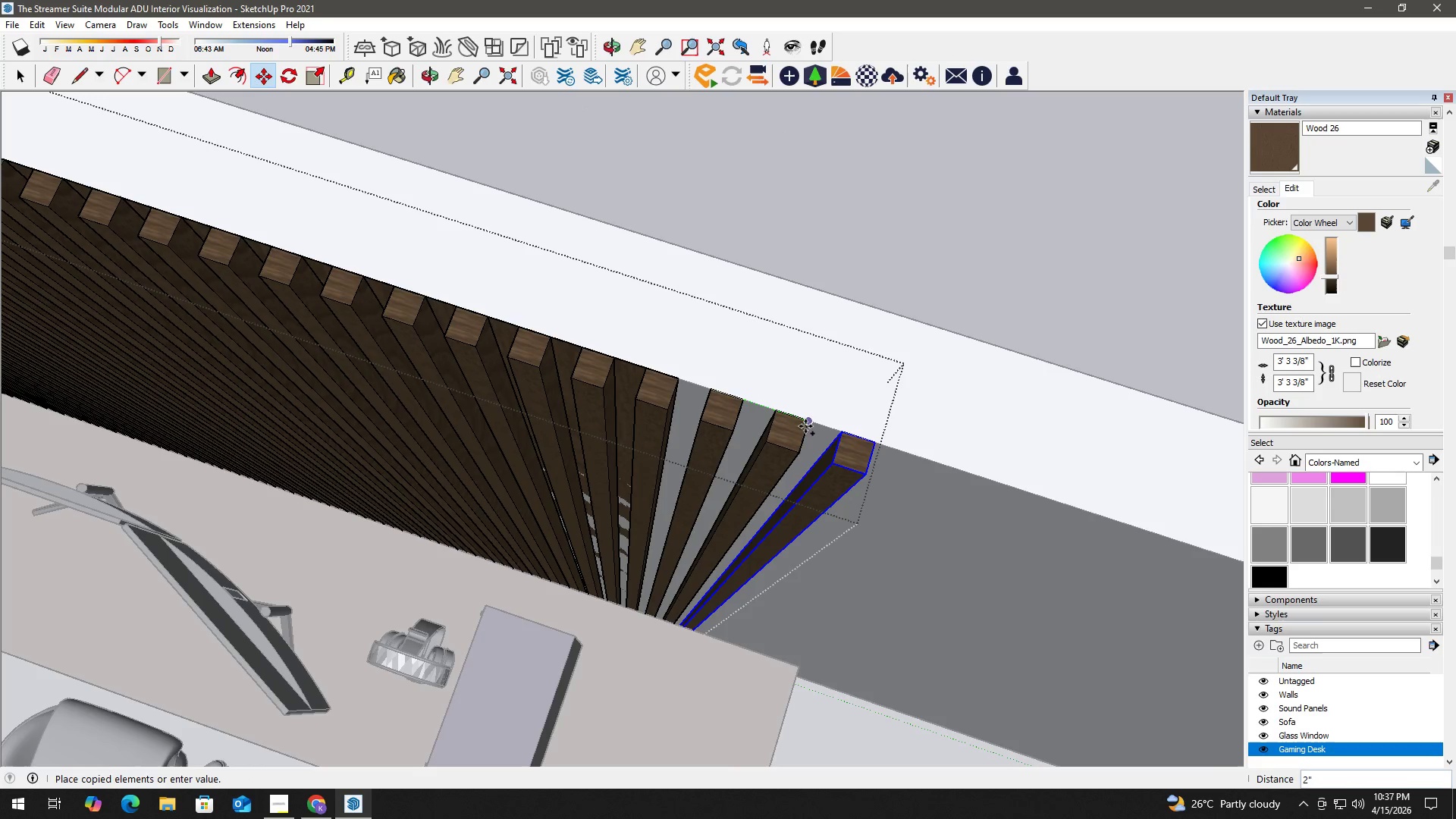 
left_click([805, 423])
 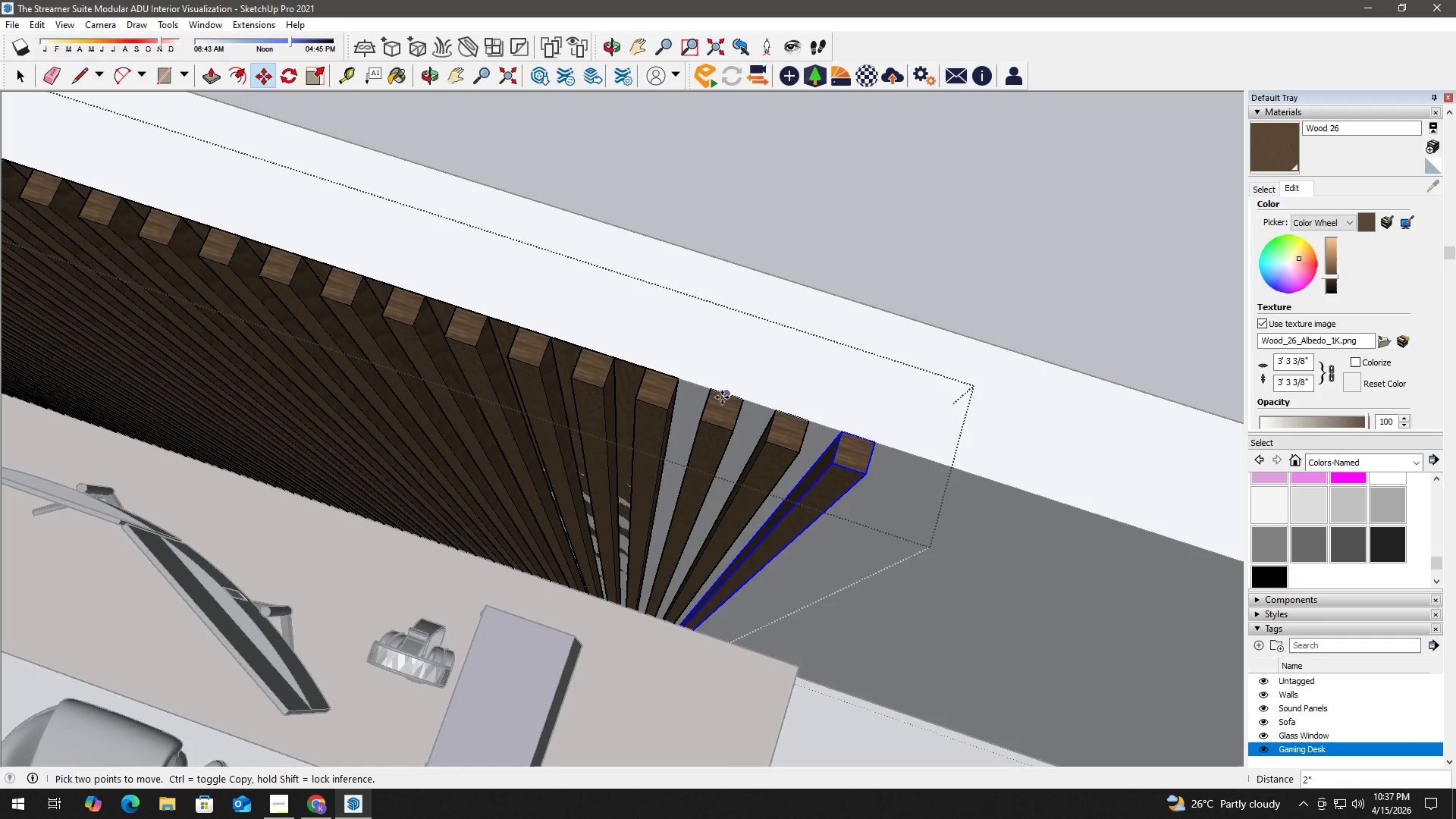 
key(Space)
 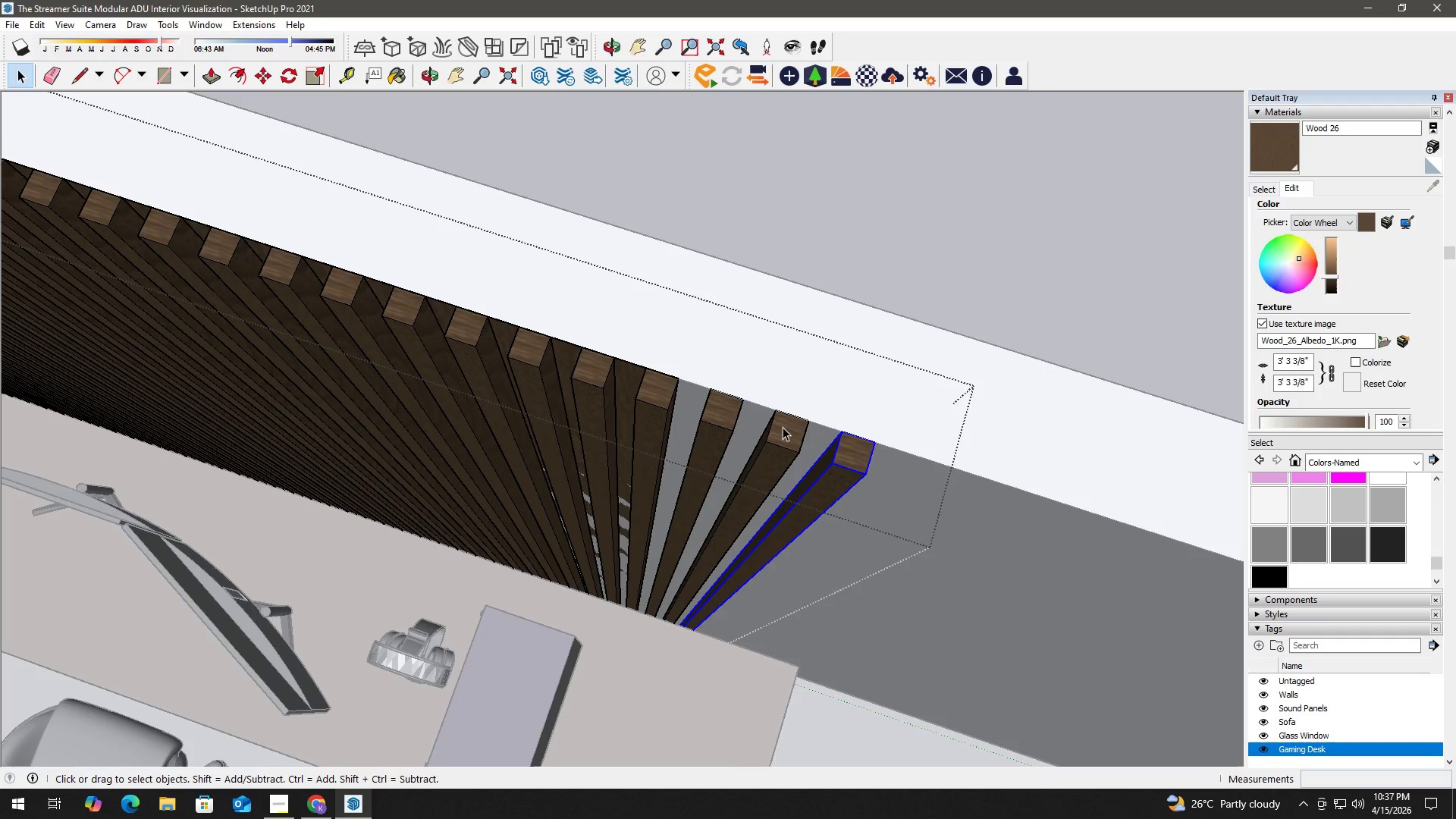 
left_click([783, 428])
 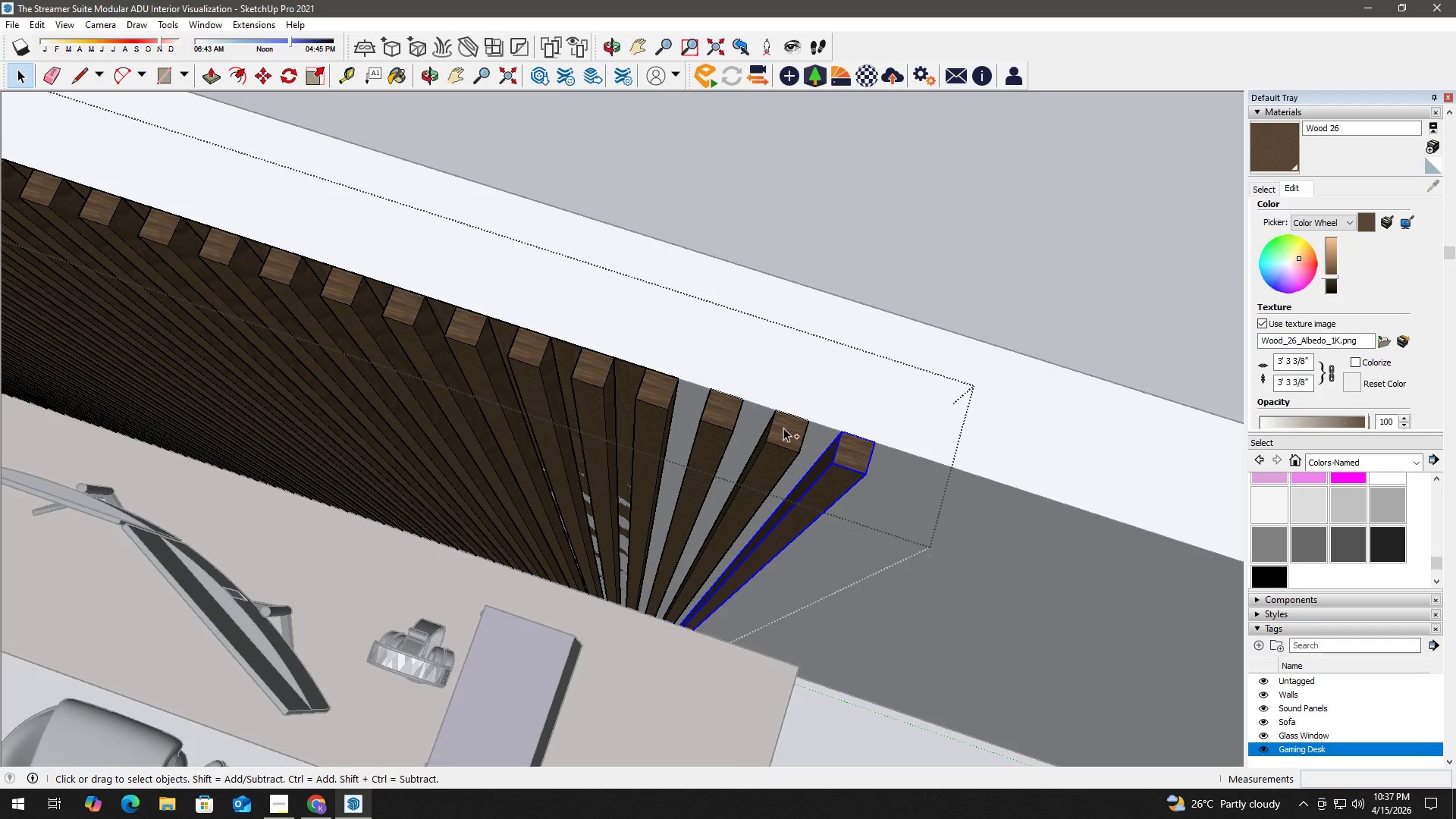 
hold_key(key=ControlLeft, duration=0.31)
 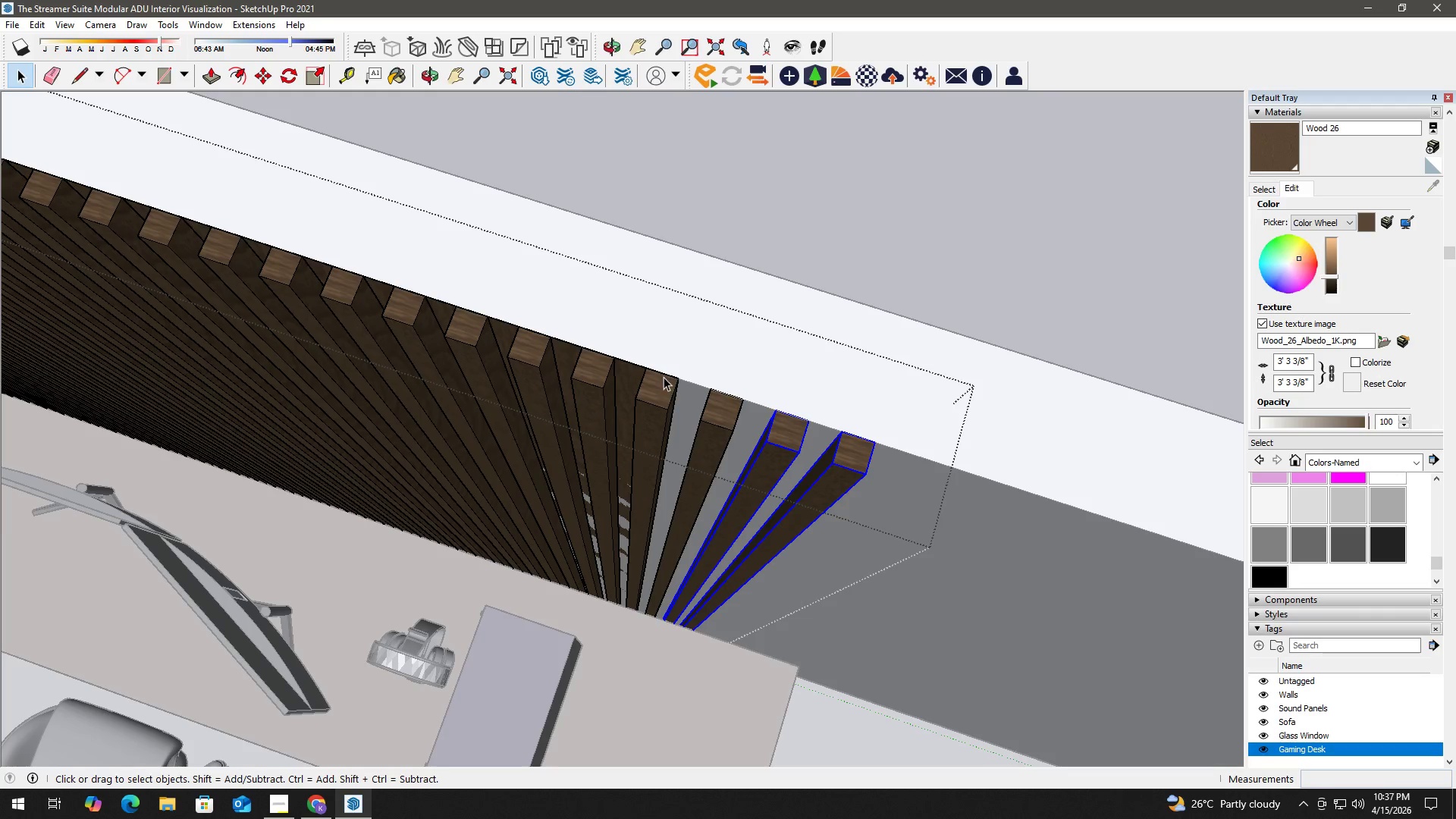 
key(M)
 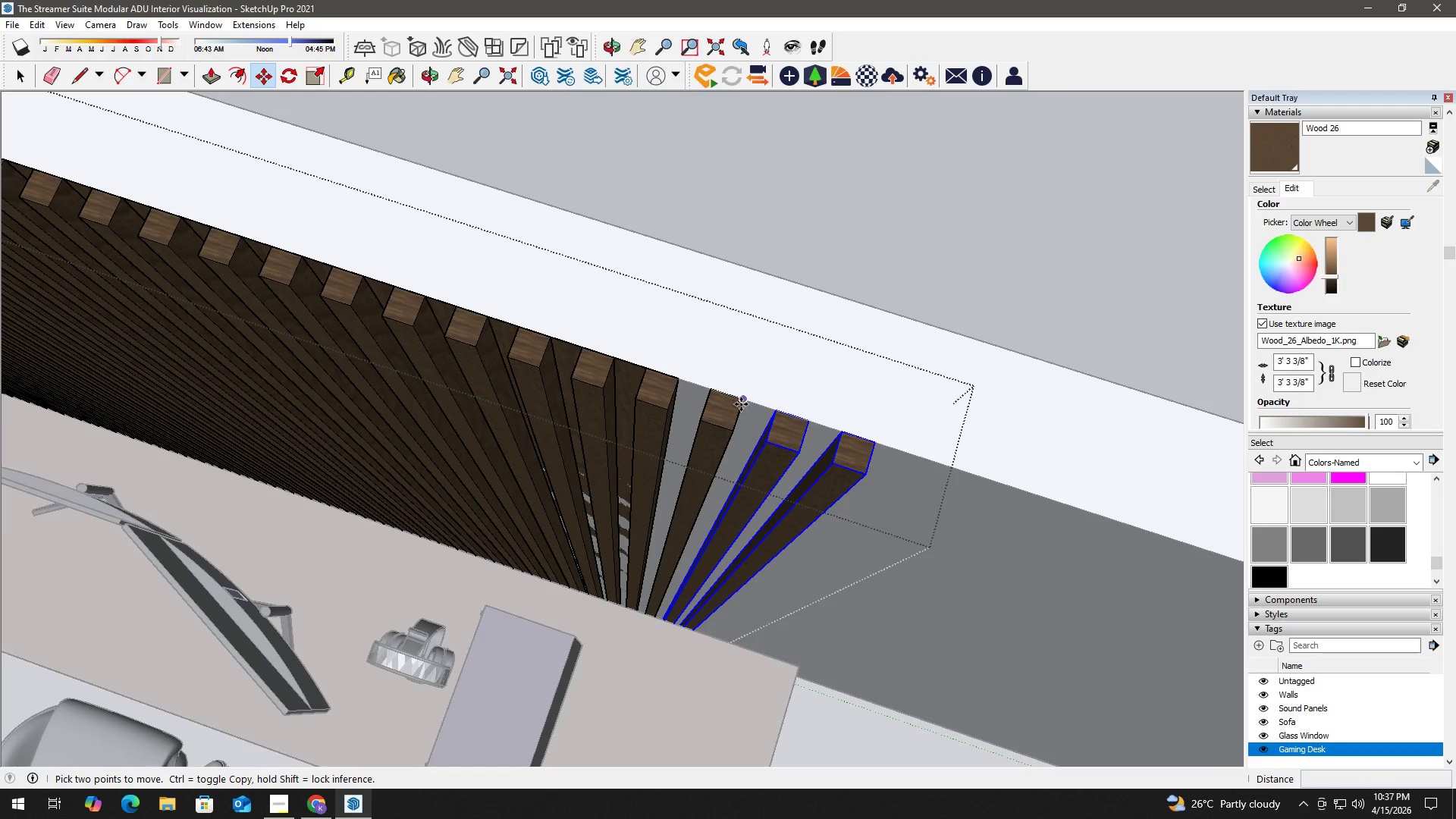 
key(Control+ControlLeft)
 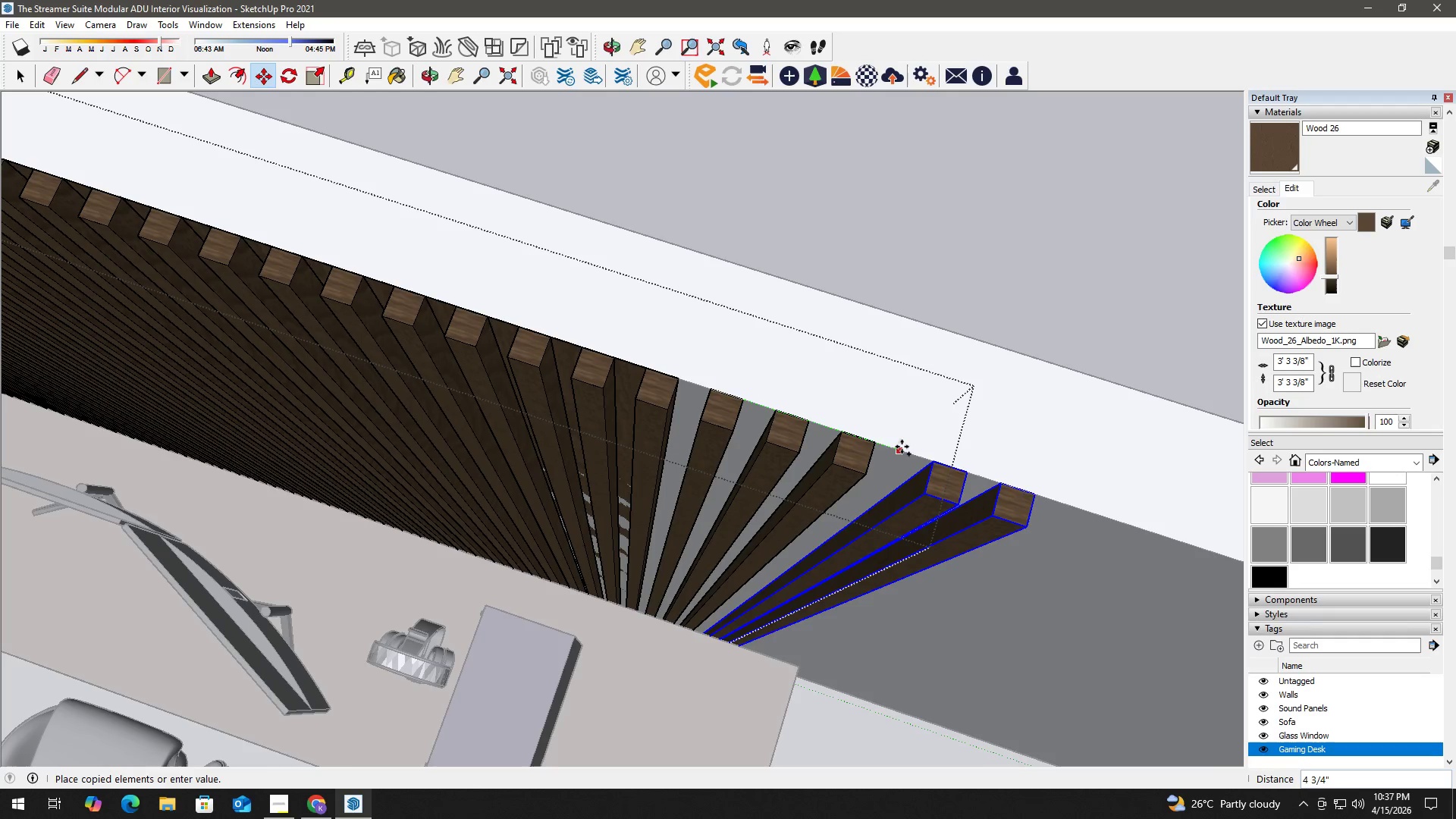 
key(Space)
 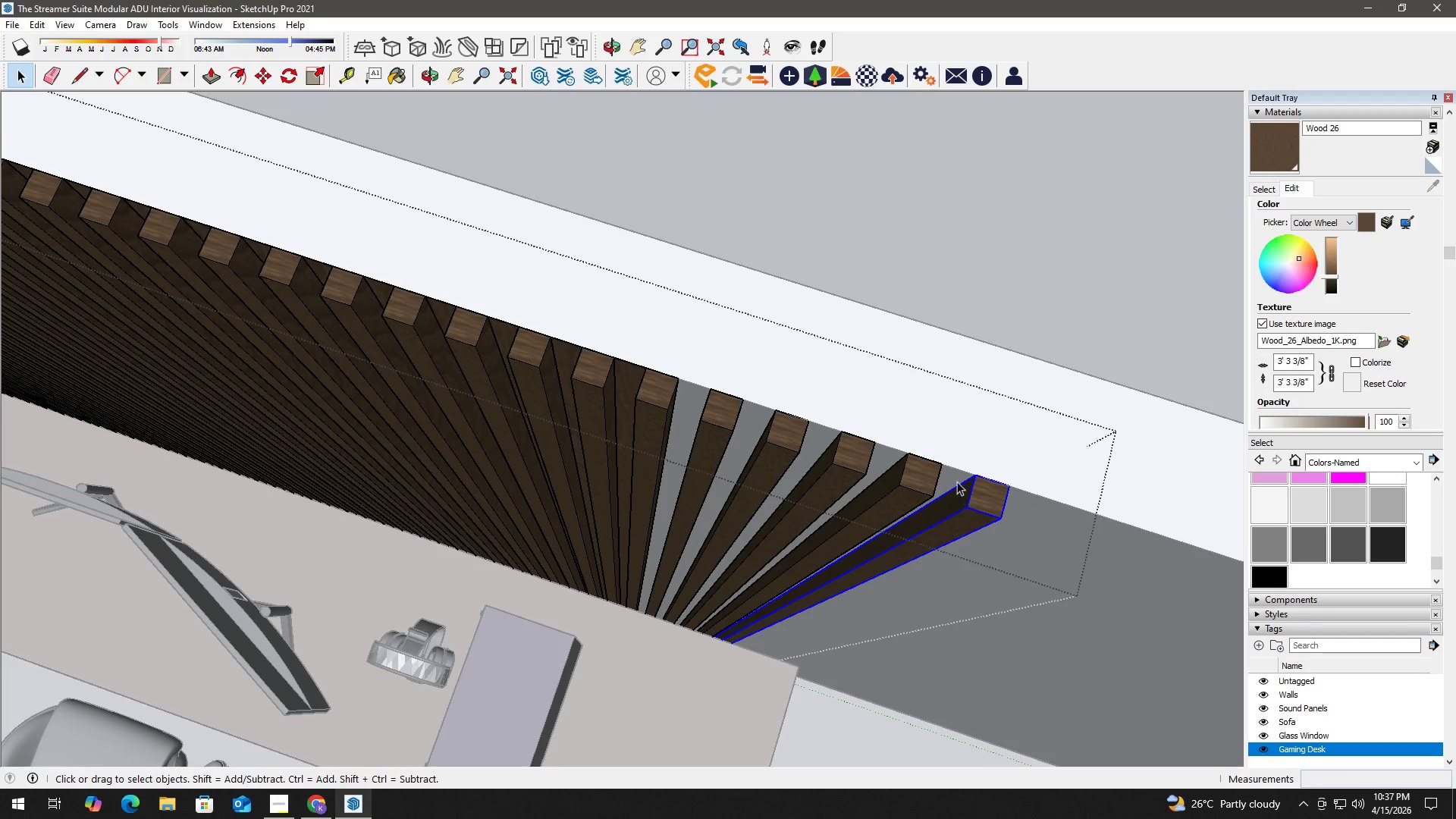 
key(M)
 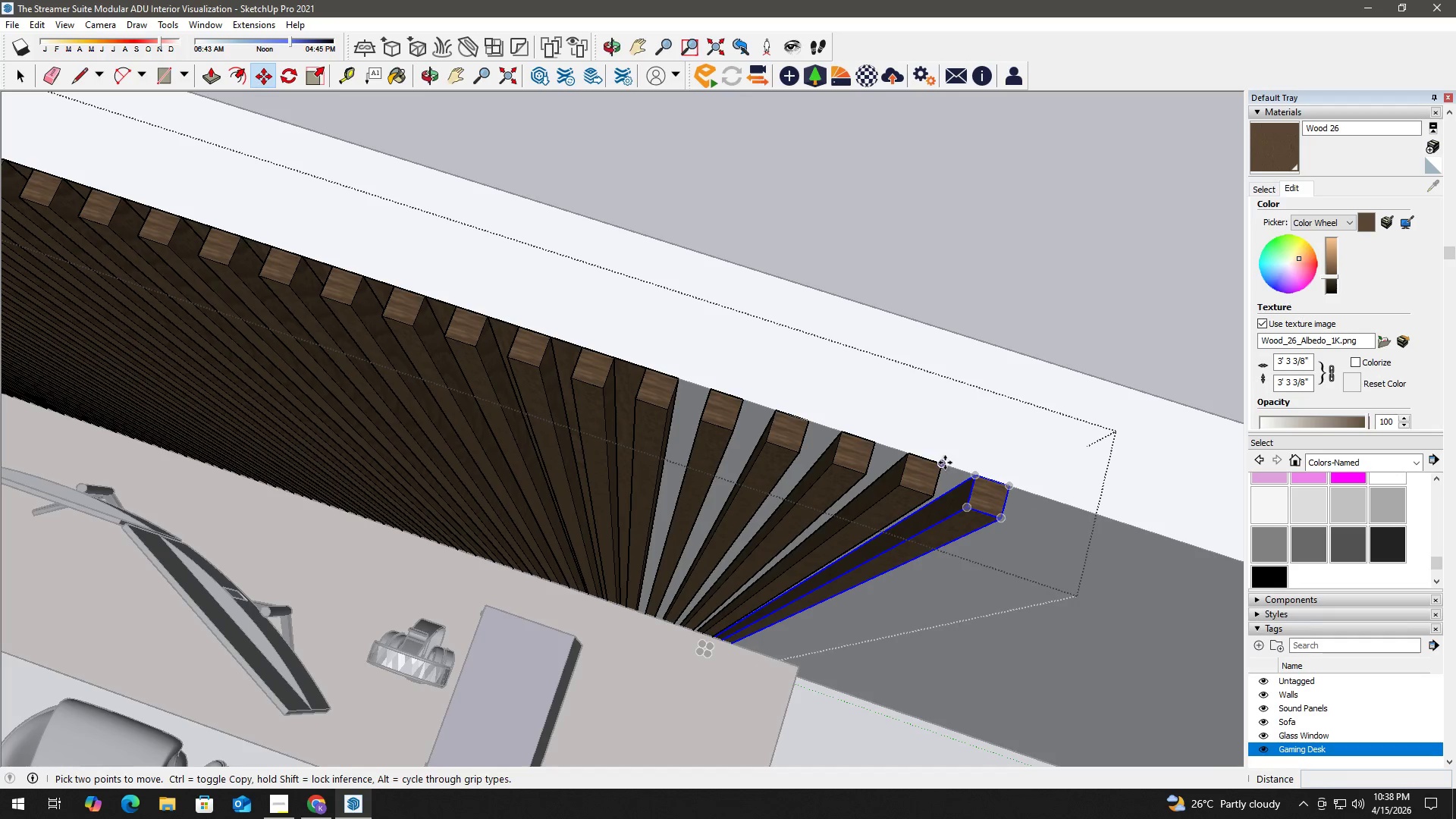 
left_click([945, 463])
 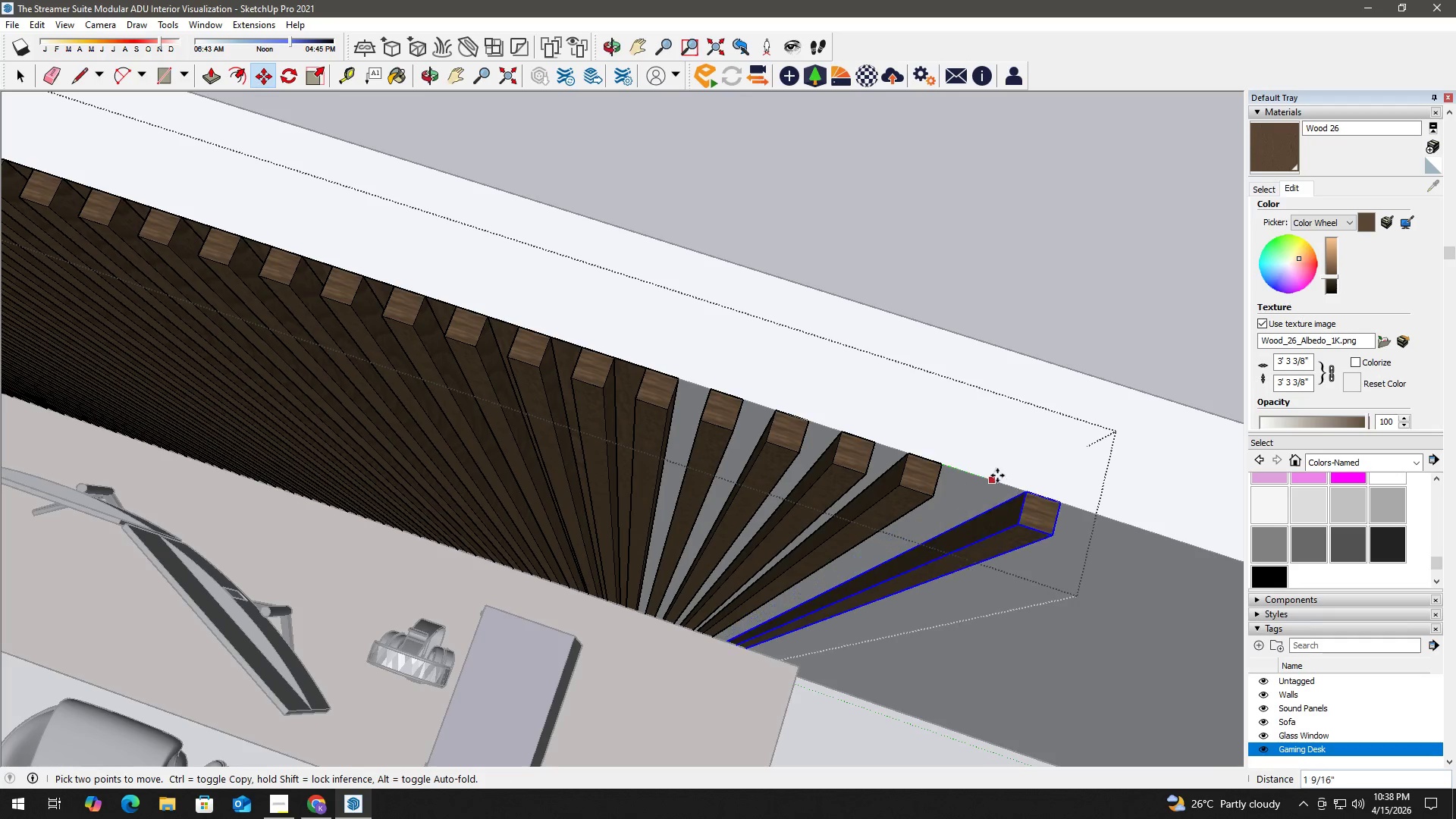 
key(Control+ControlLeft)
 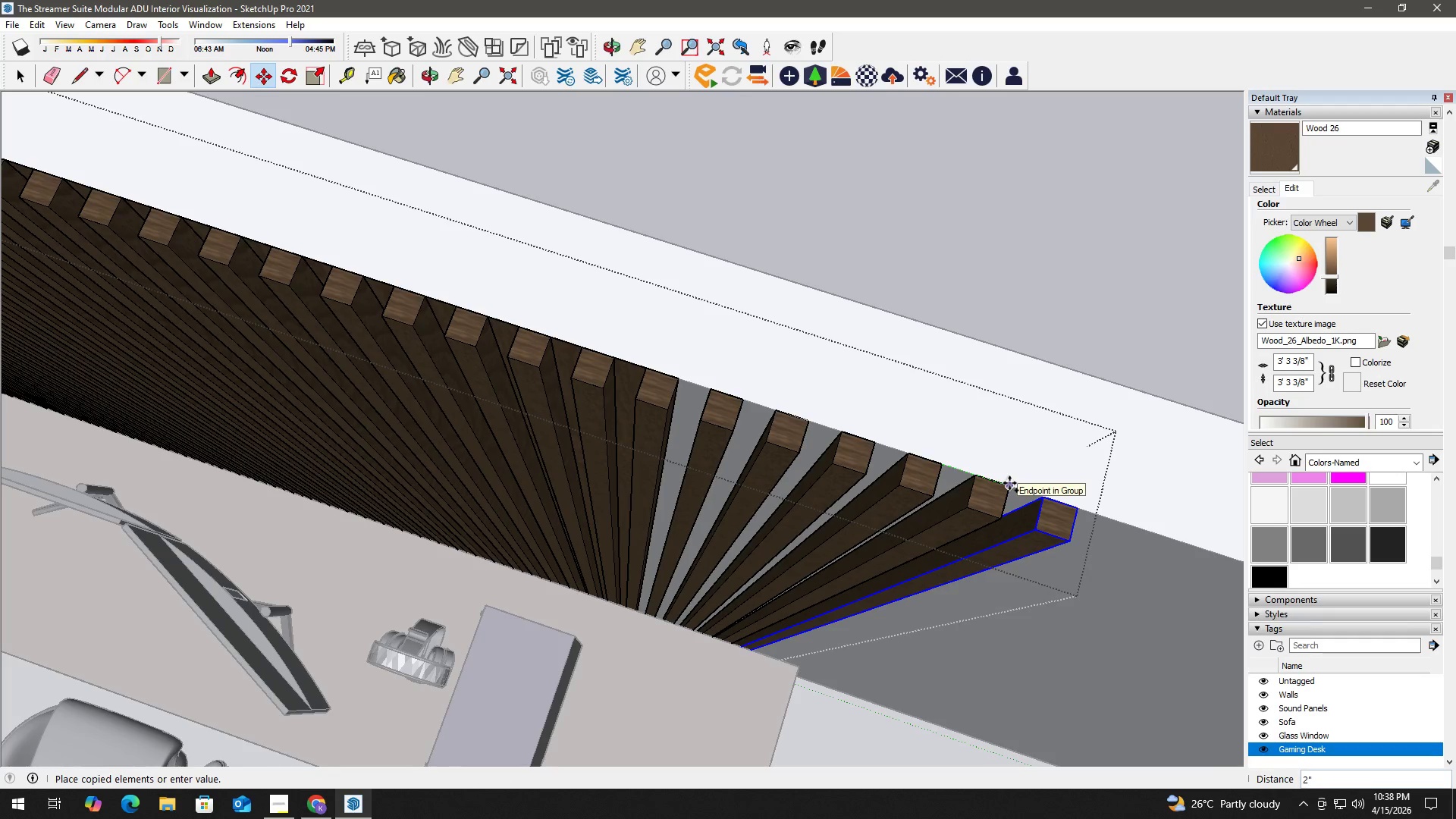 
left_click([1009, 483])
 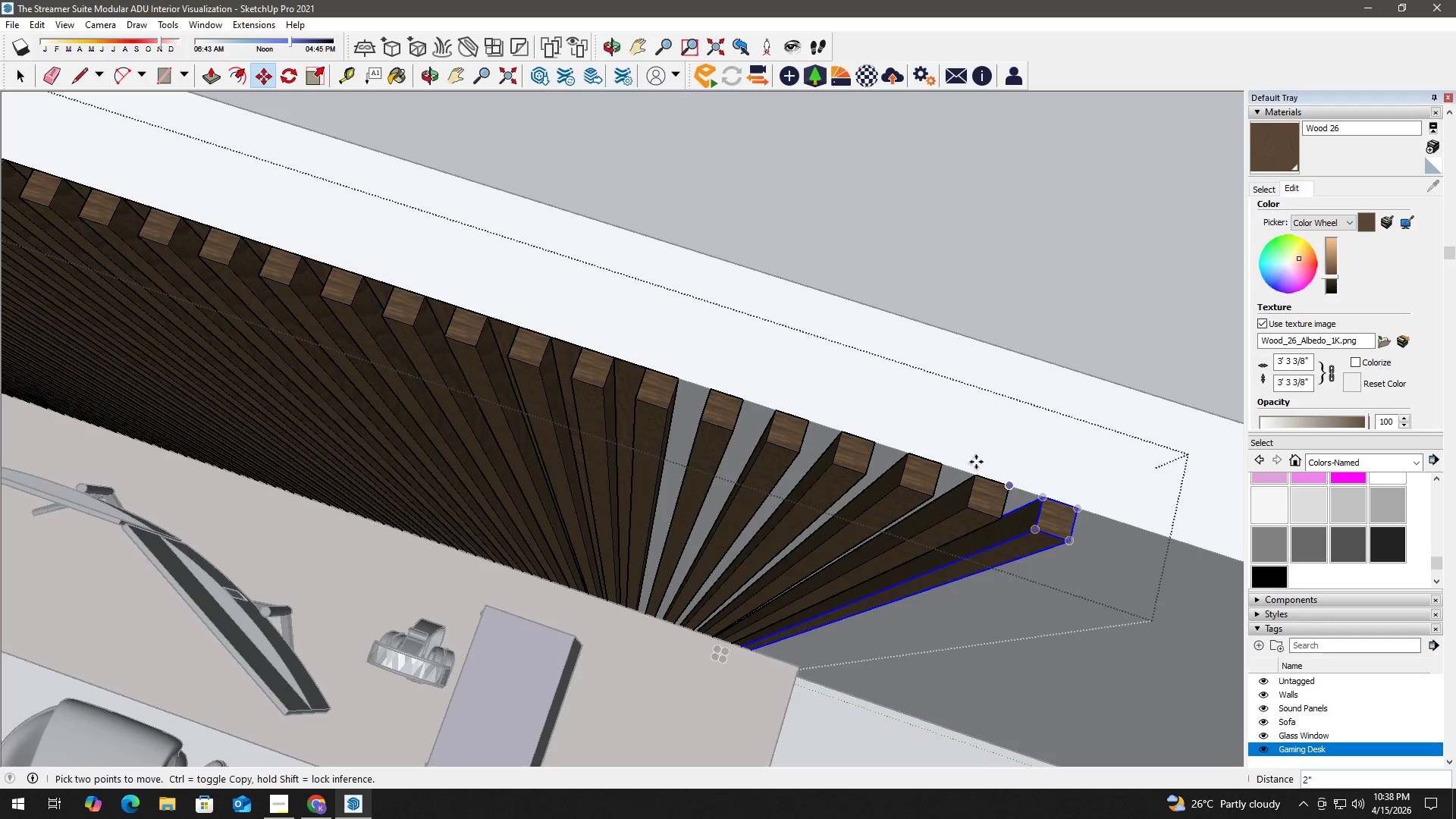 
key(Space)
 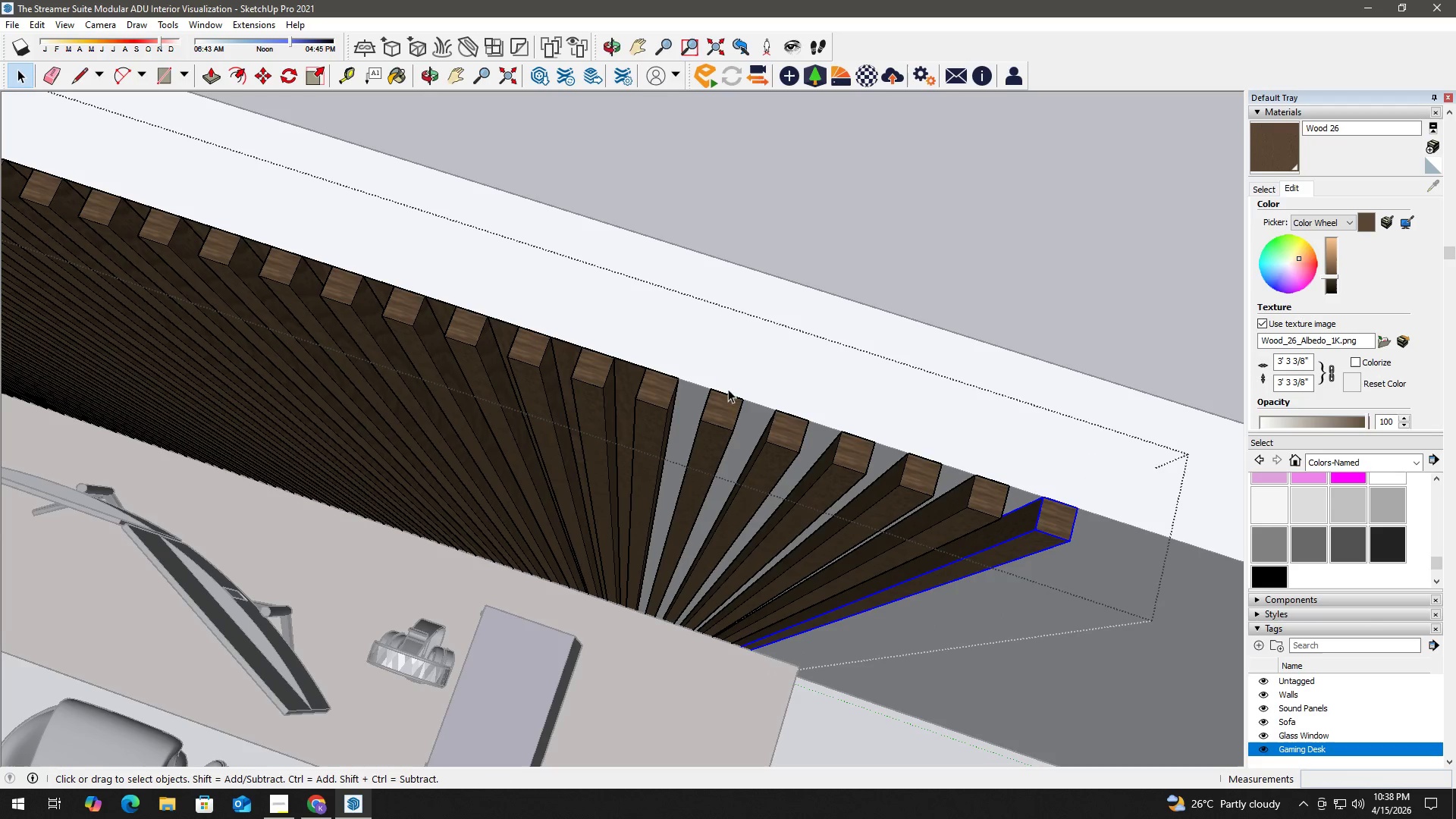 
key(Space)
 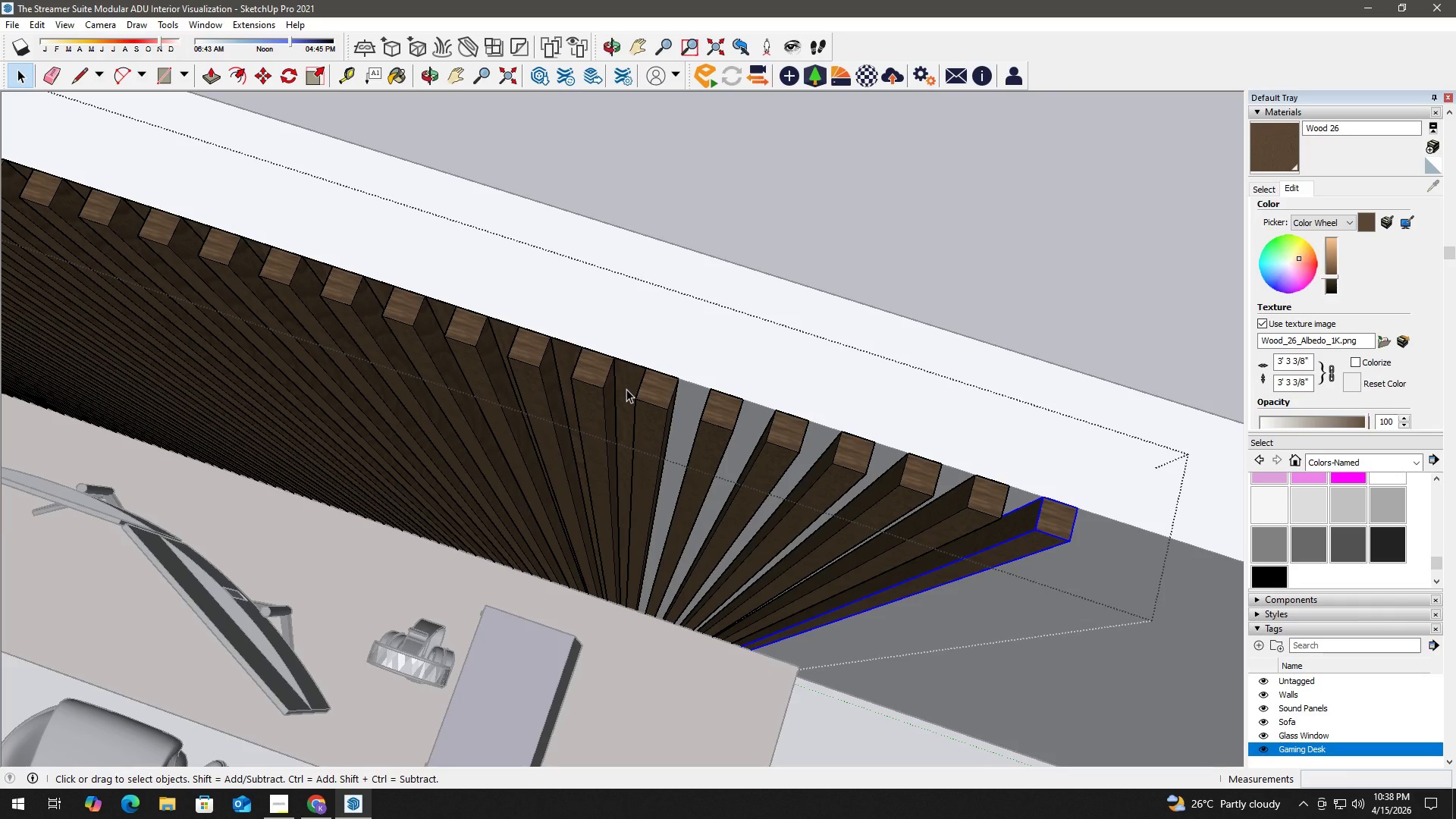 
double_click([627, 389])
 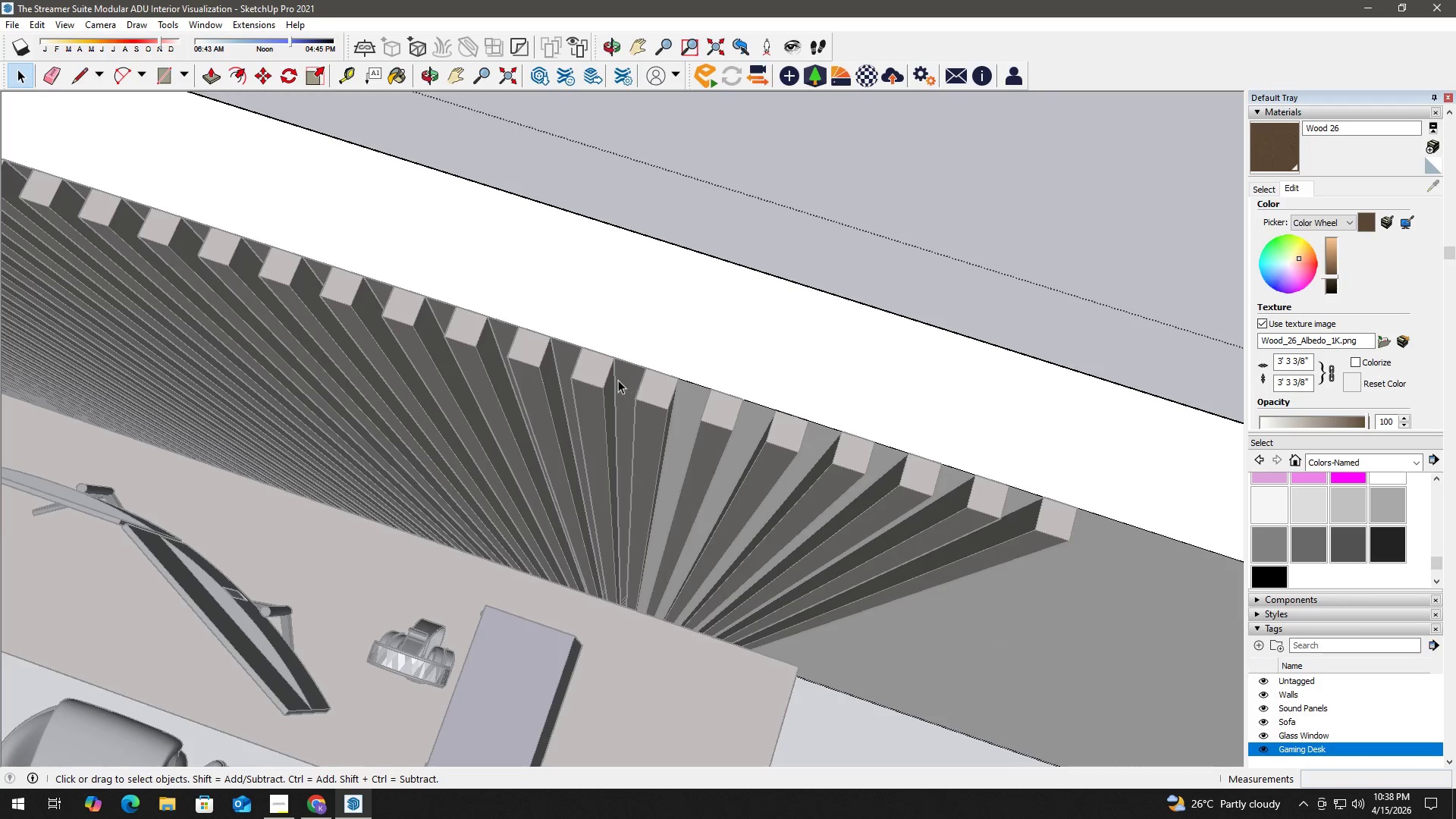 
left_click([621, 383])
 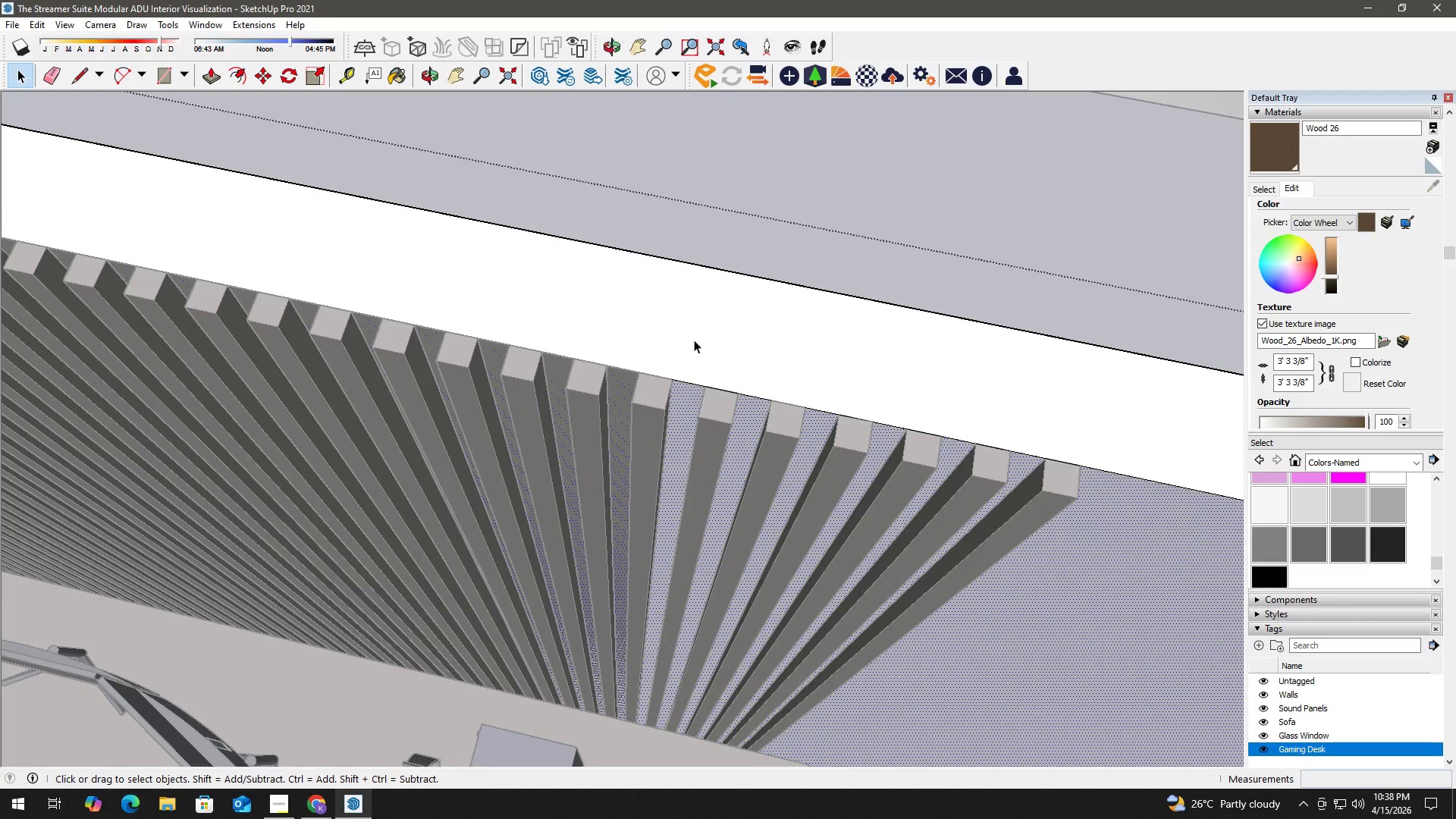 
scroll: coordinate [699, 403], scroll_direction: down, amount: 3.0
 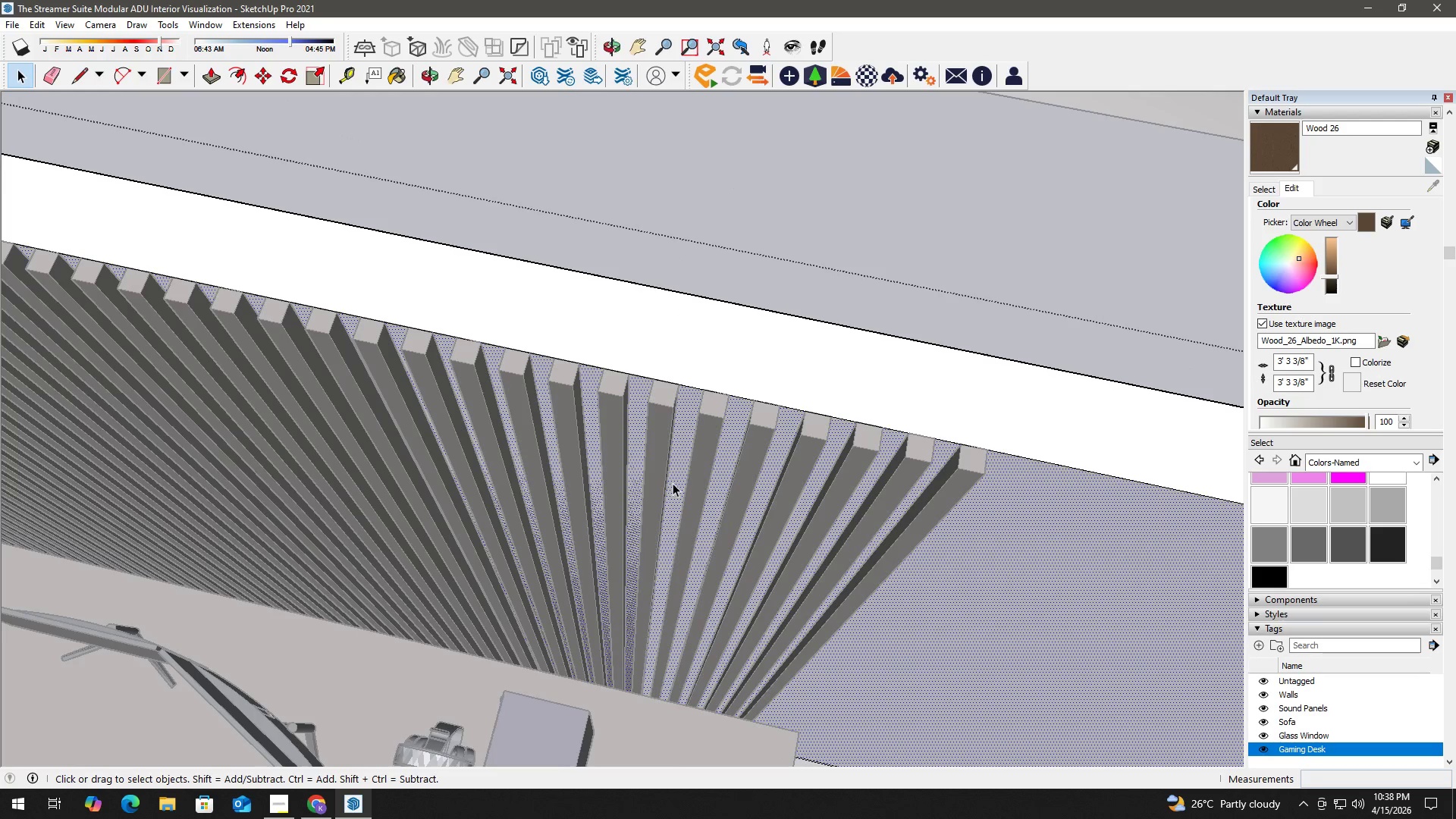 
key(Space)
 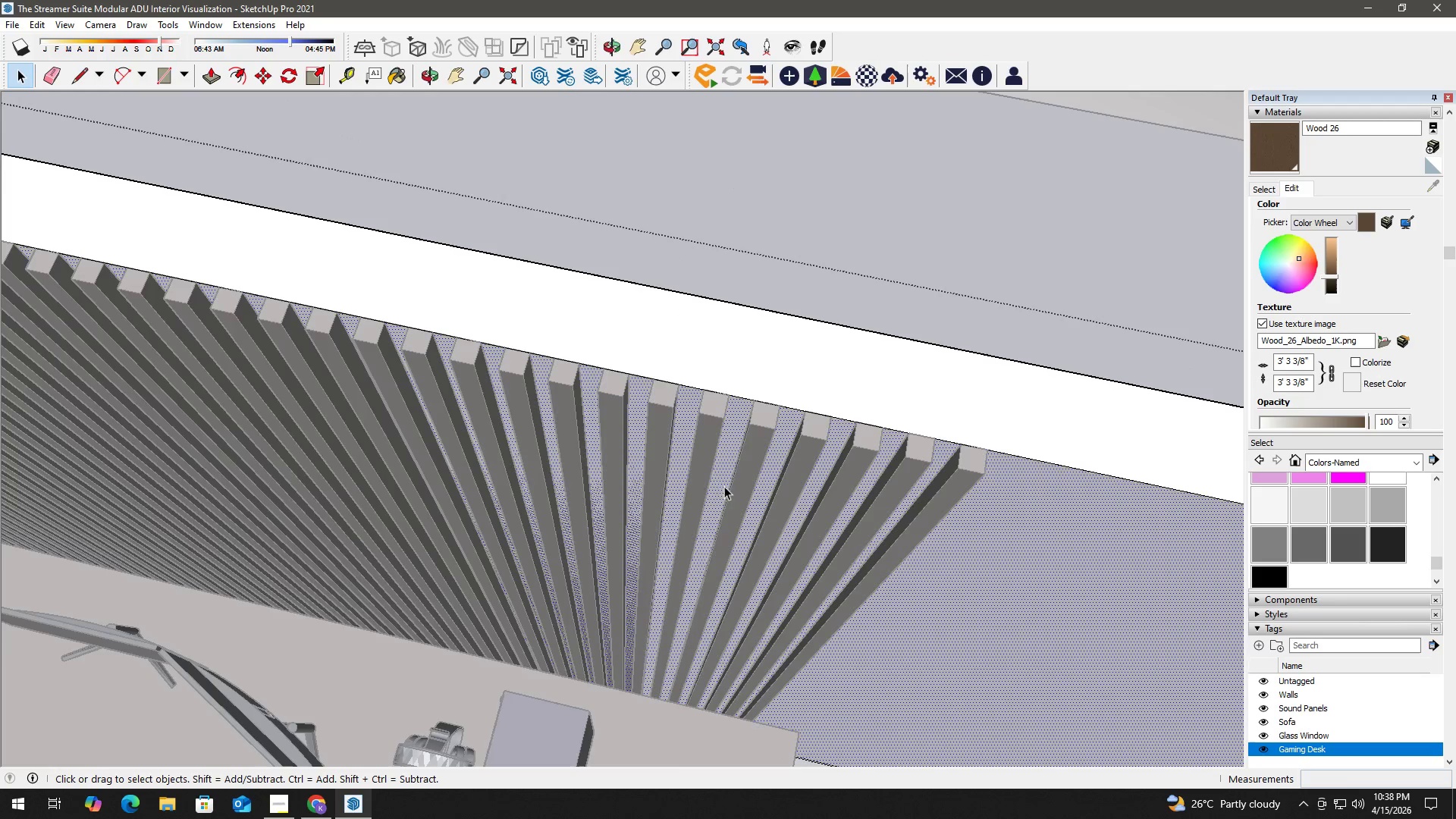 
key(Escape)
 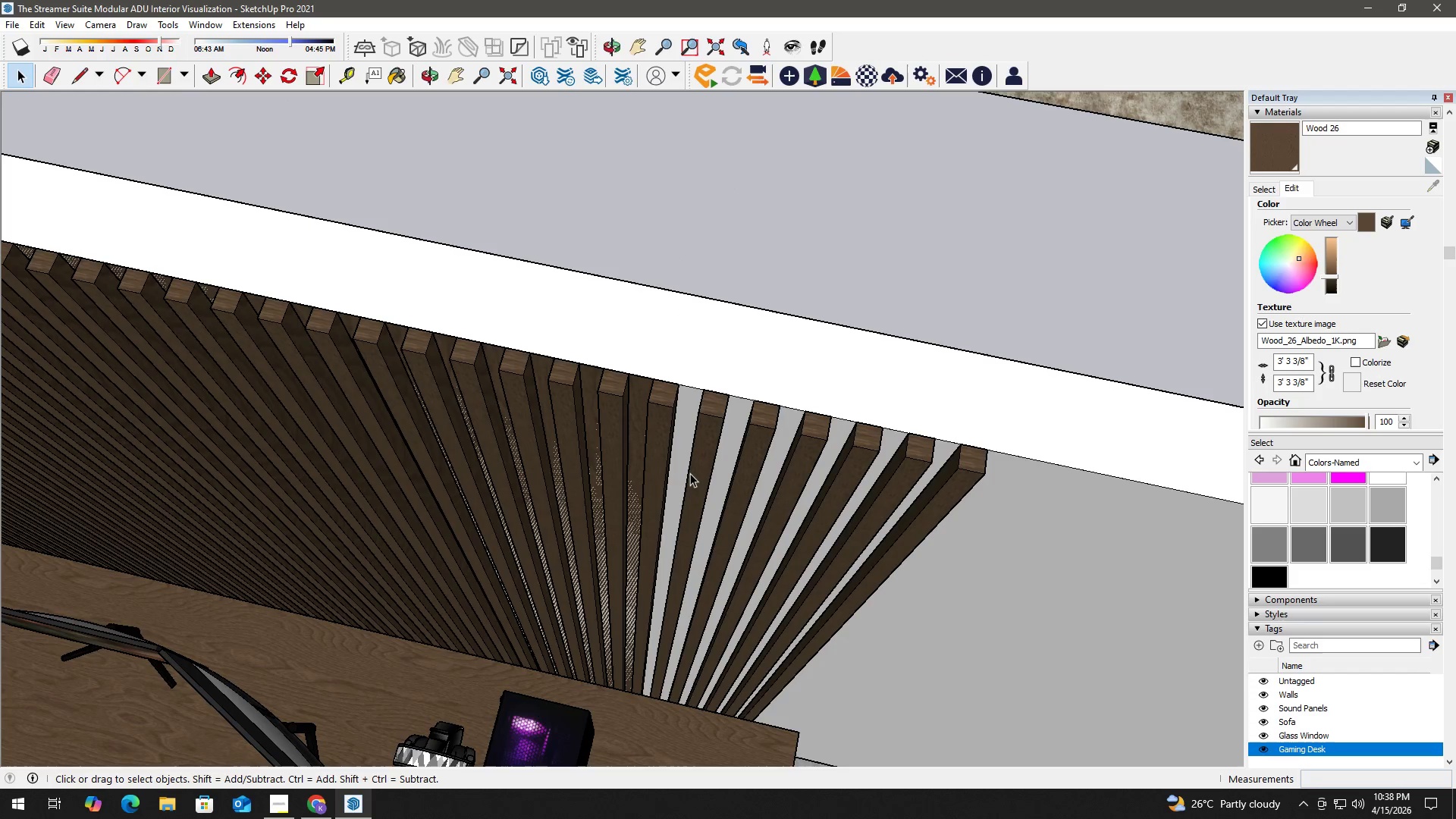 
key(Escape)
 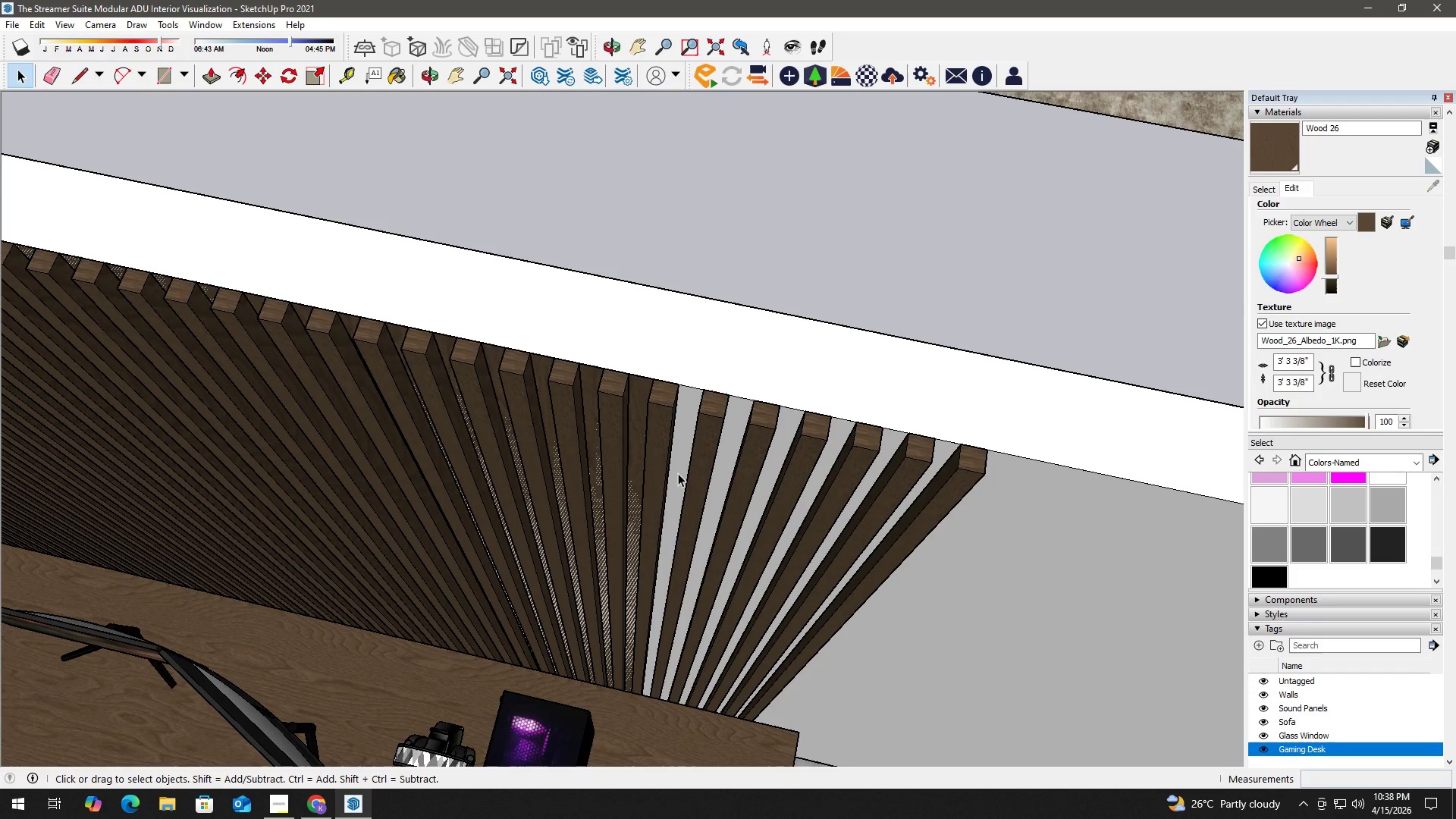 
key(Escape)
 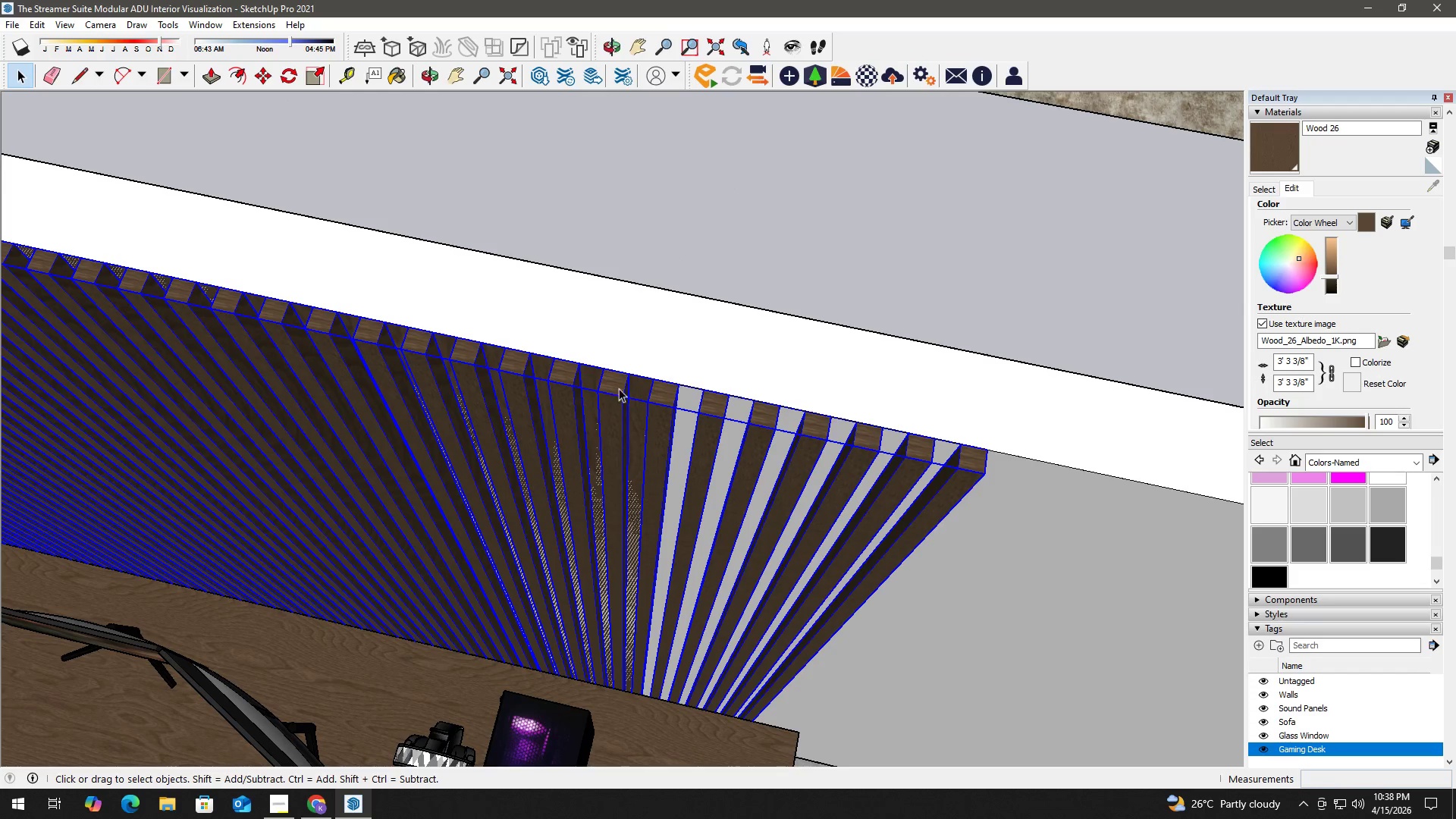 
double_click([629, 386])
 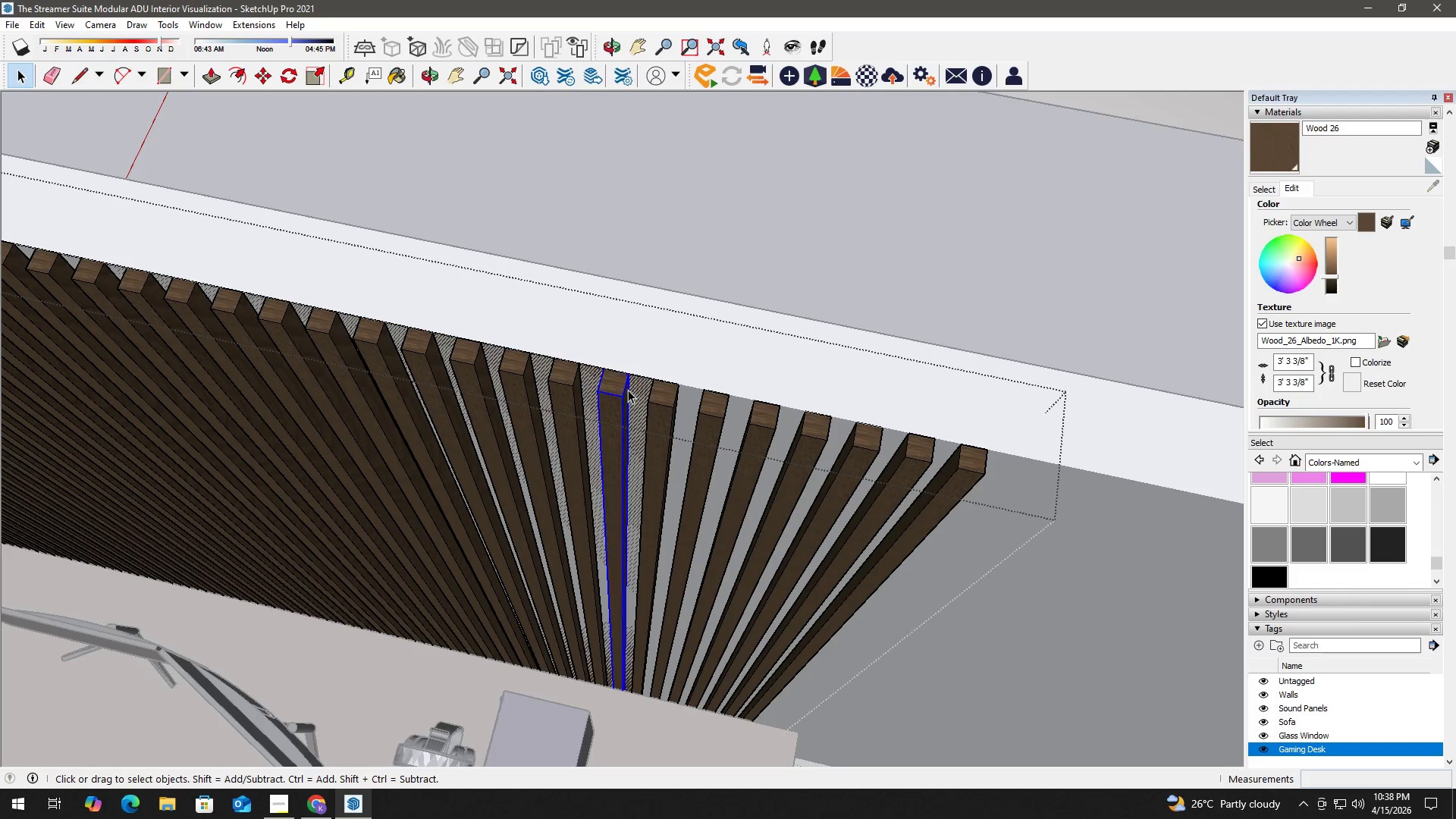 
left_click([635, 384])
 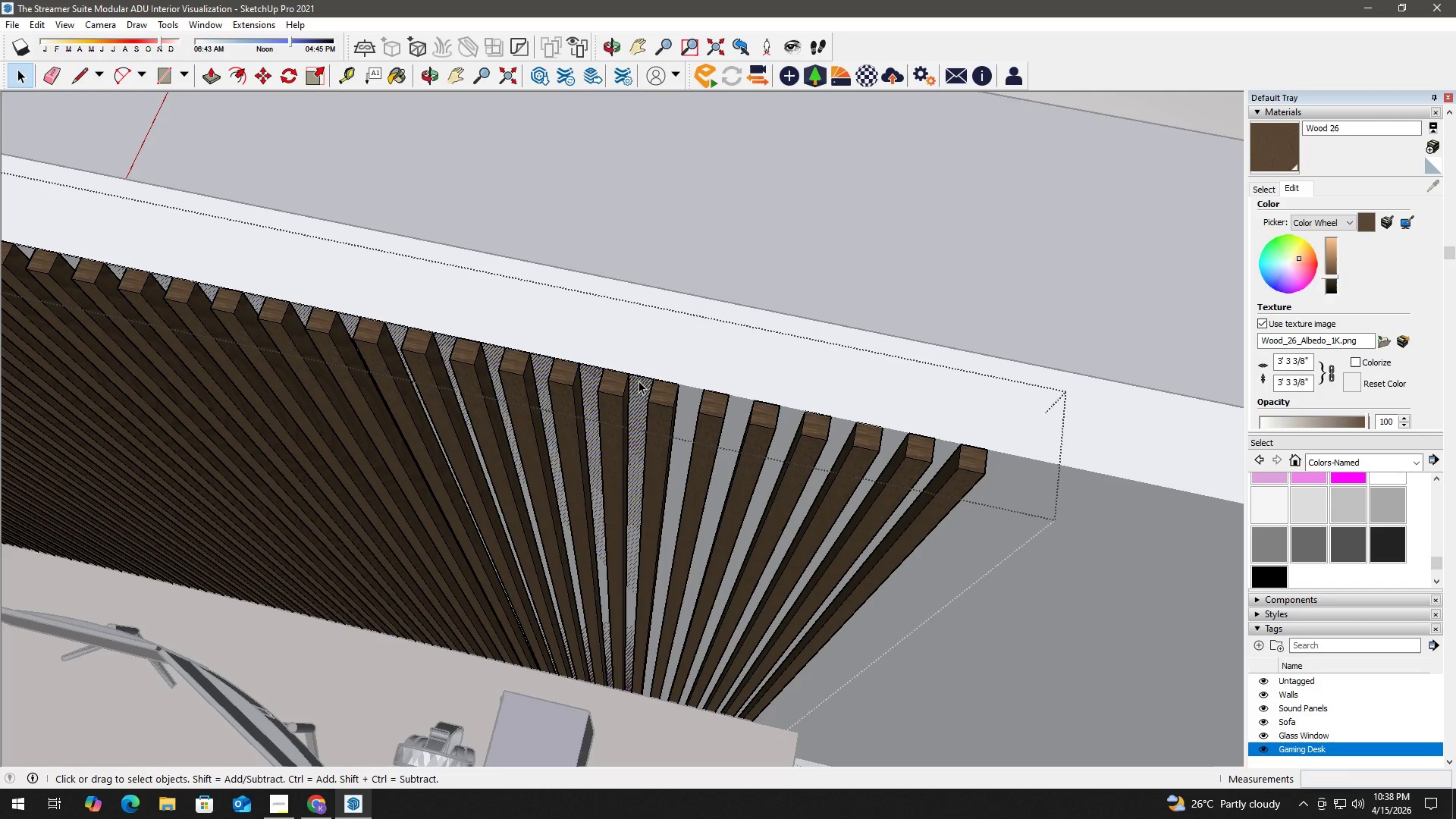 
left_click([640, 380])
 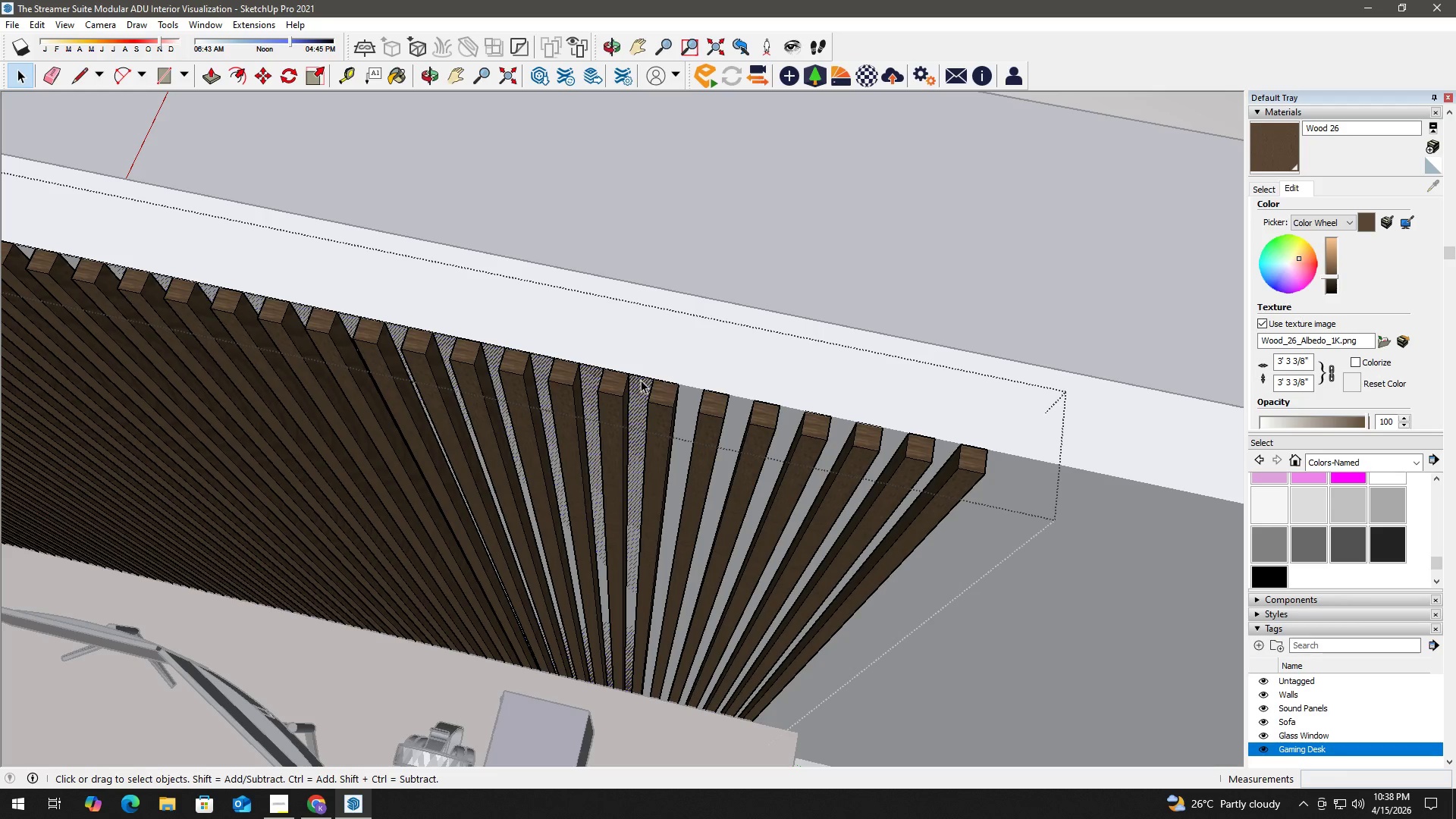 
left_click([642, 379])
 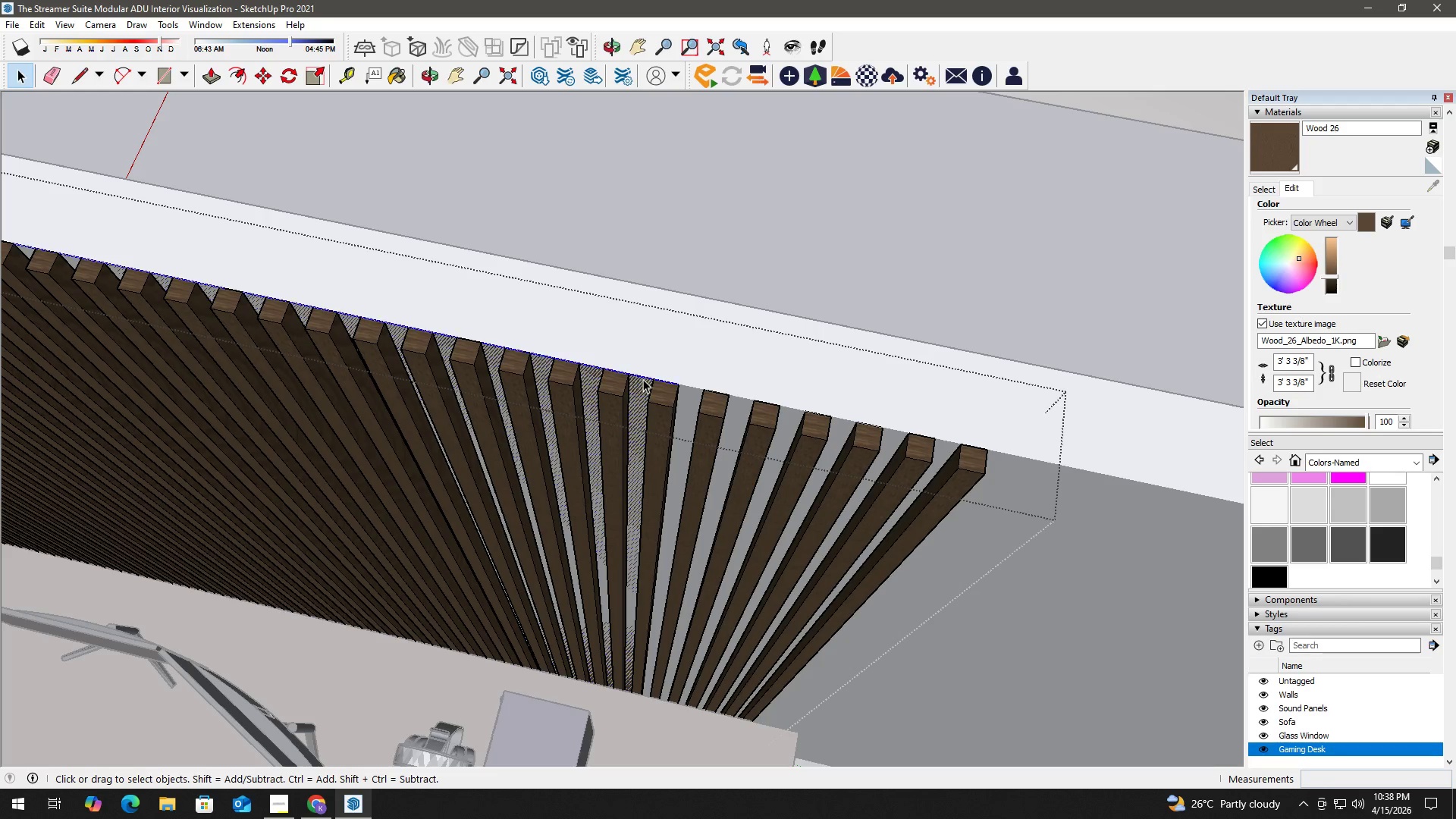 
double_click([645, 379])
 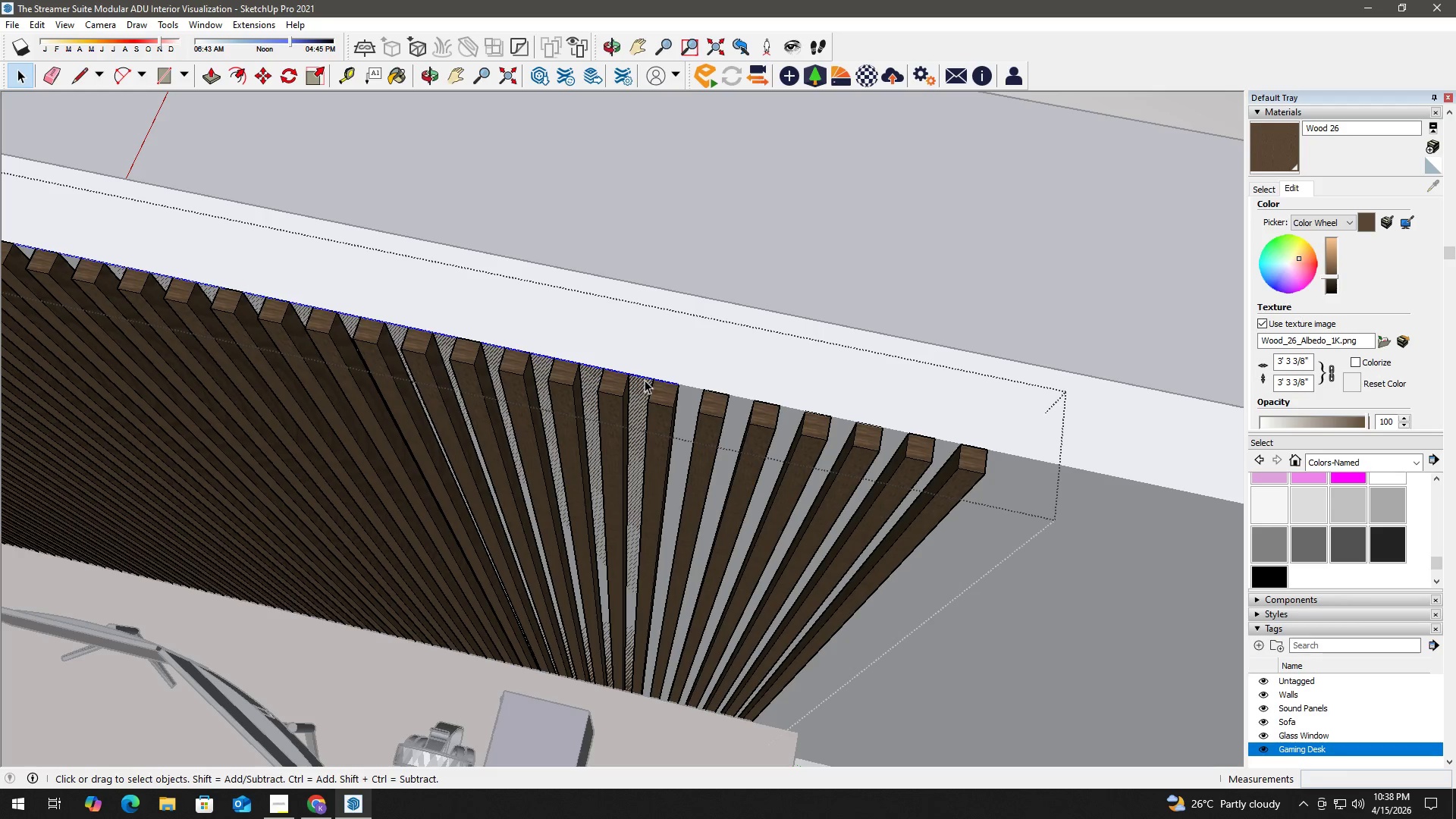 
key(M)
 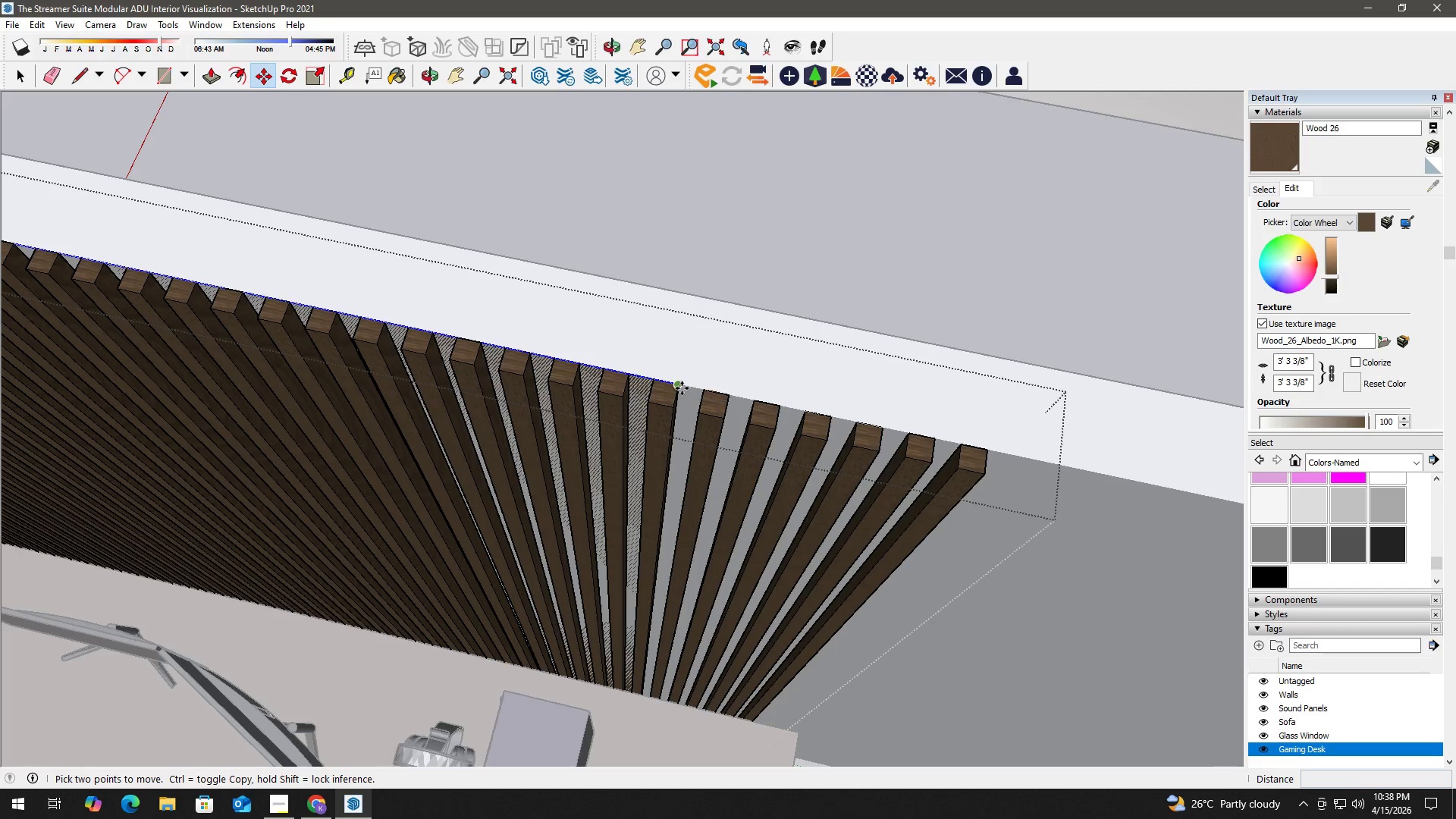 
left_click_drag(start_coordinate=[682, 388], to_coordinate=[688, 388])
 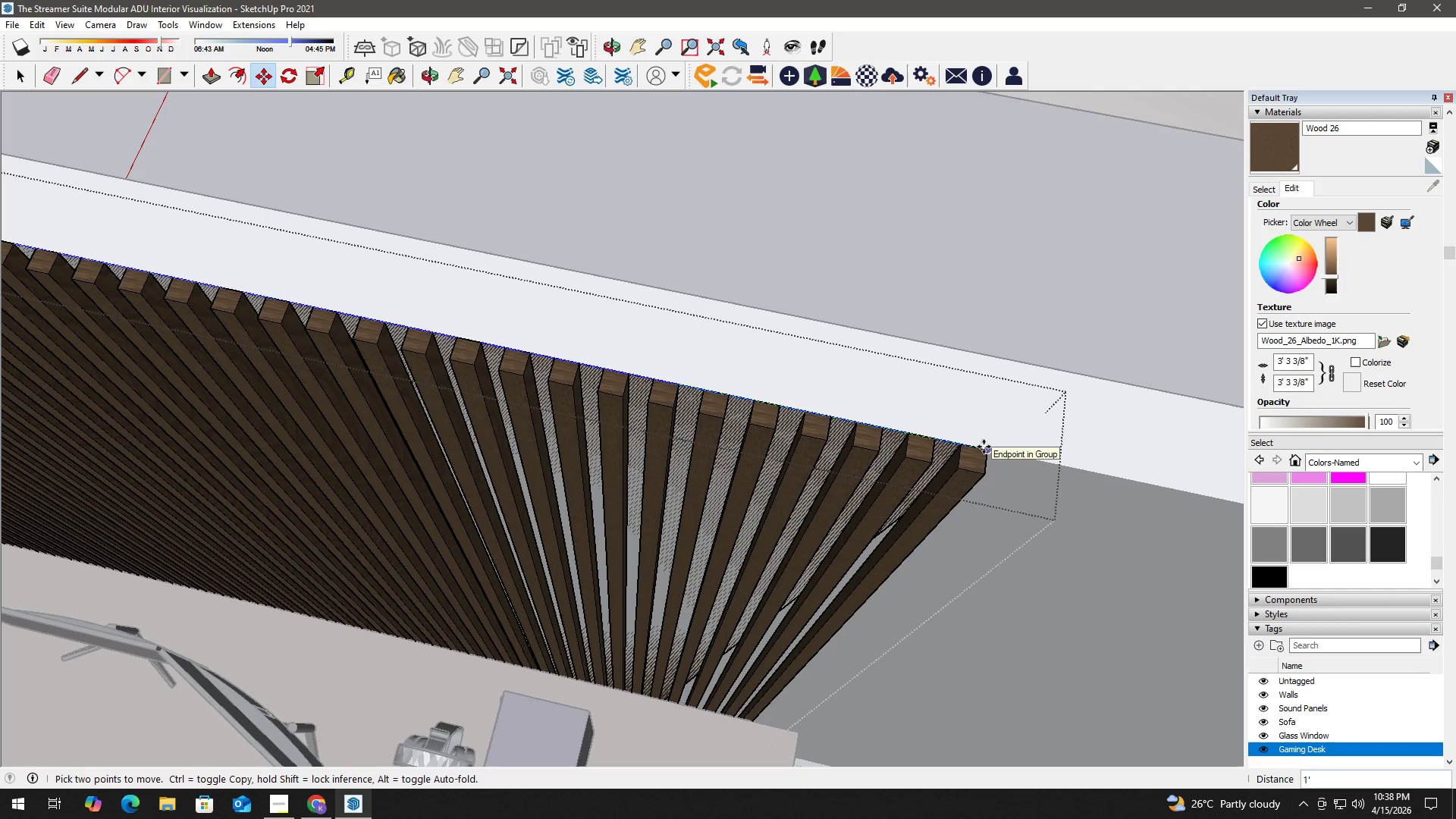 
left_click([984, 447])
 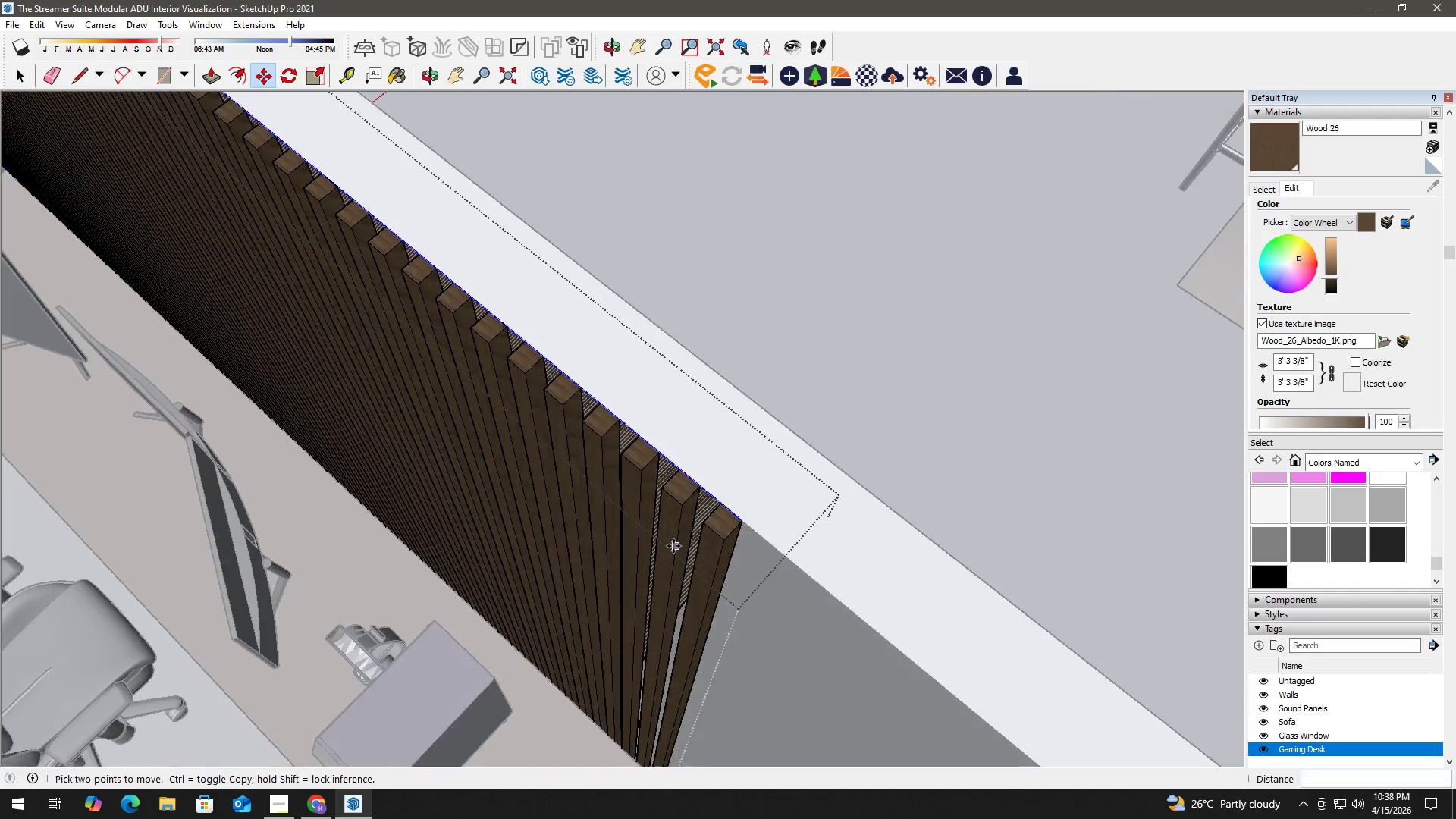 
key(H)
 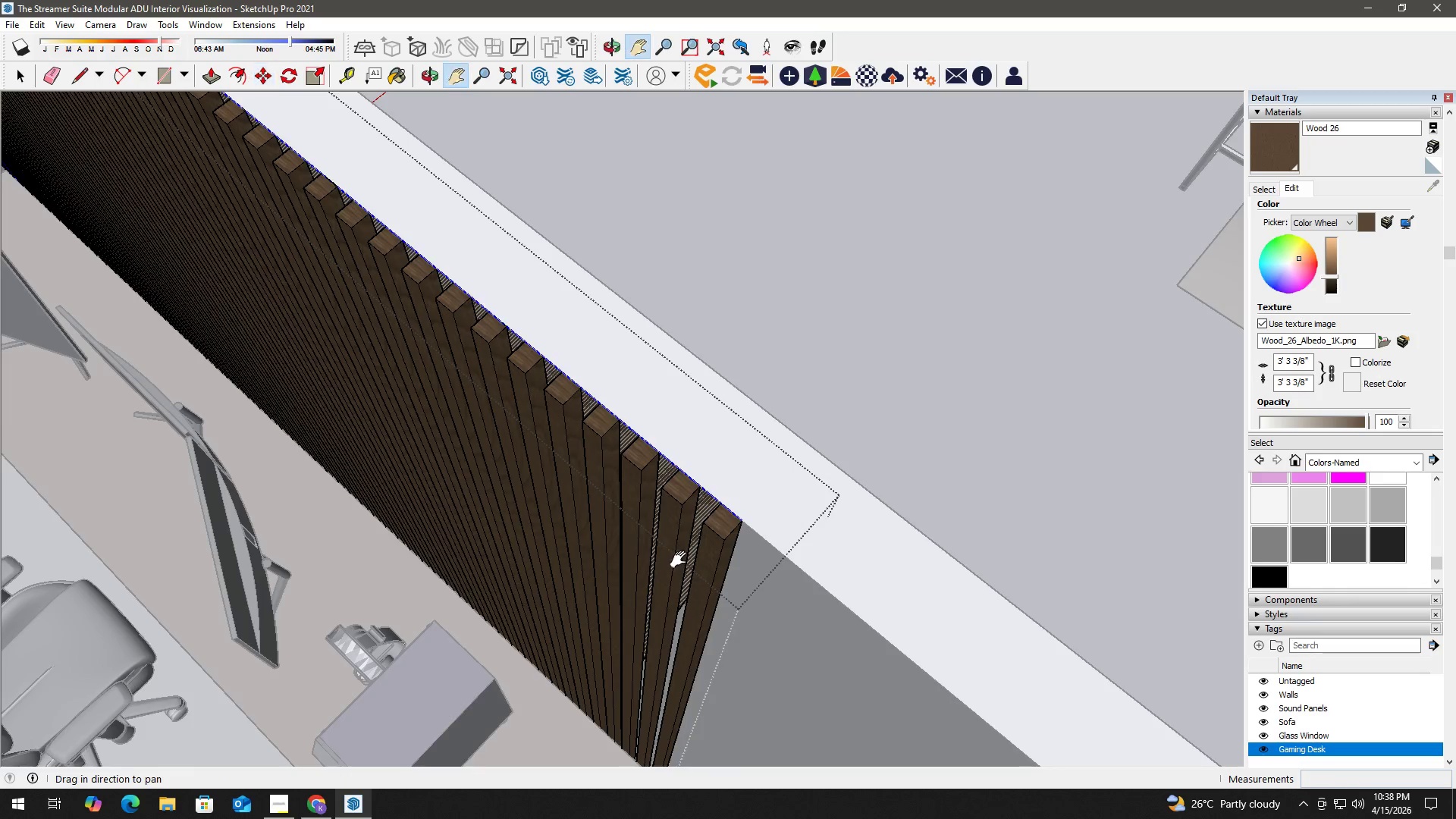 
left_click_drag(start_coordinate=[682, 560], to_coordinate=[607, 353])
 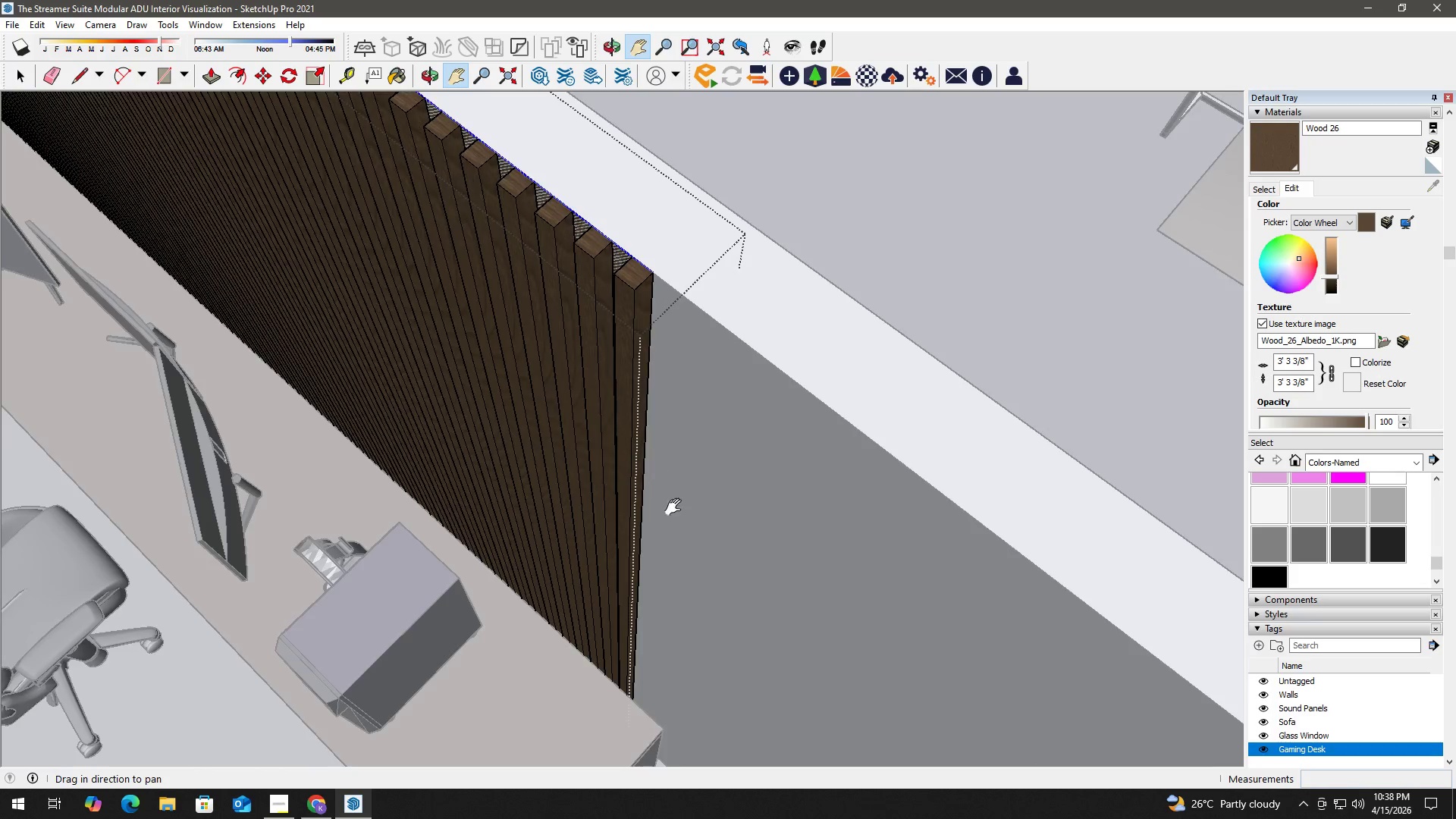 
scroll: coordinate [679, 513], scroll_direction: up, amount: 3.0
 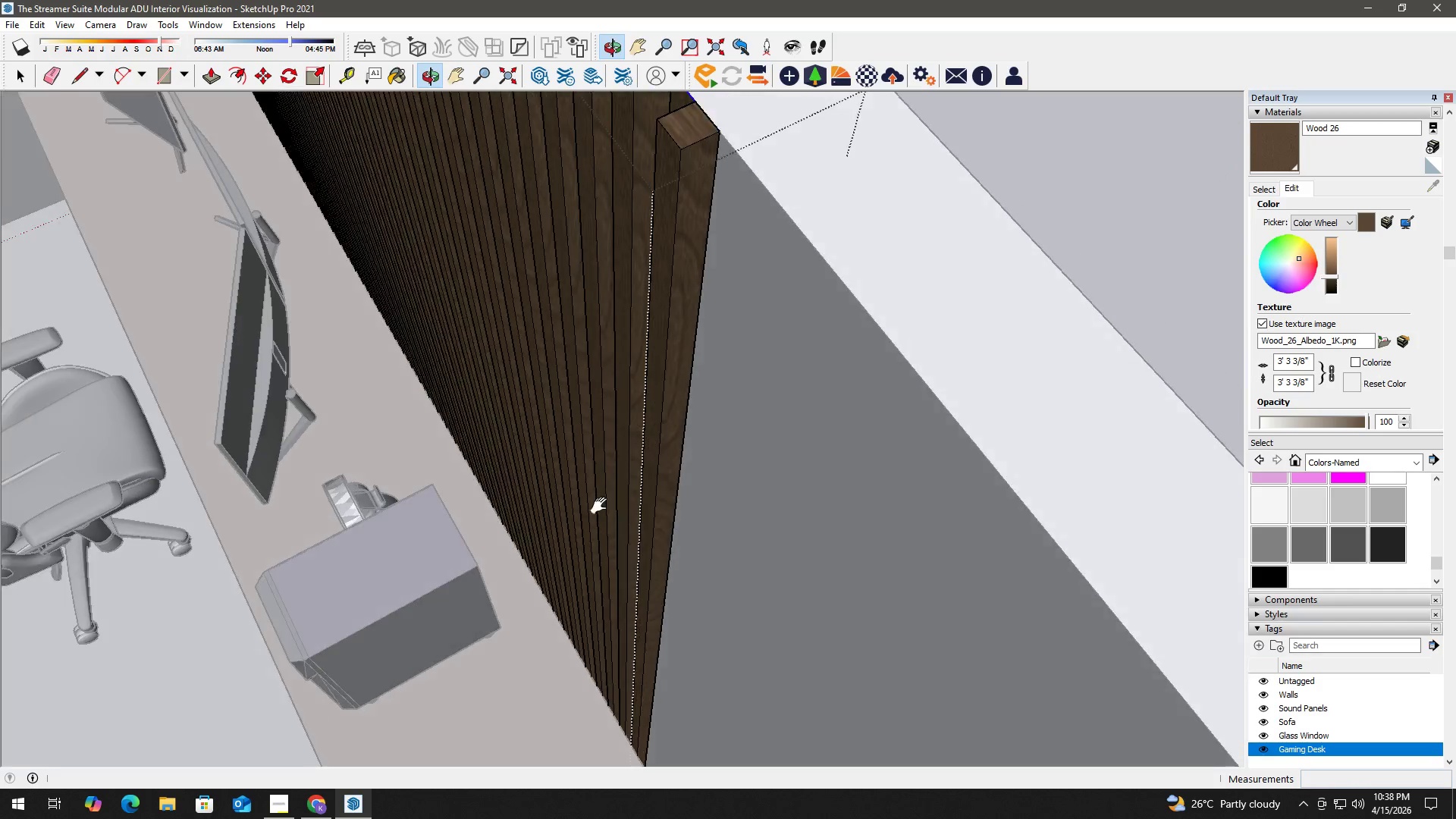 
key(H)
 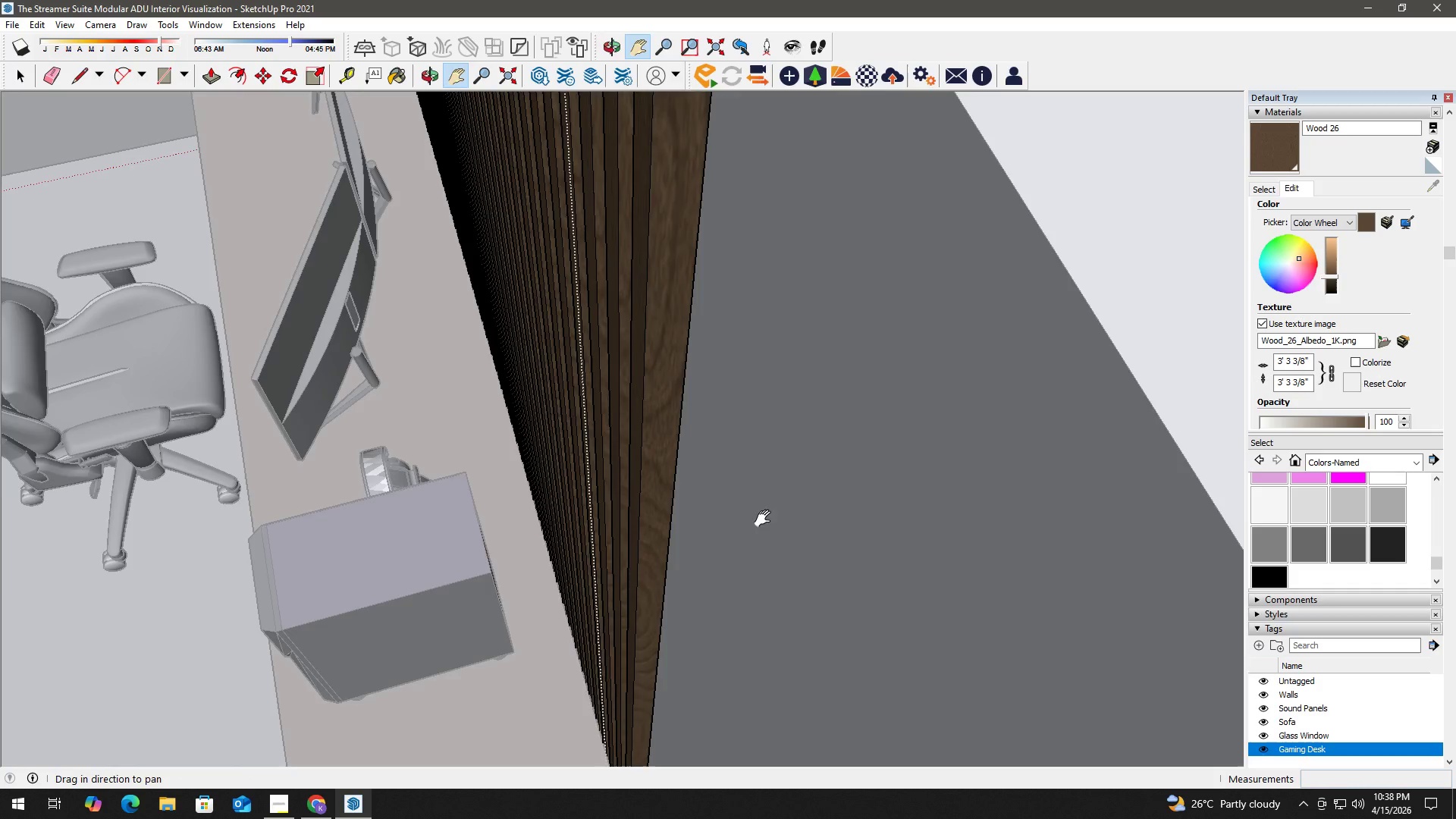 
scroll: coordinate [711, 532], scroll_direction: up, amount: 3.0
 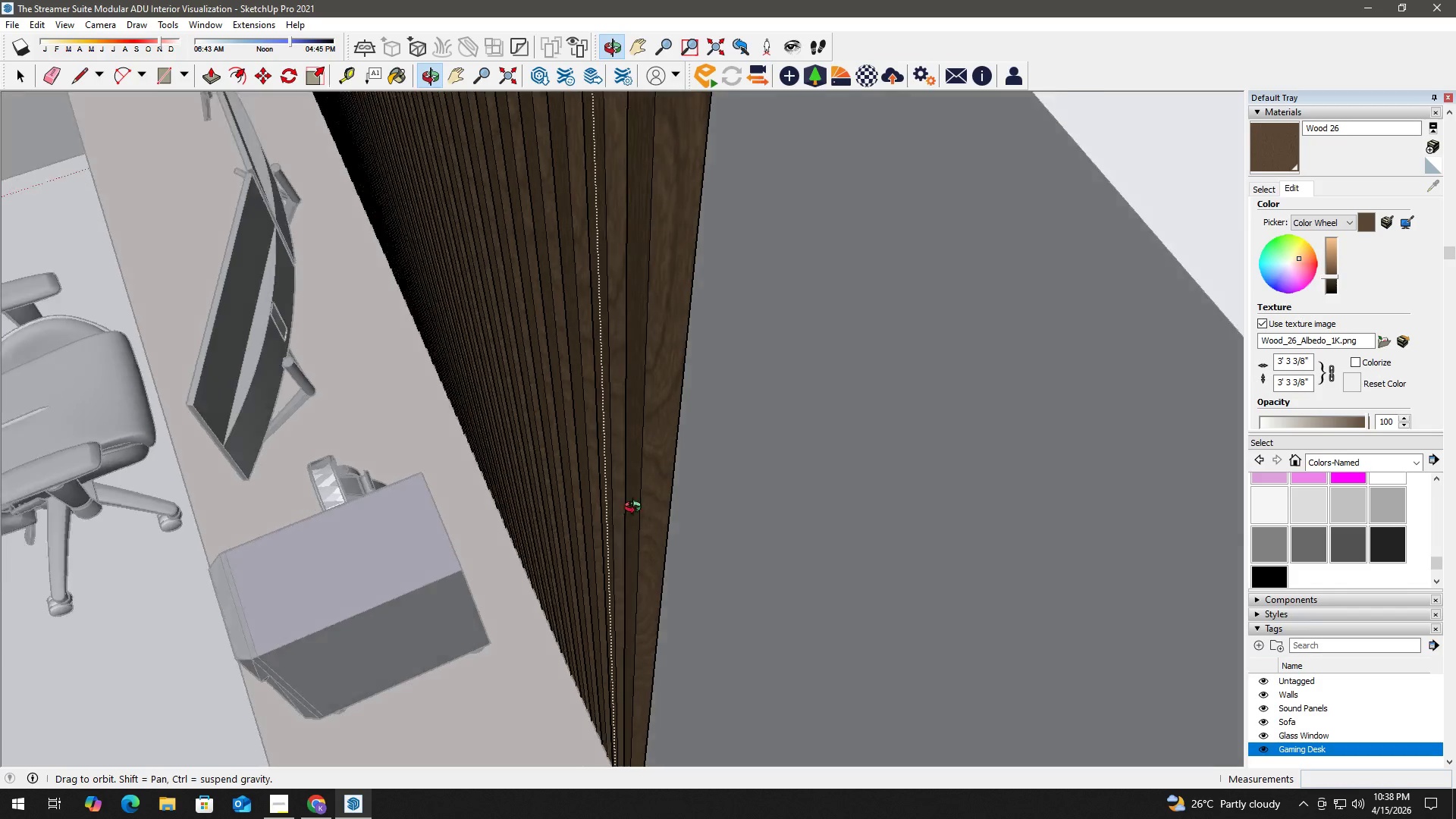 
left_click_drag(start_coordinate=[771, 519], to_coordinate=[532, 449])
 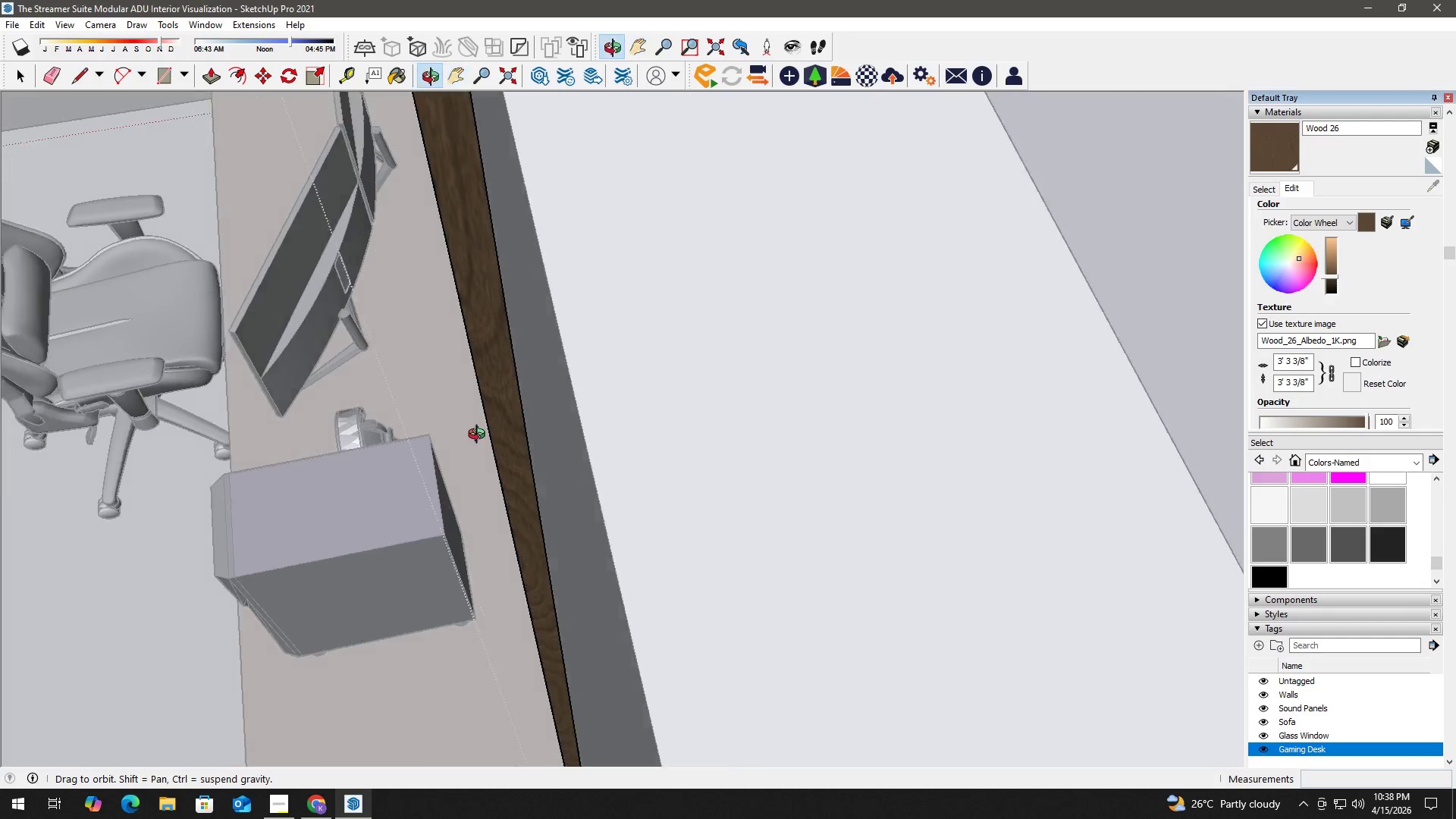 
scroll: coordinate [597, 356], scroll_direction: down, amount: 9.0
 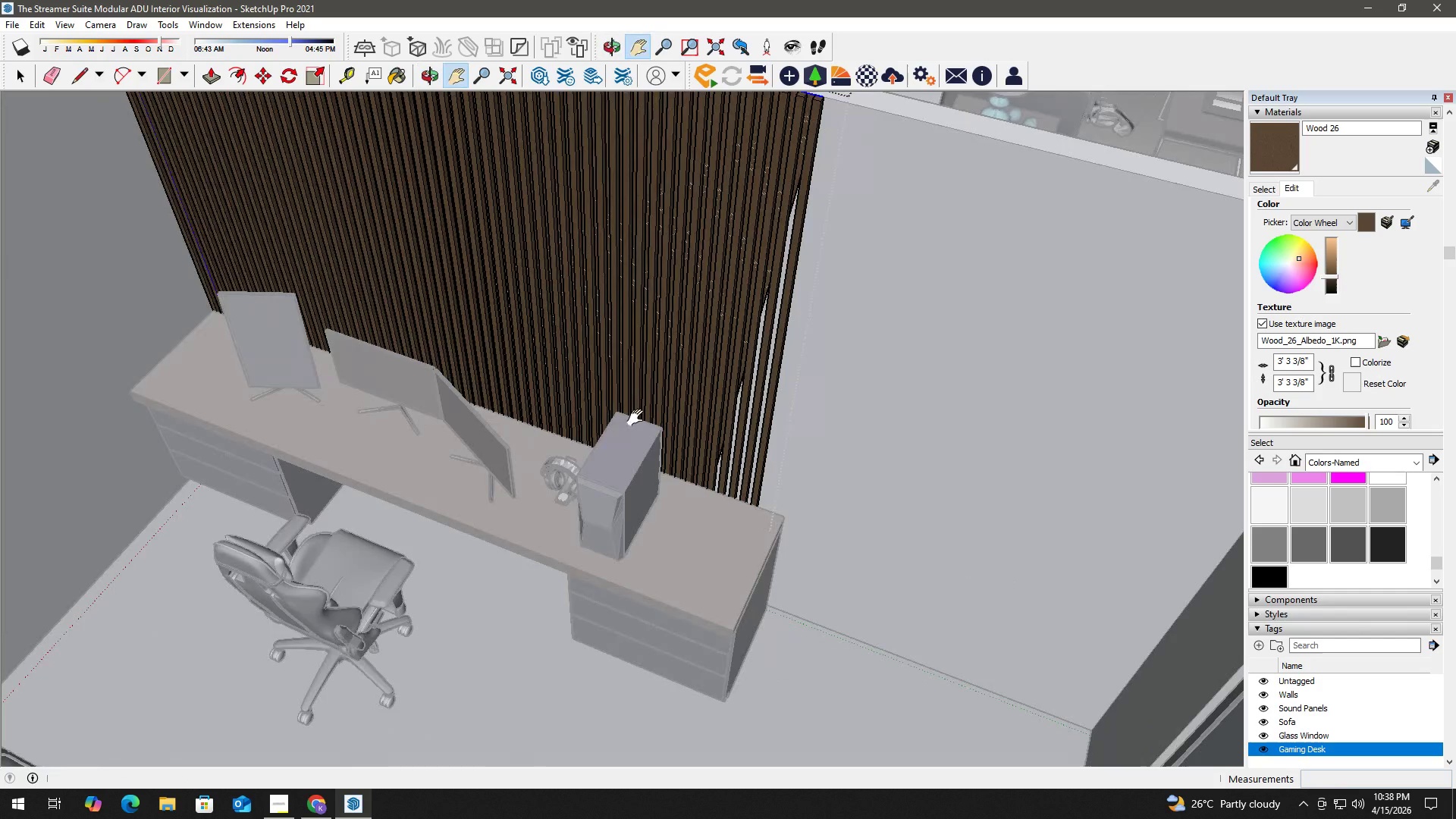 
key(H)
 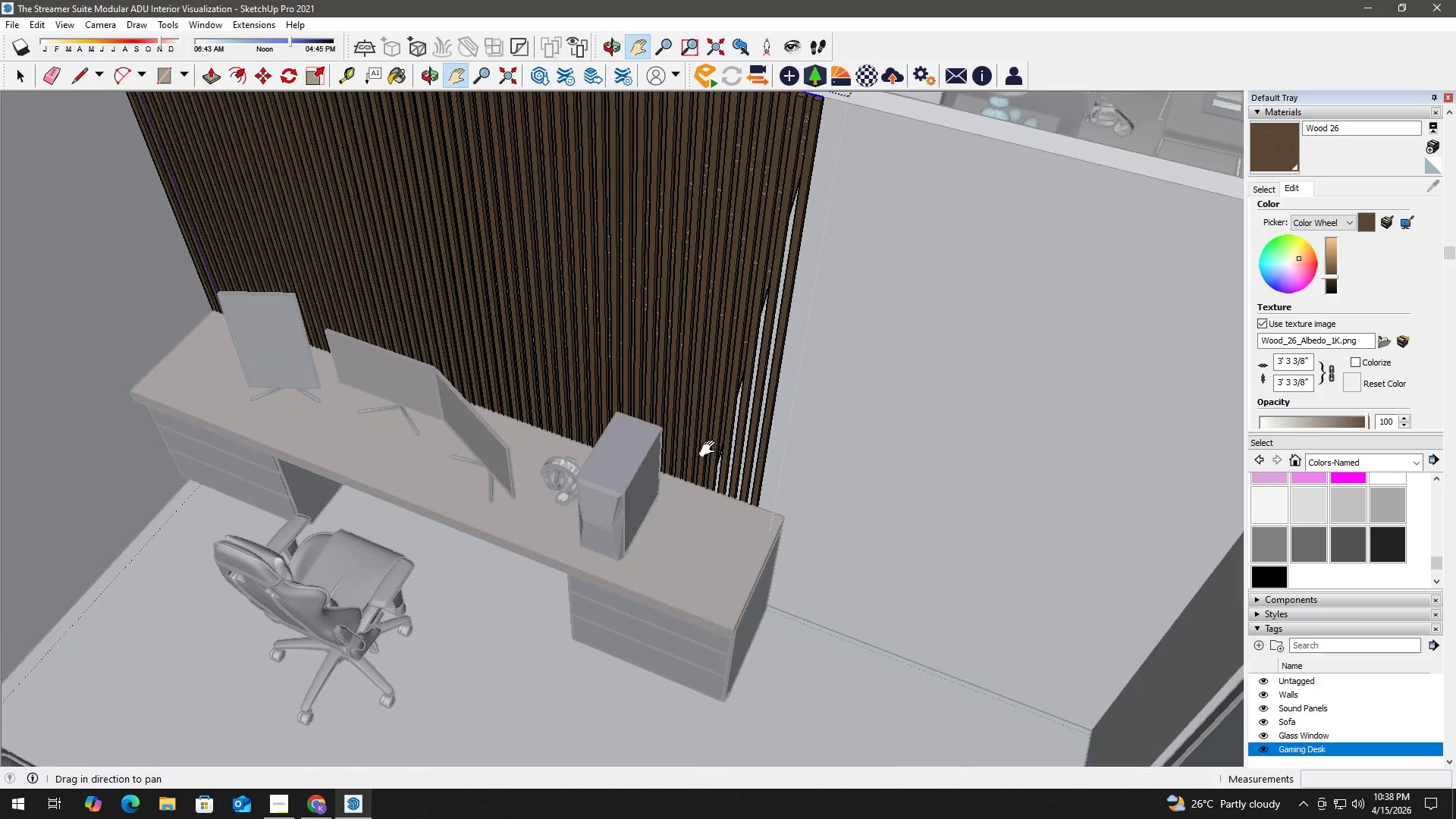 
scroll: coordinate [728, 437], scroll_direction: up, amount: 7.0
 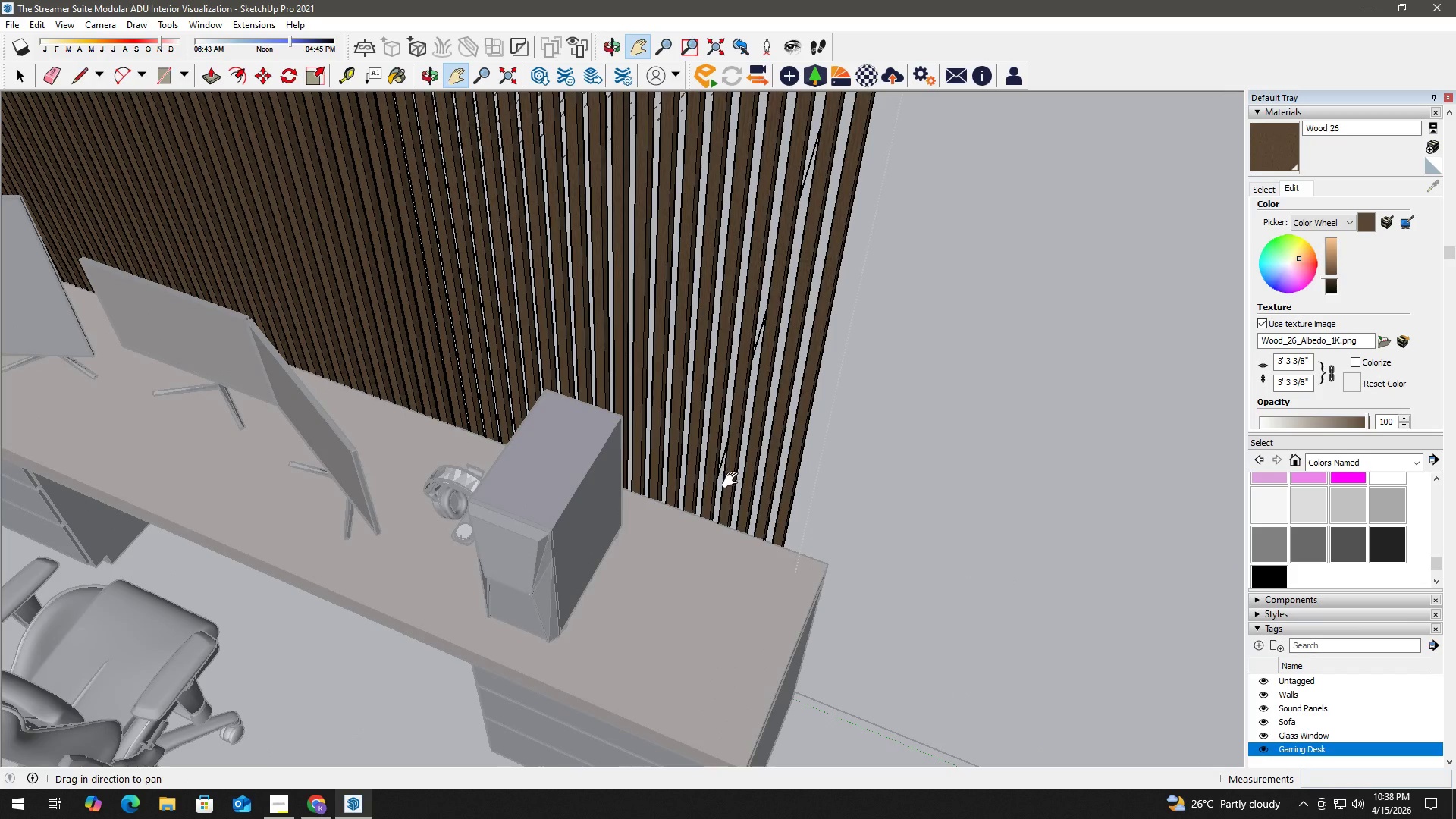 
key(H)
 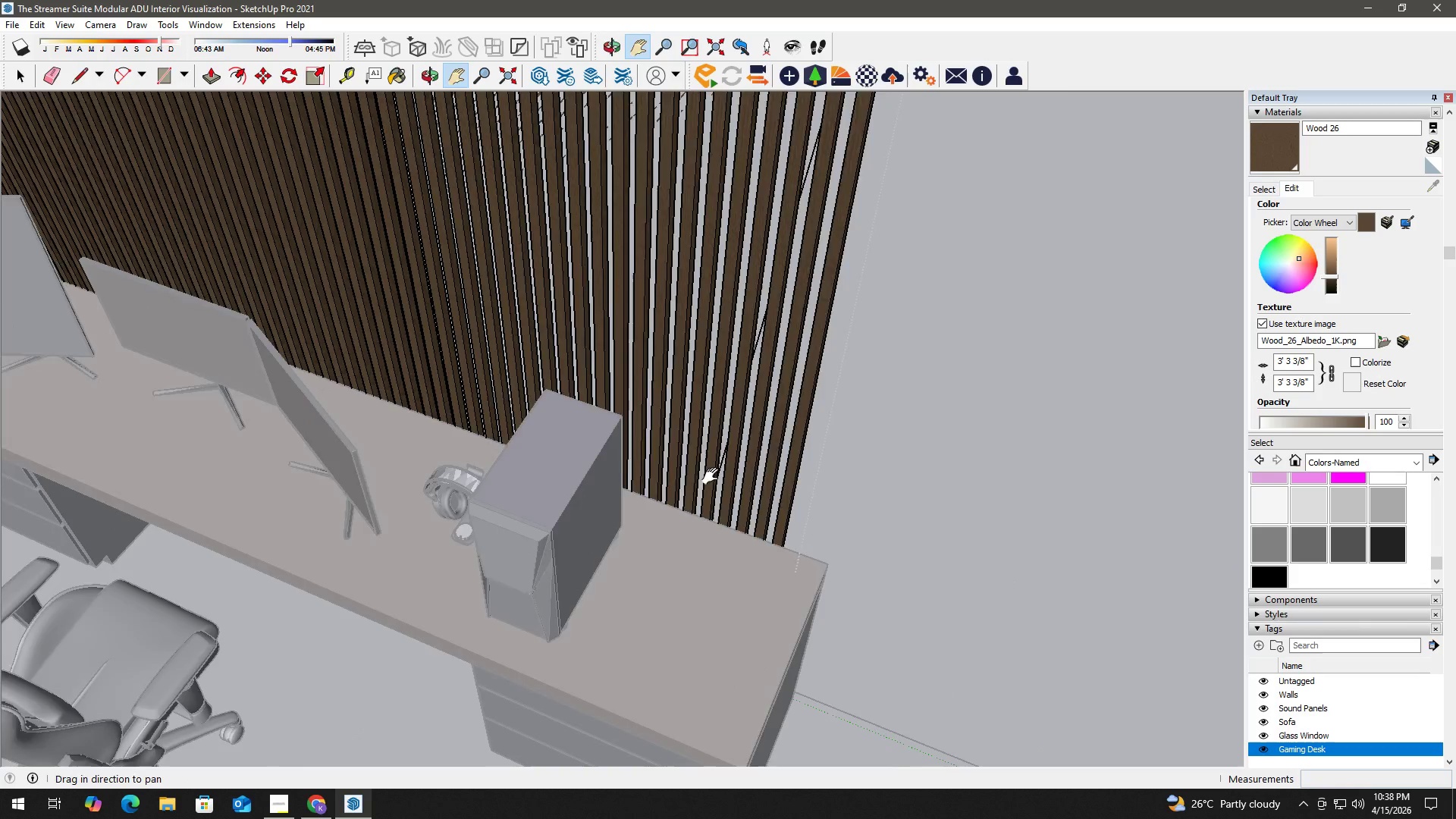 
left_click_drag(start_coordinate=[731, 485], to_coordinate=[475, 407])
 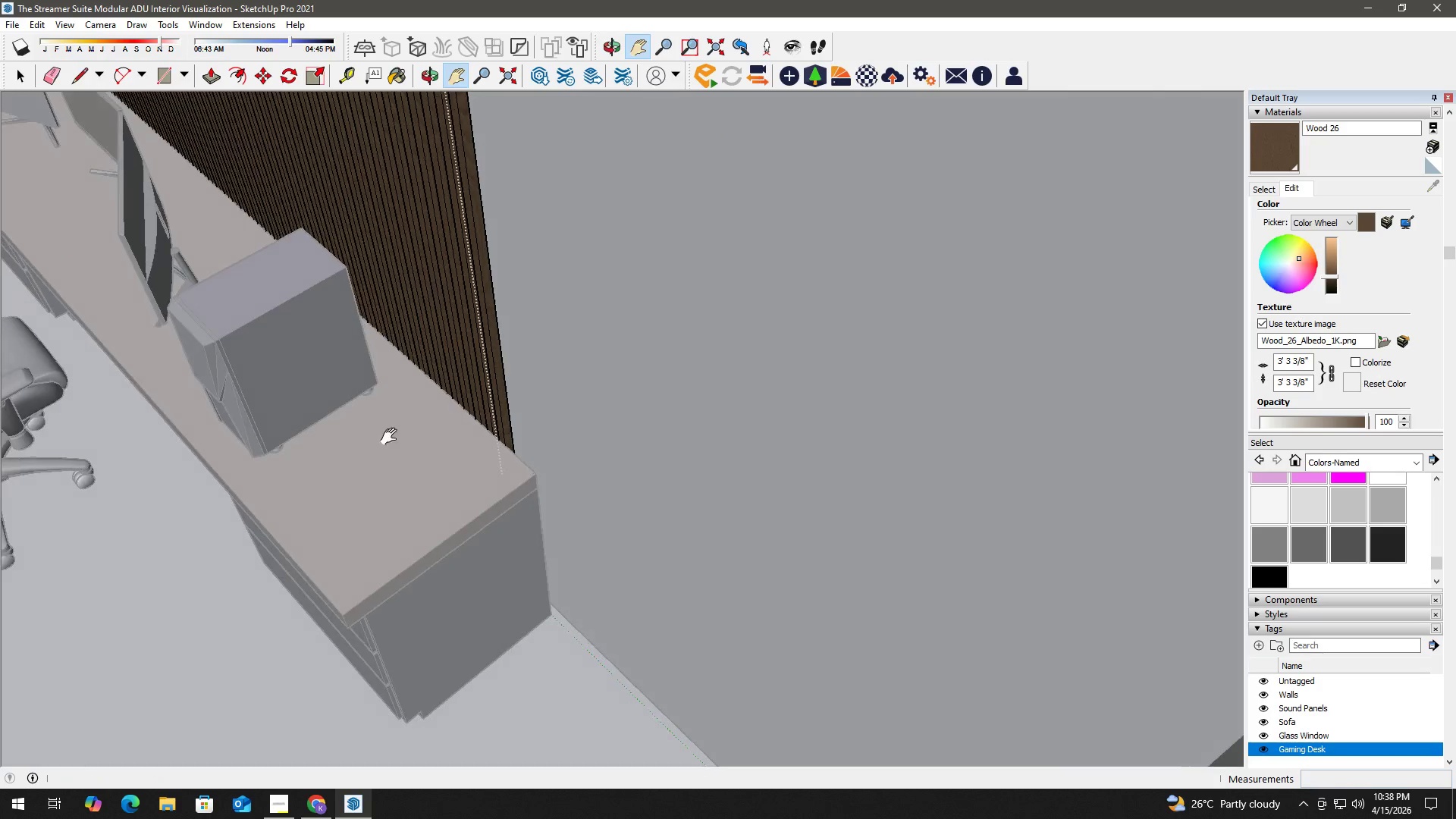 
scroll: coordinate [491, 388], scroll_direction: up, amount: 8.0
 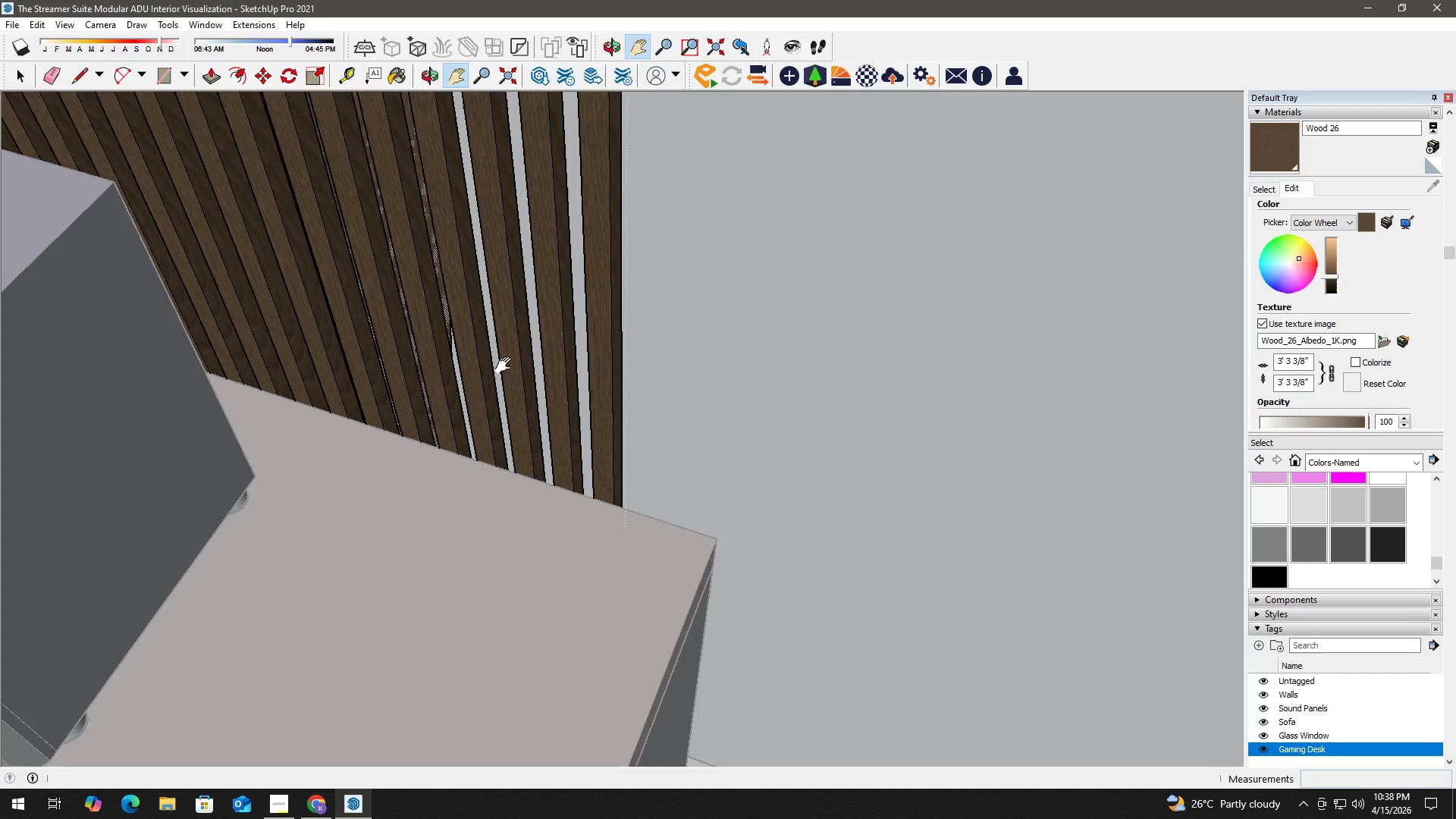 
key(Space)
 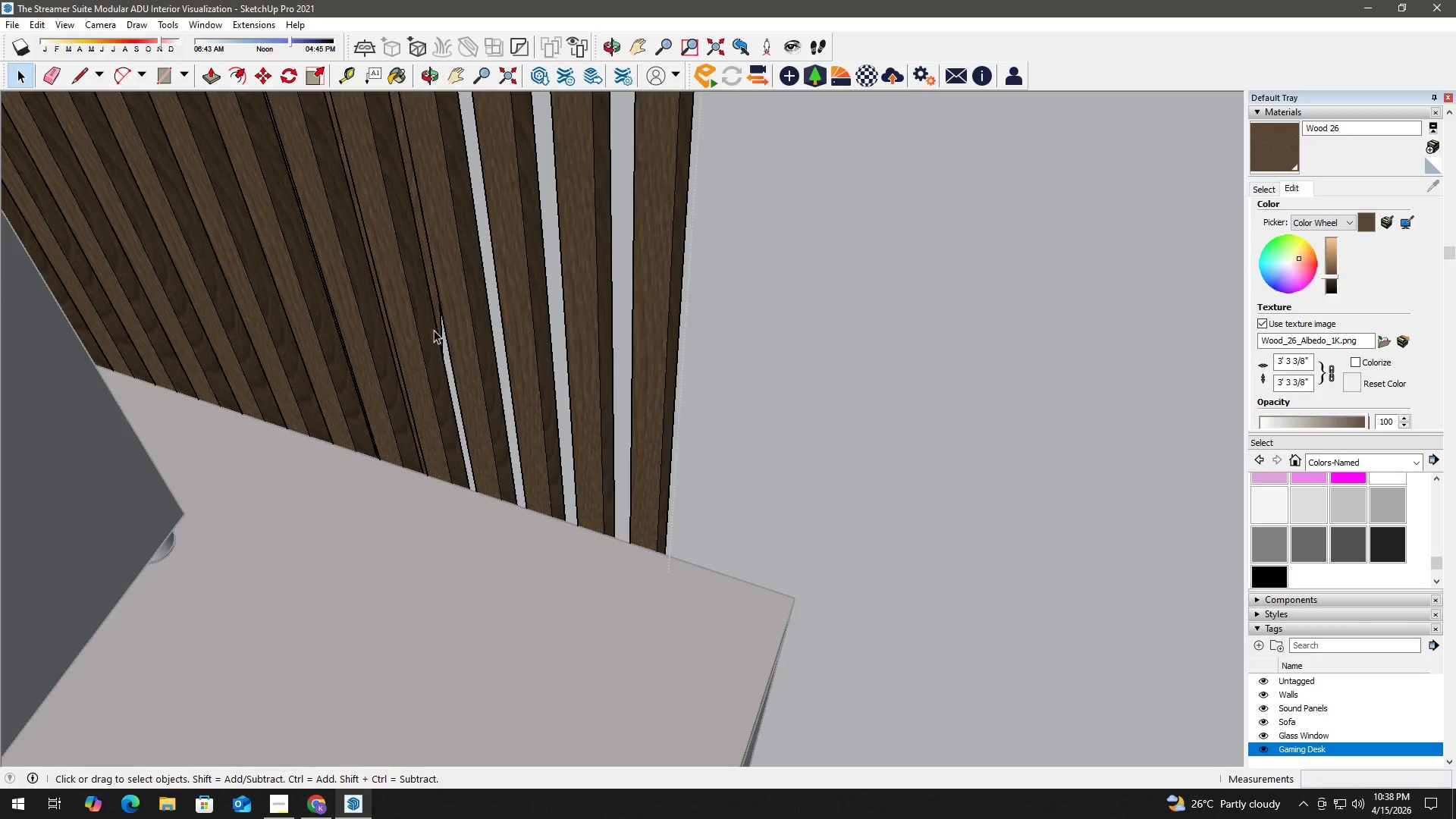 
double_click([434, 330])
 